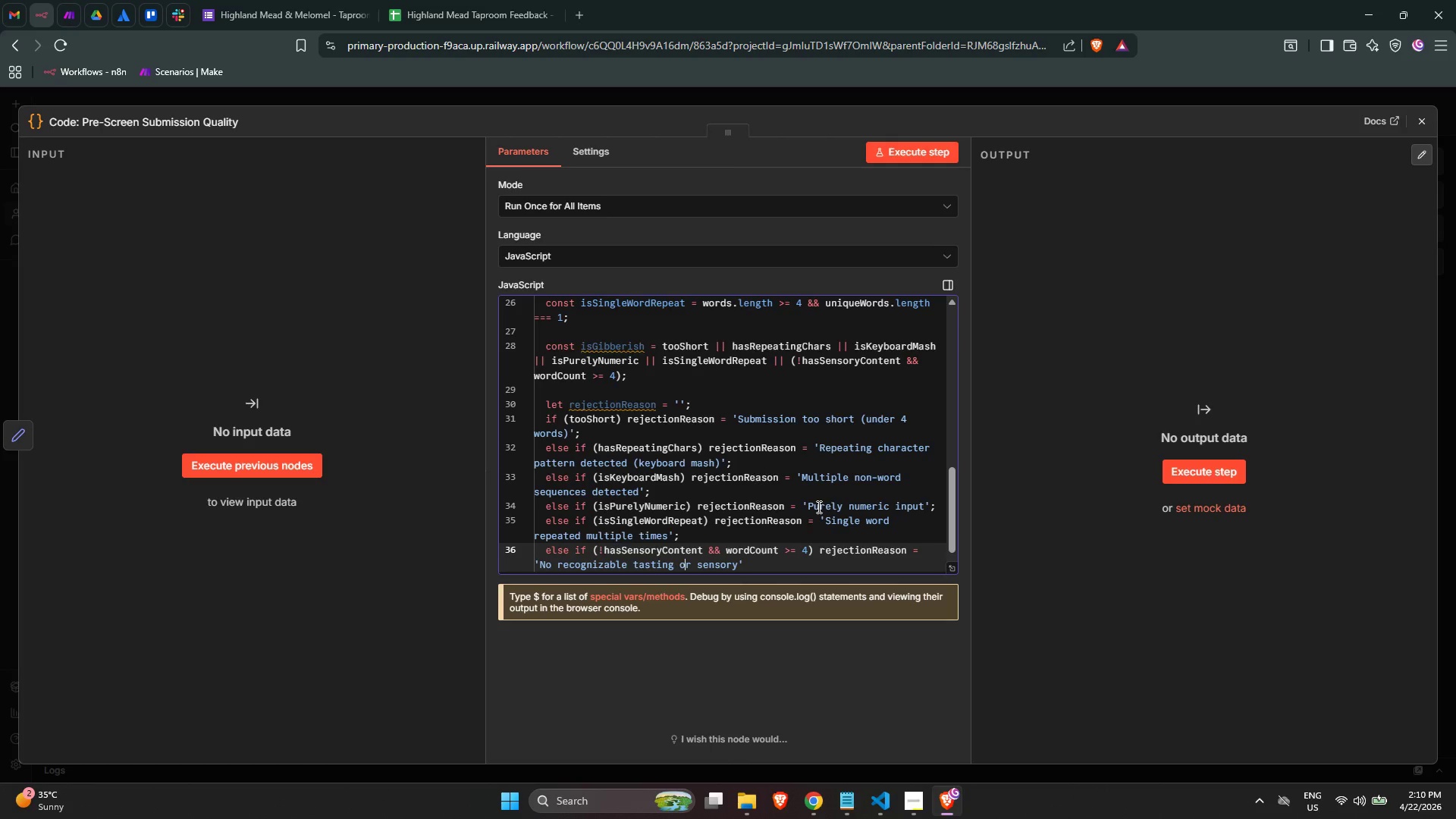 
hold_key(key=ArrowRight, duration=0.59)
 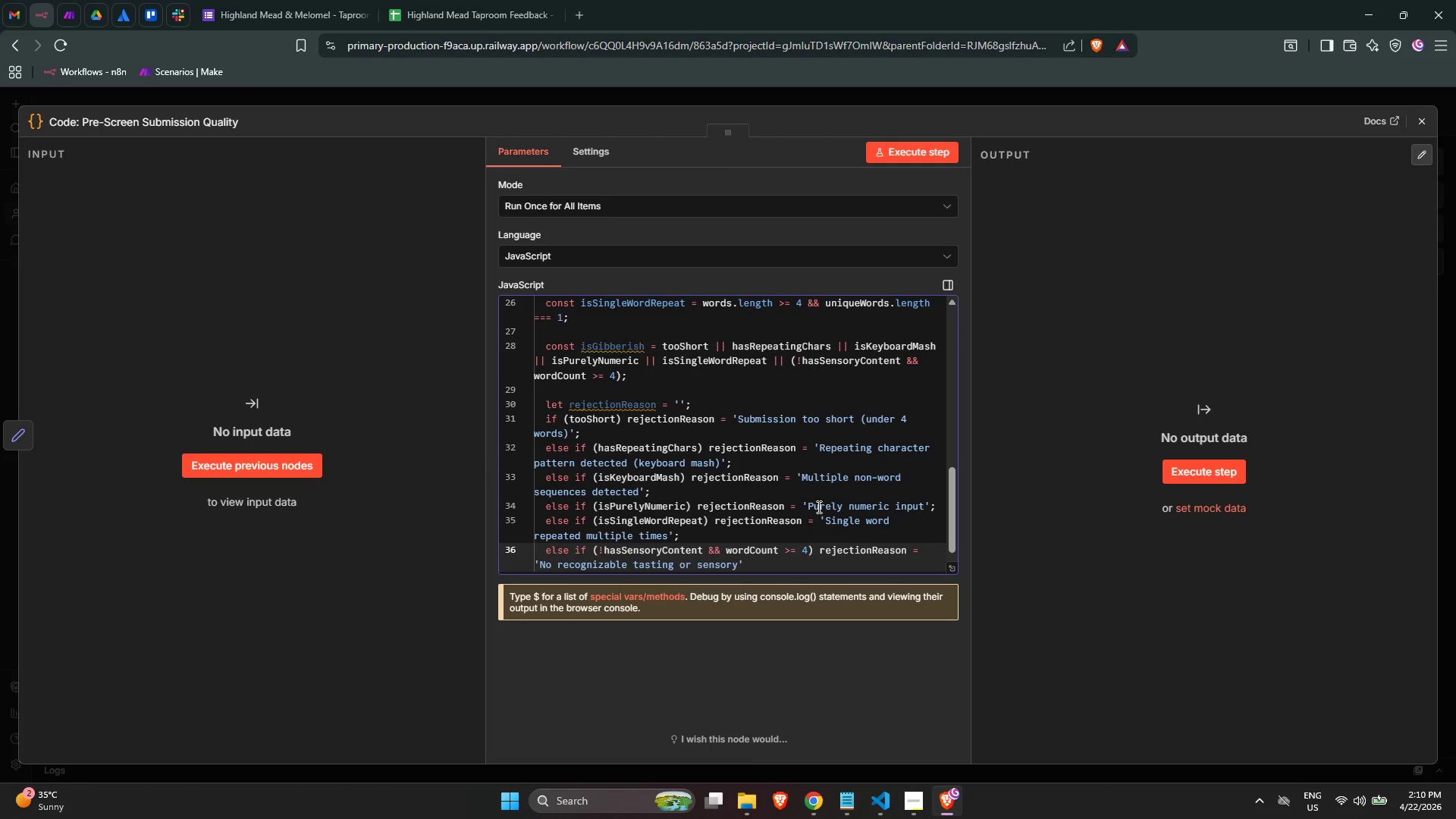 
key(ArrowRight)
 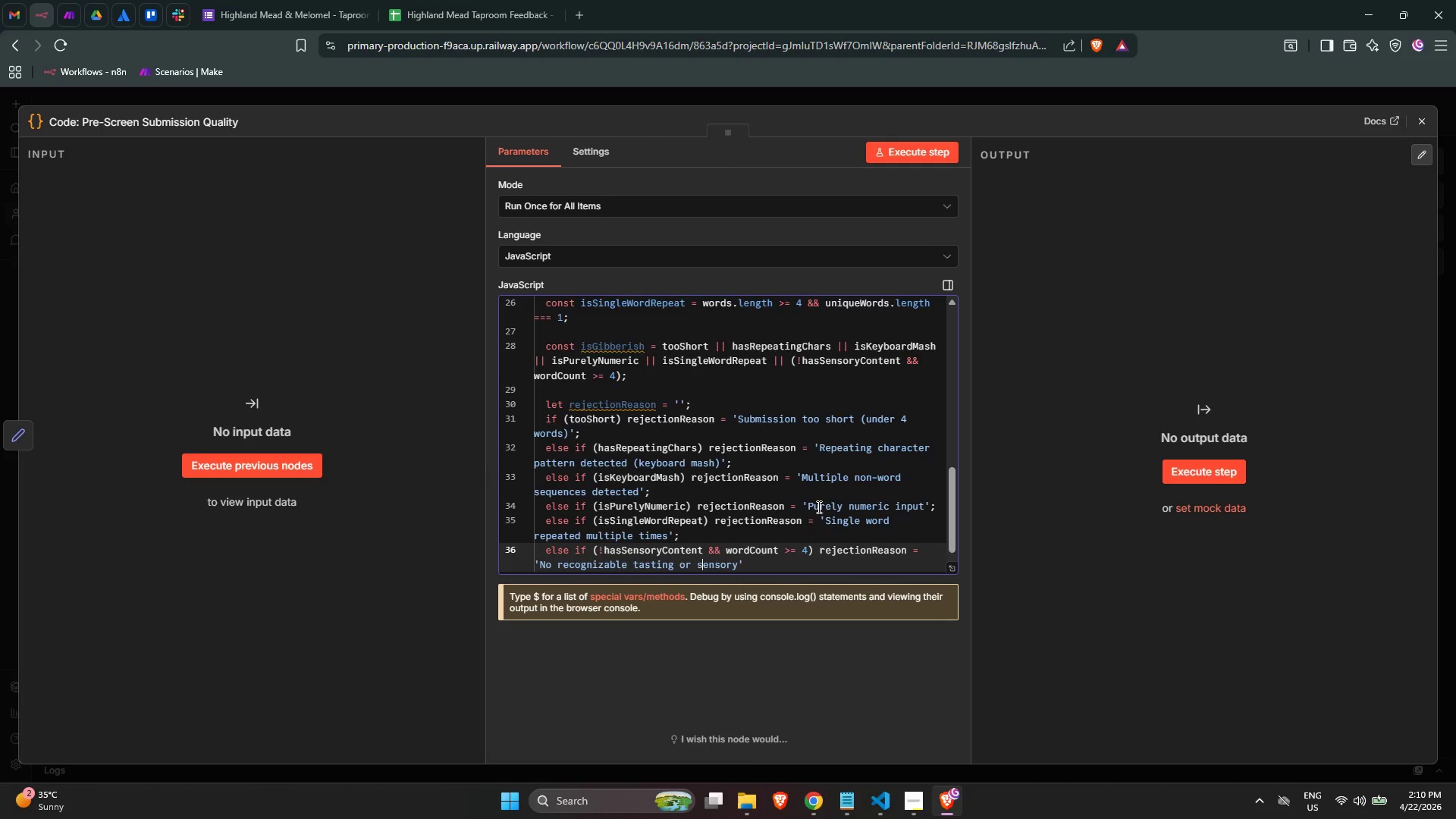 
key(ArrowRight)
 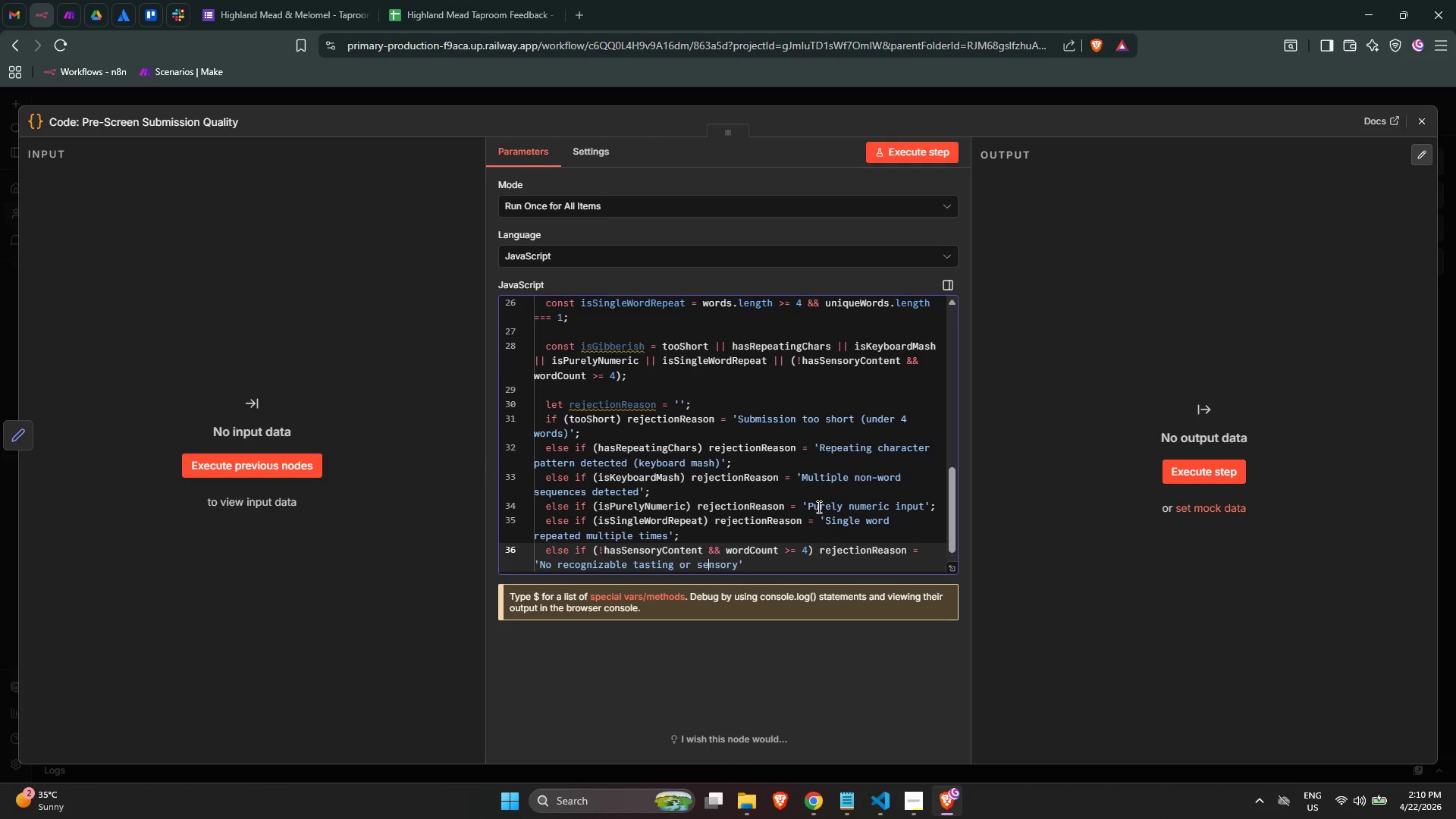 
key(ArrowRight)
 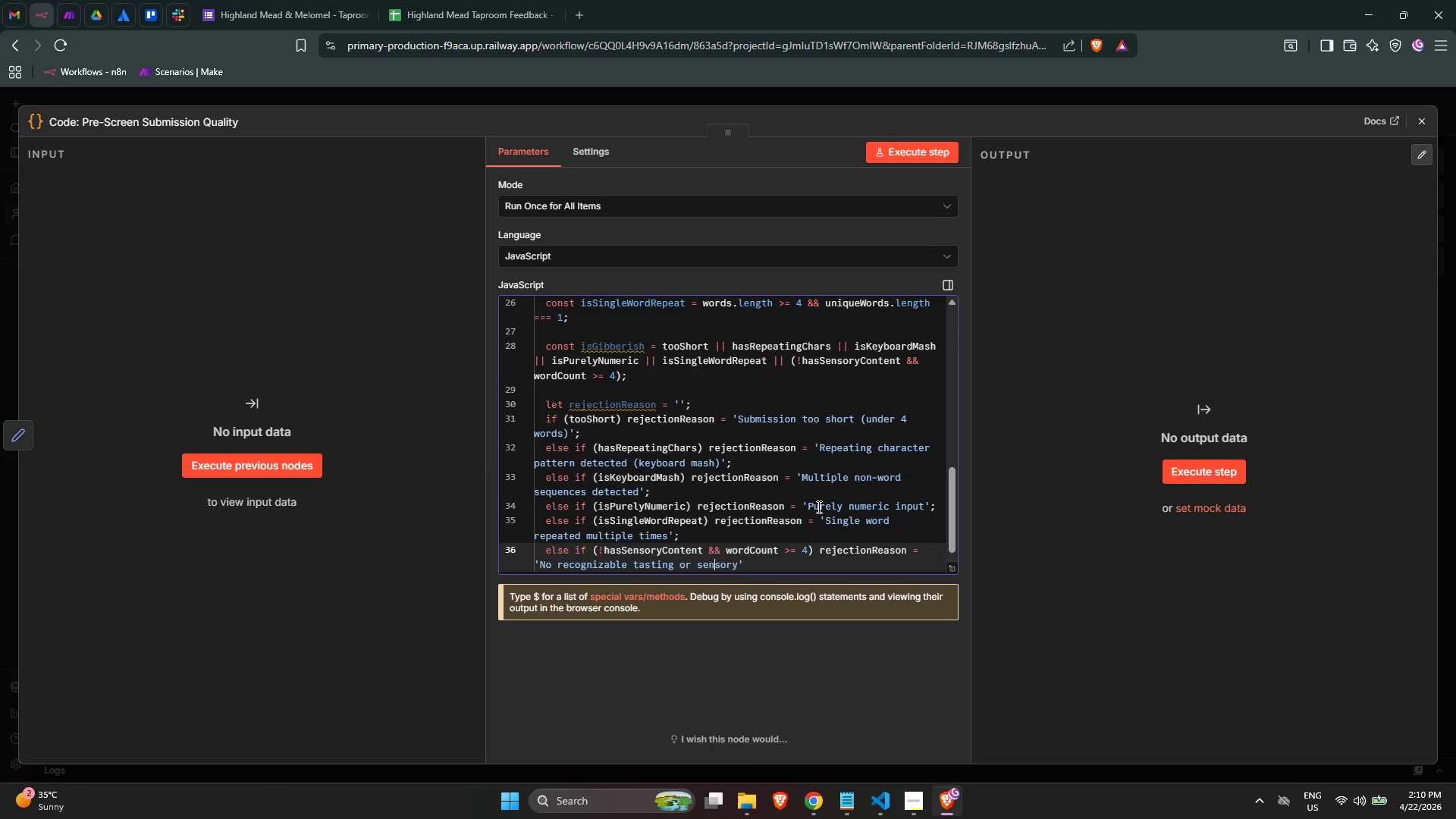 
key(ArrowRight)
 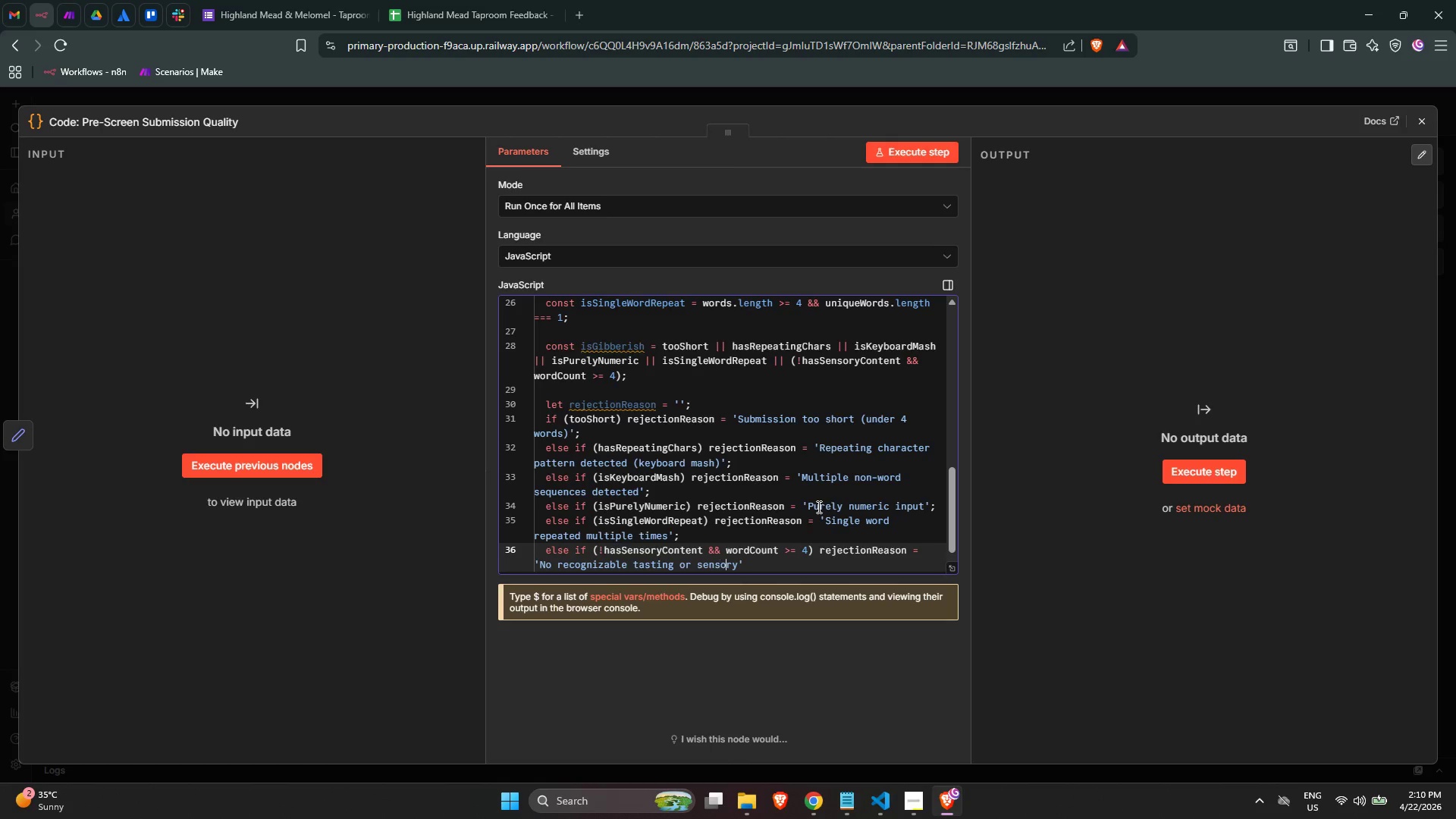 
key(ArrowRight)
 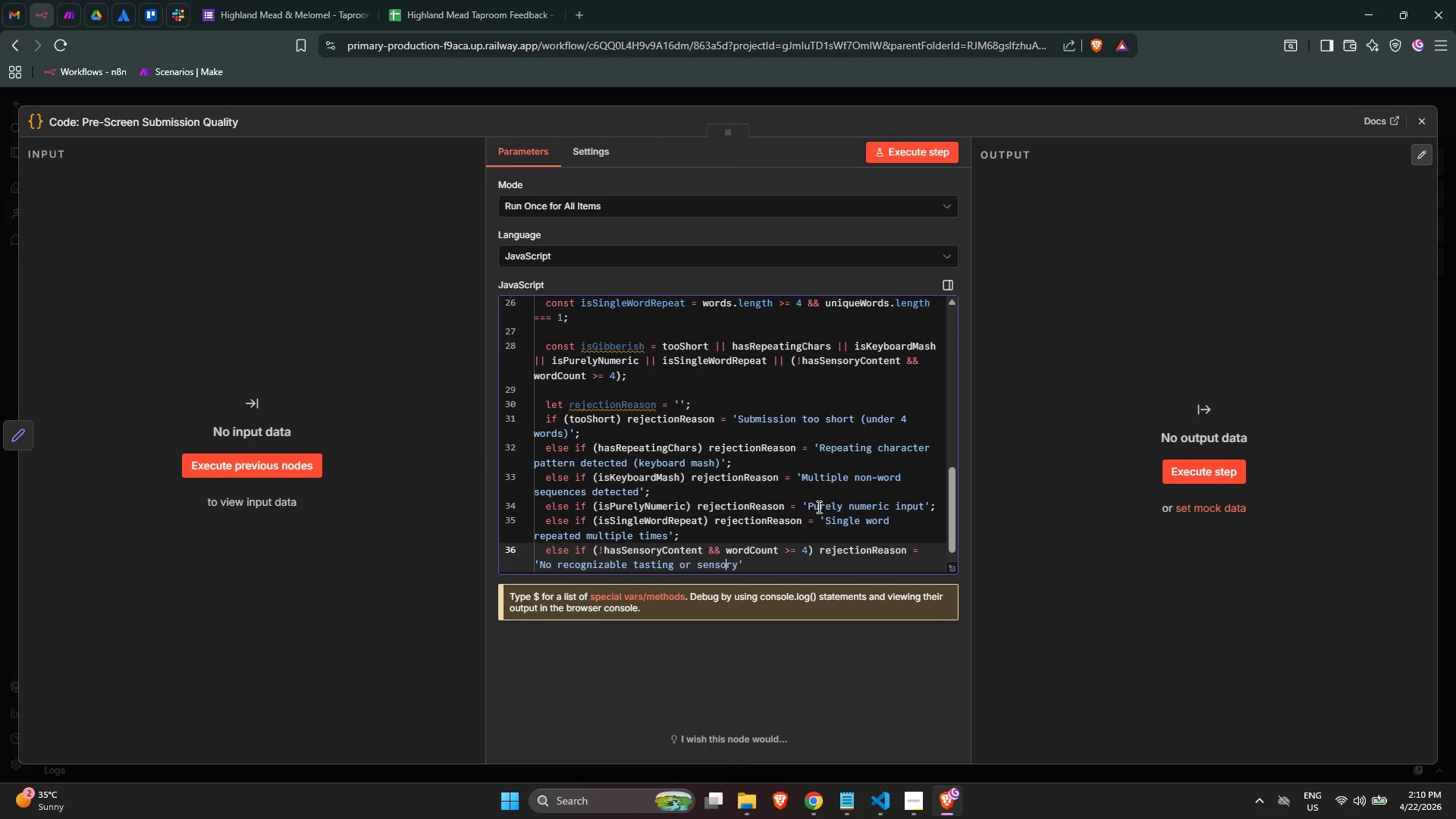 
key(ArrowRight)
 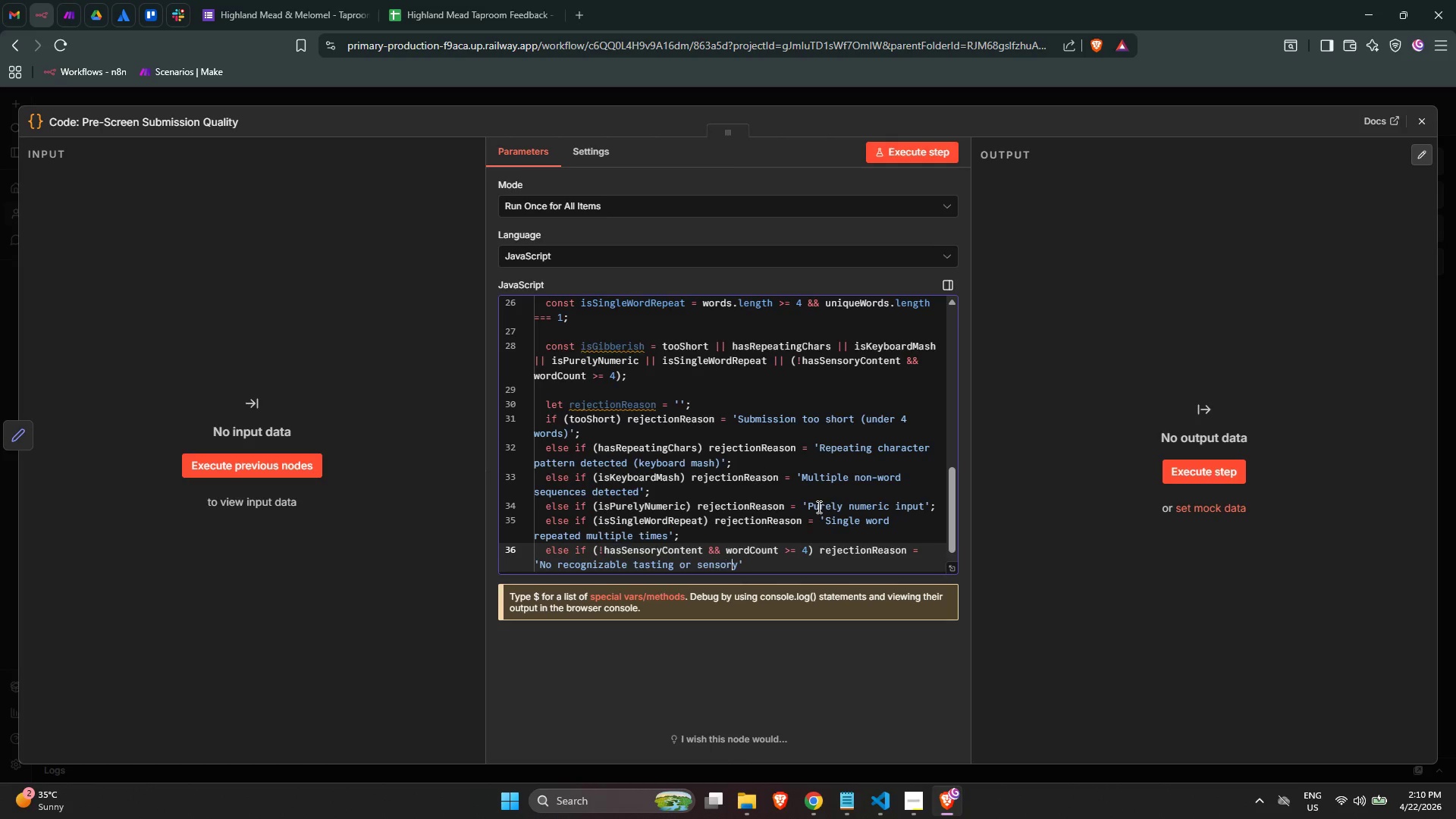 
key(ArrowRight)
 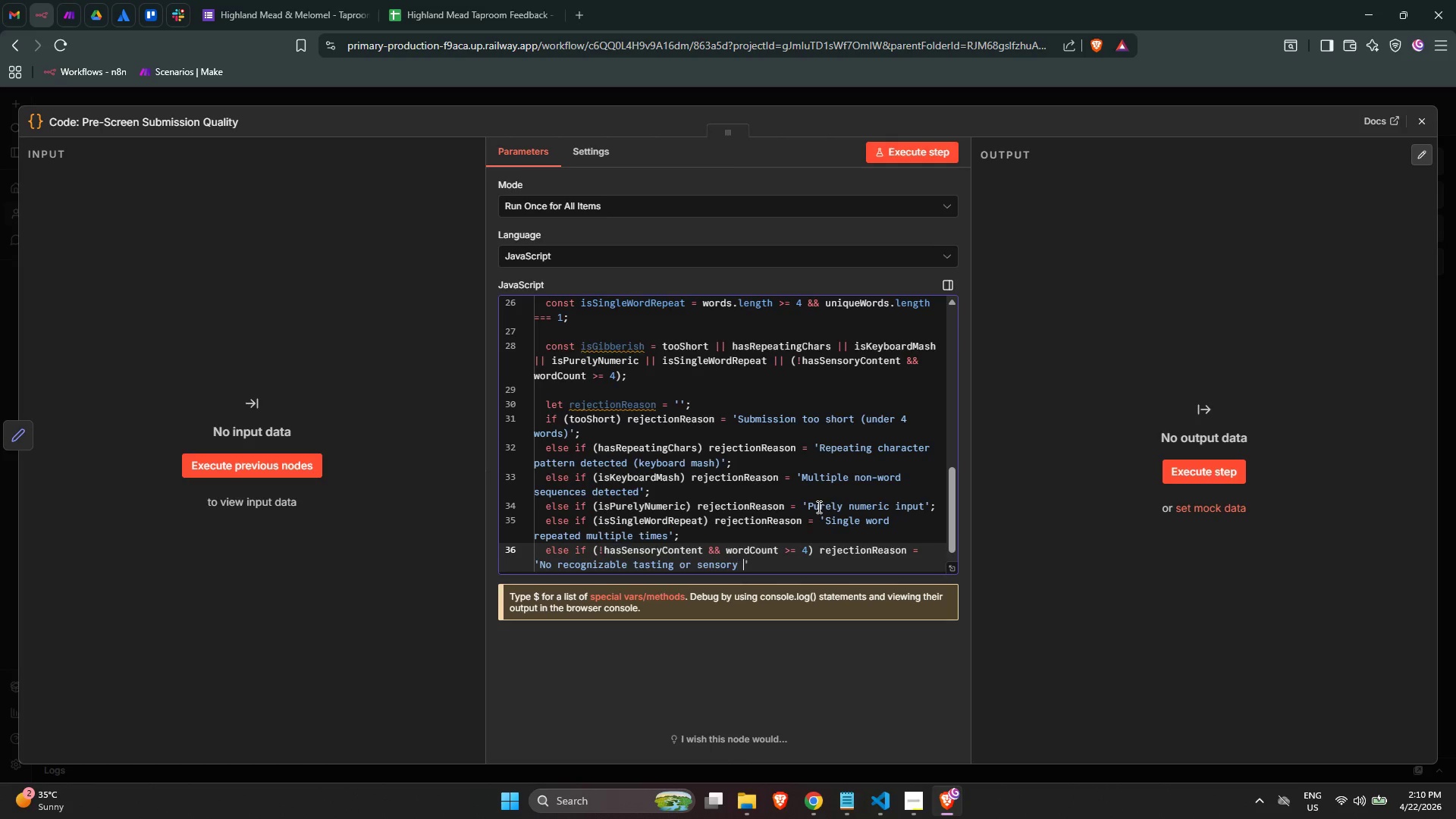 
type( content)
 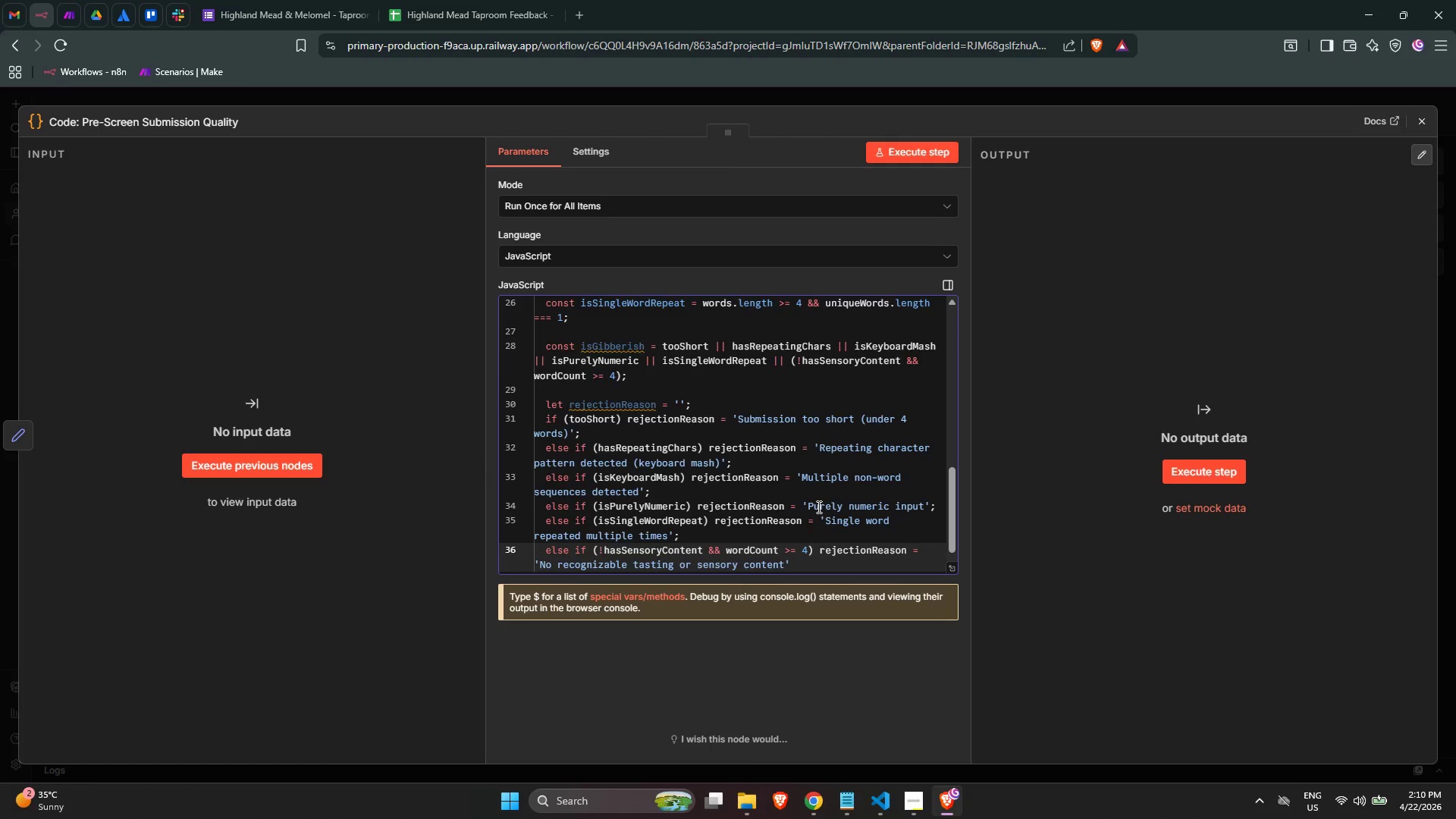 
key(ArrowRight)
 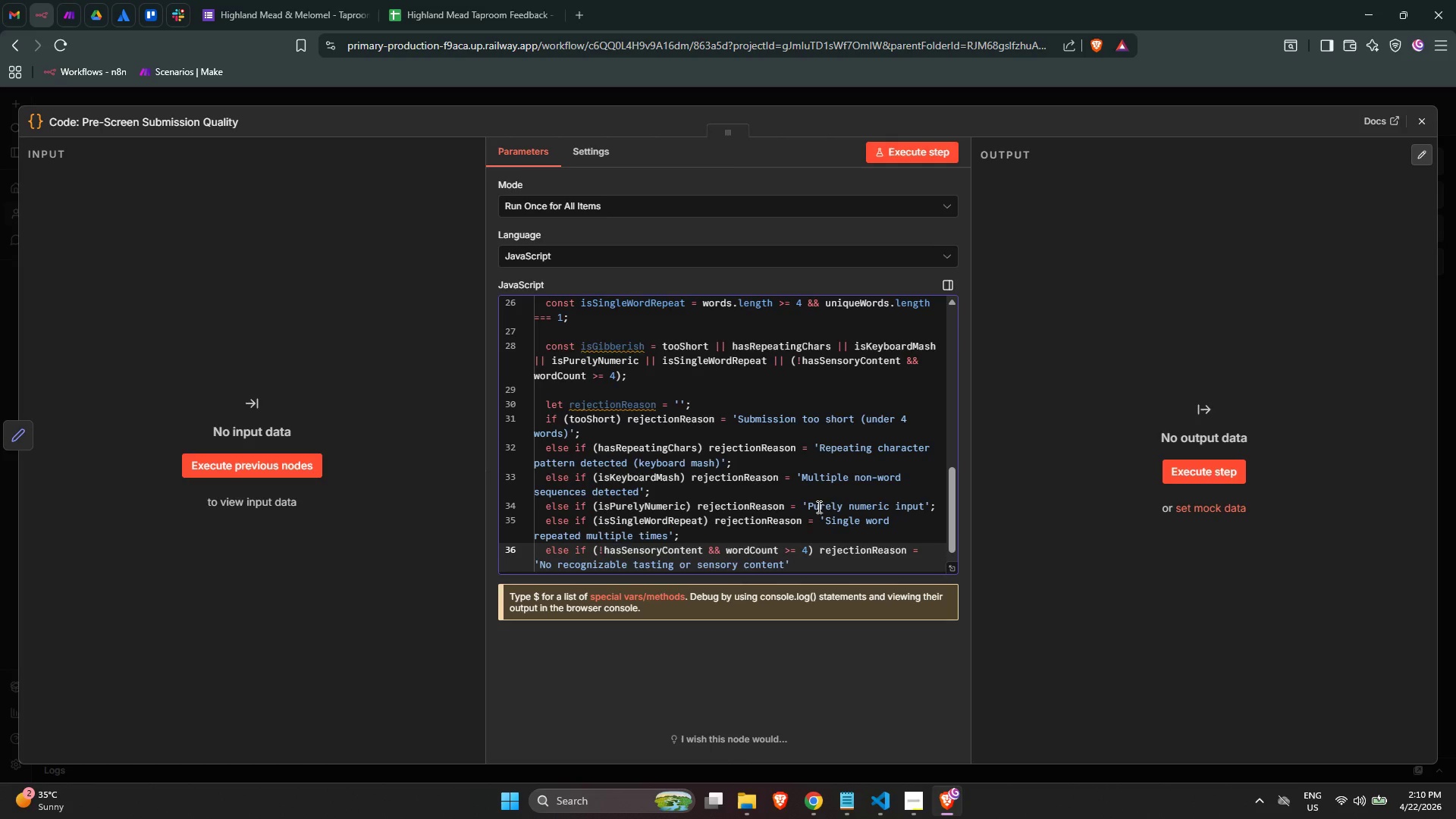 
key(Semicolon)
 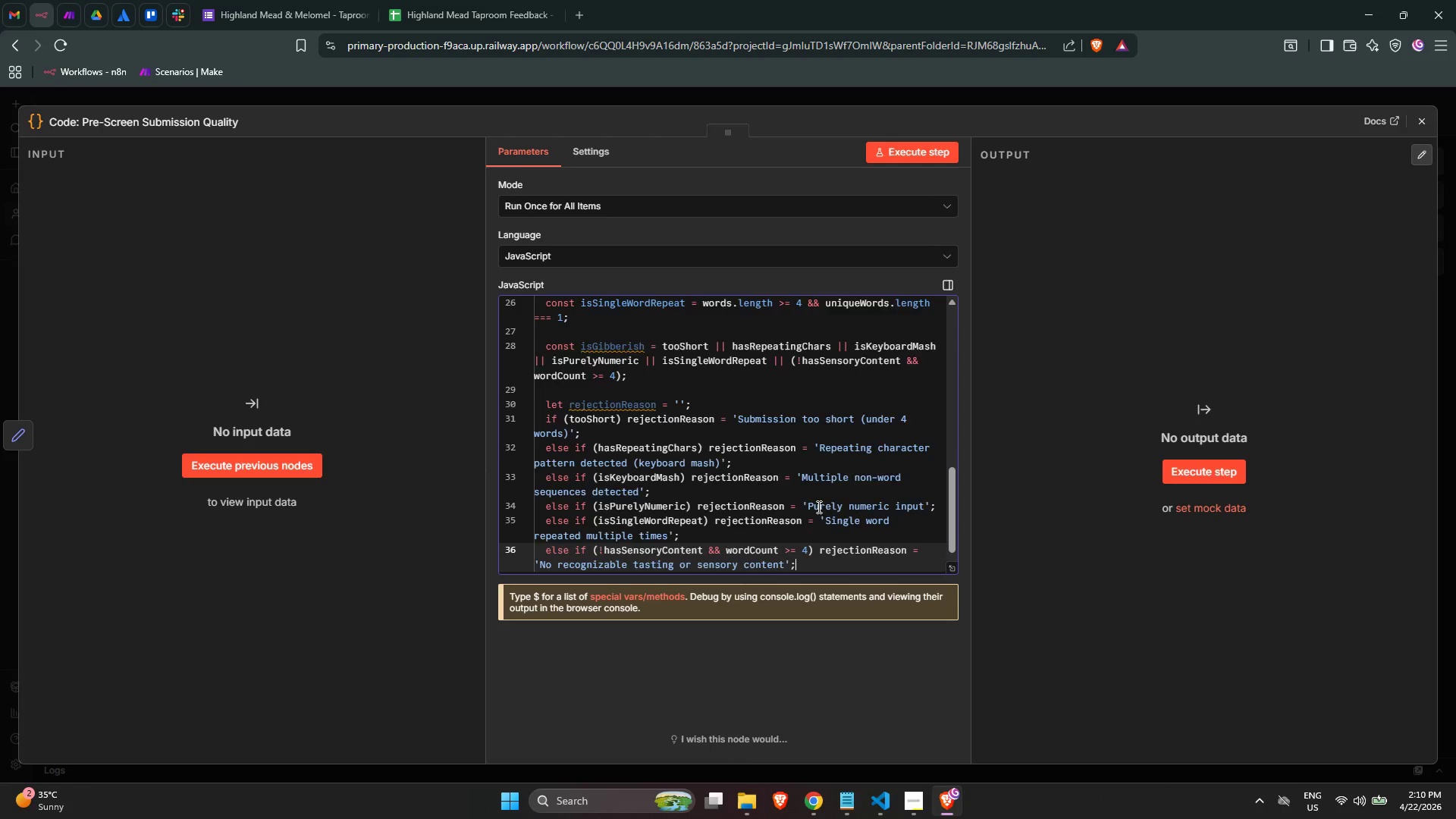 
key(Enter)
 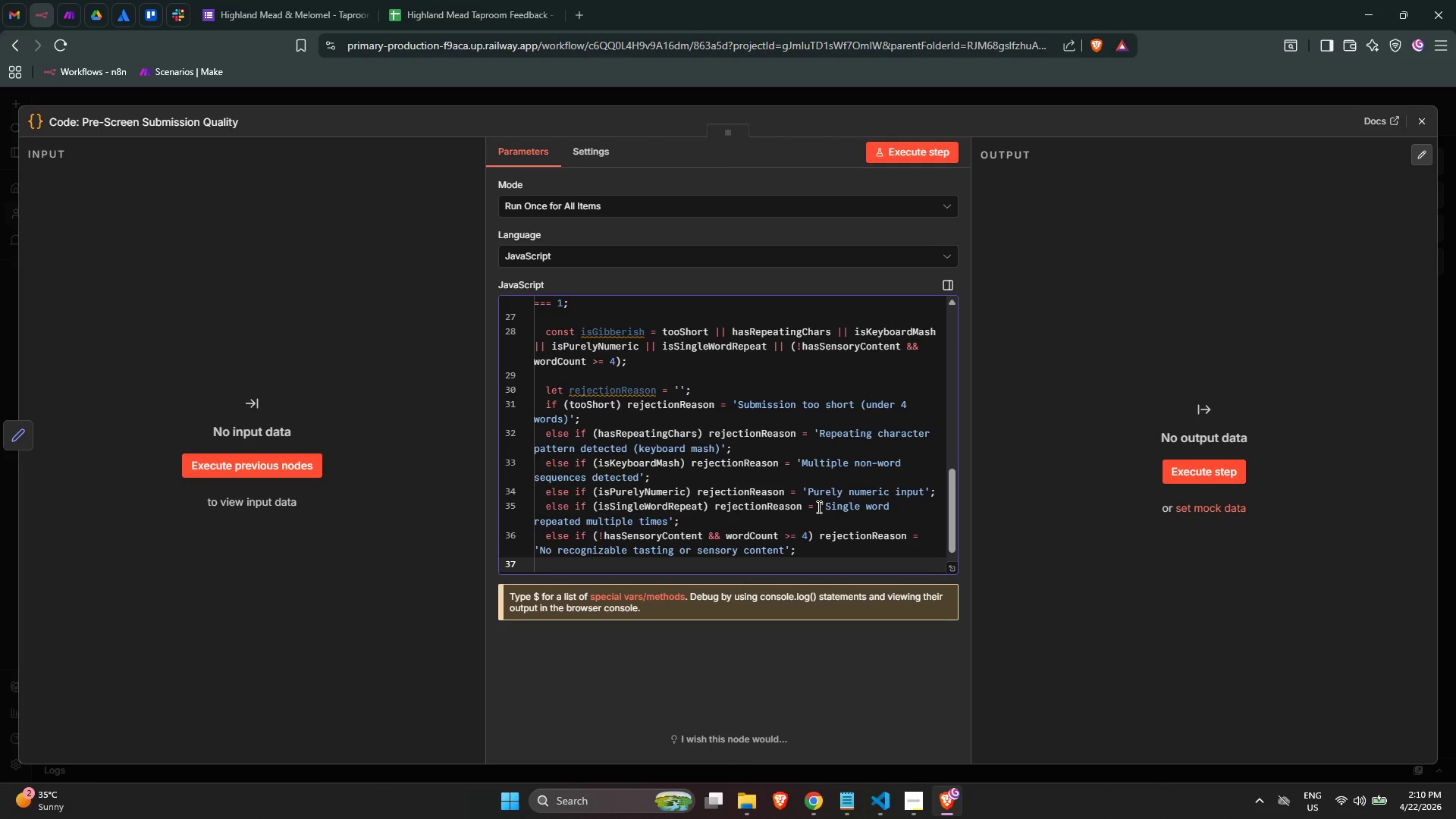 
key(Enter)
 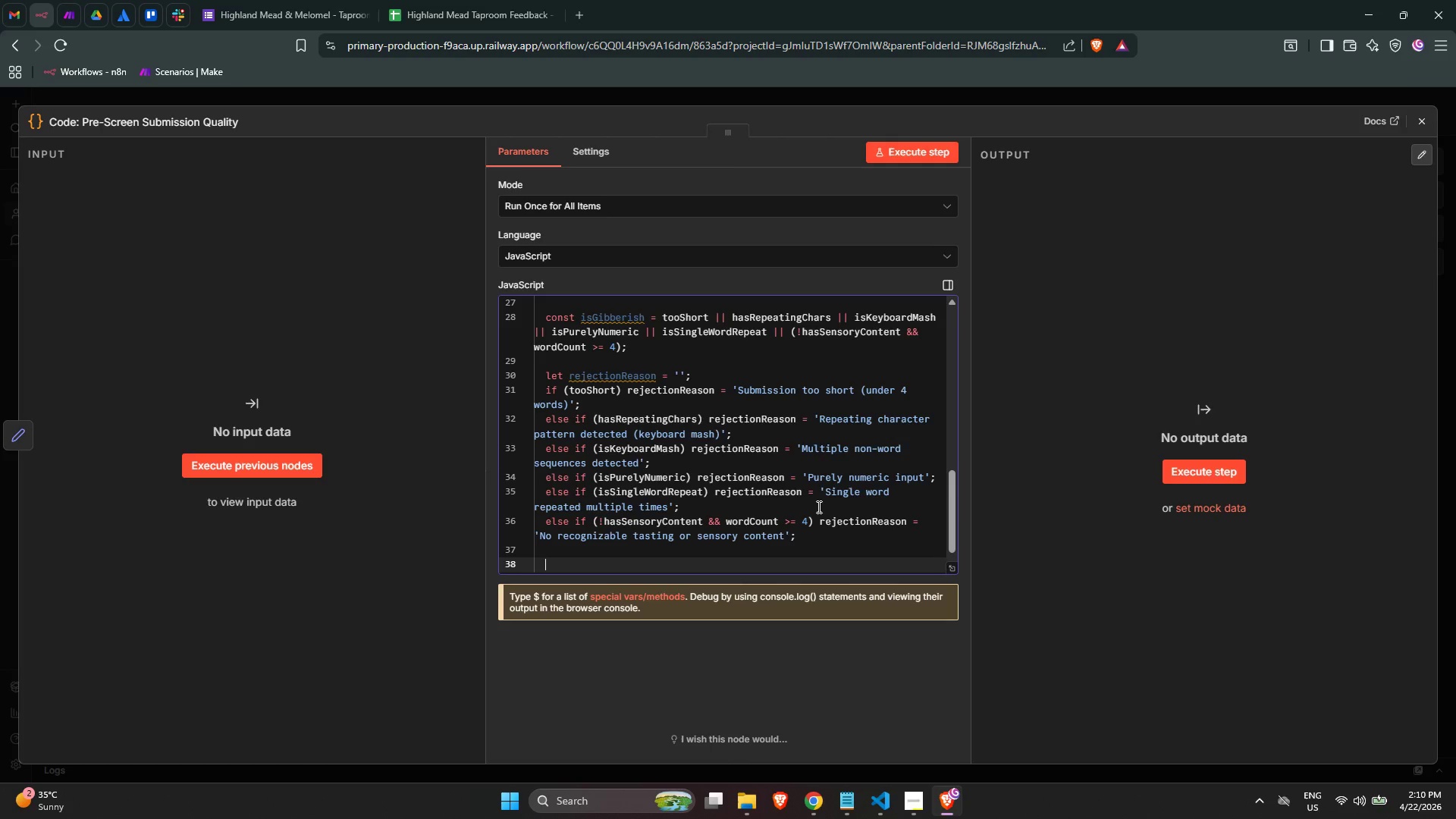 
type(reu)
key(Backspace)
type(sult)
 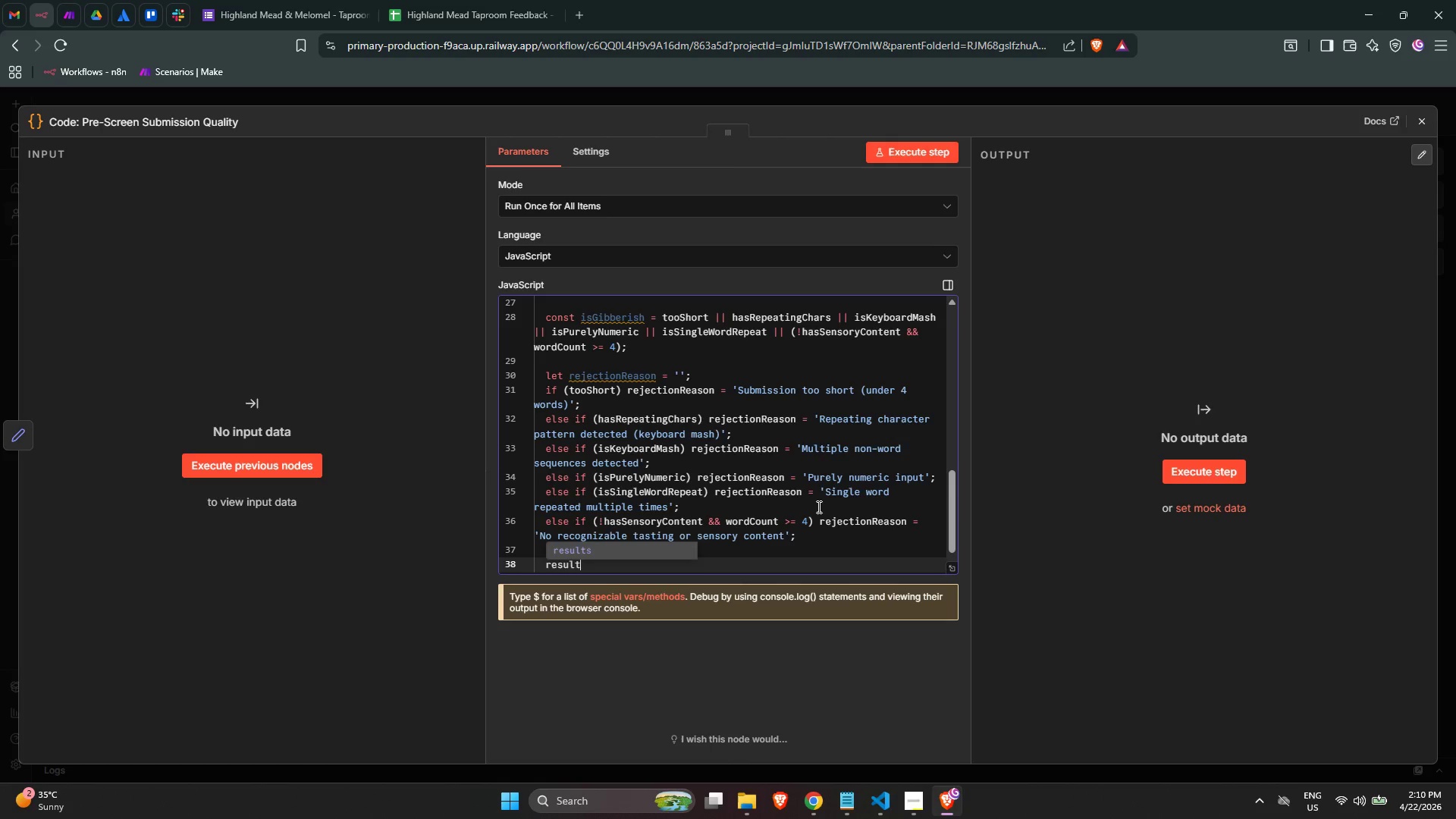 
key(Enter)
 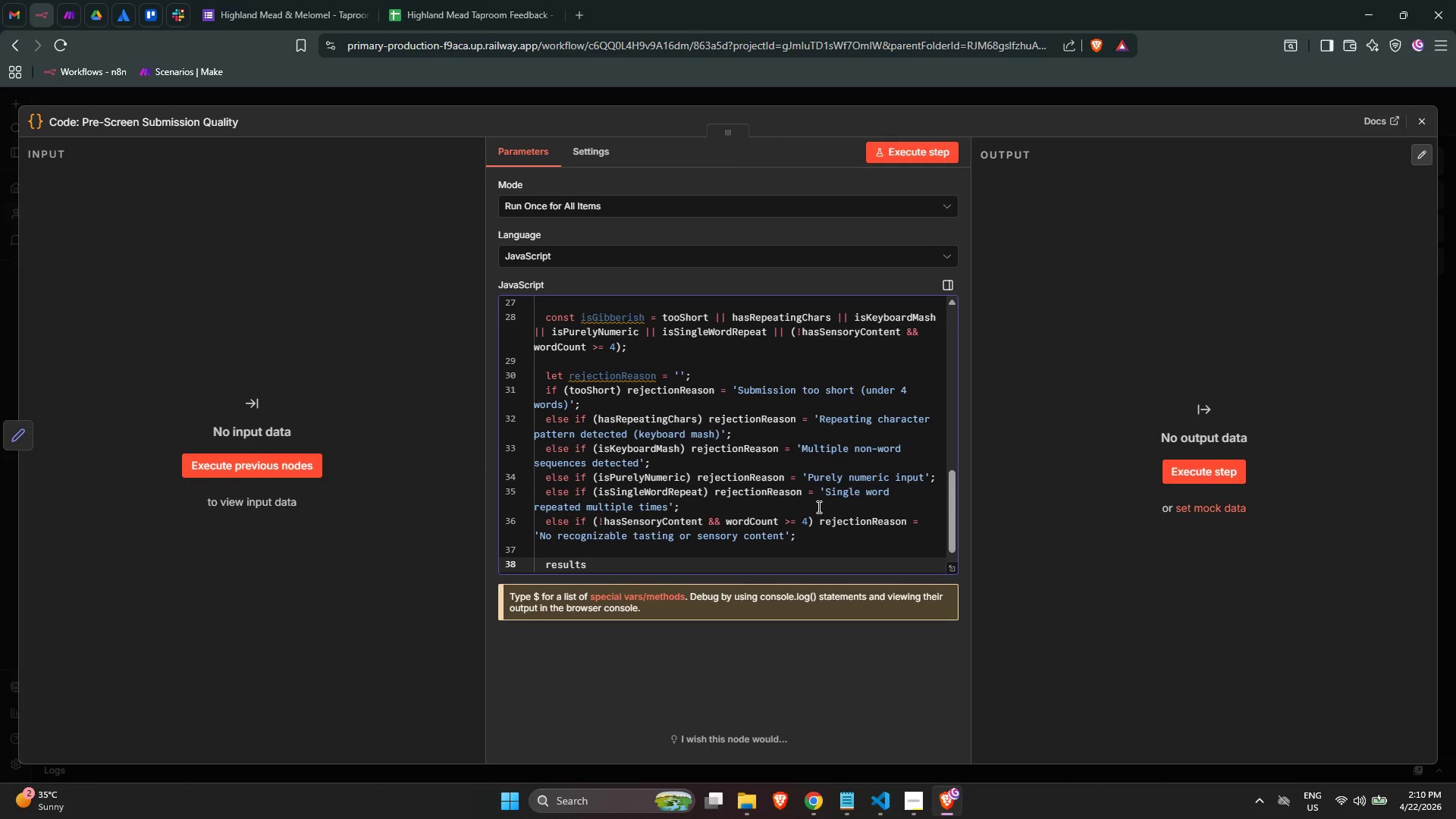 
type(.push)
 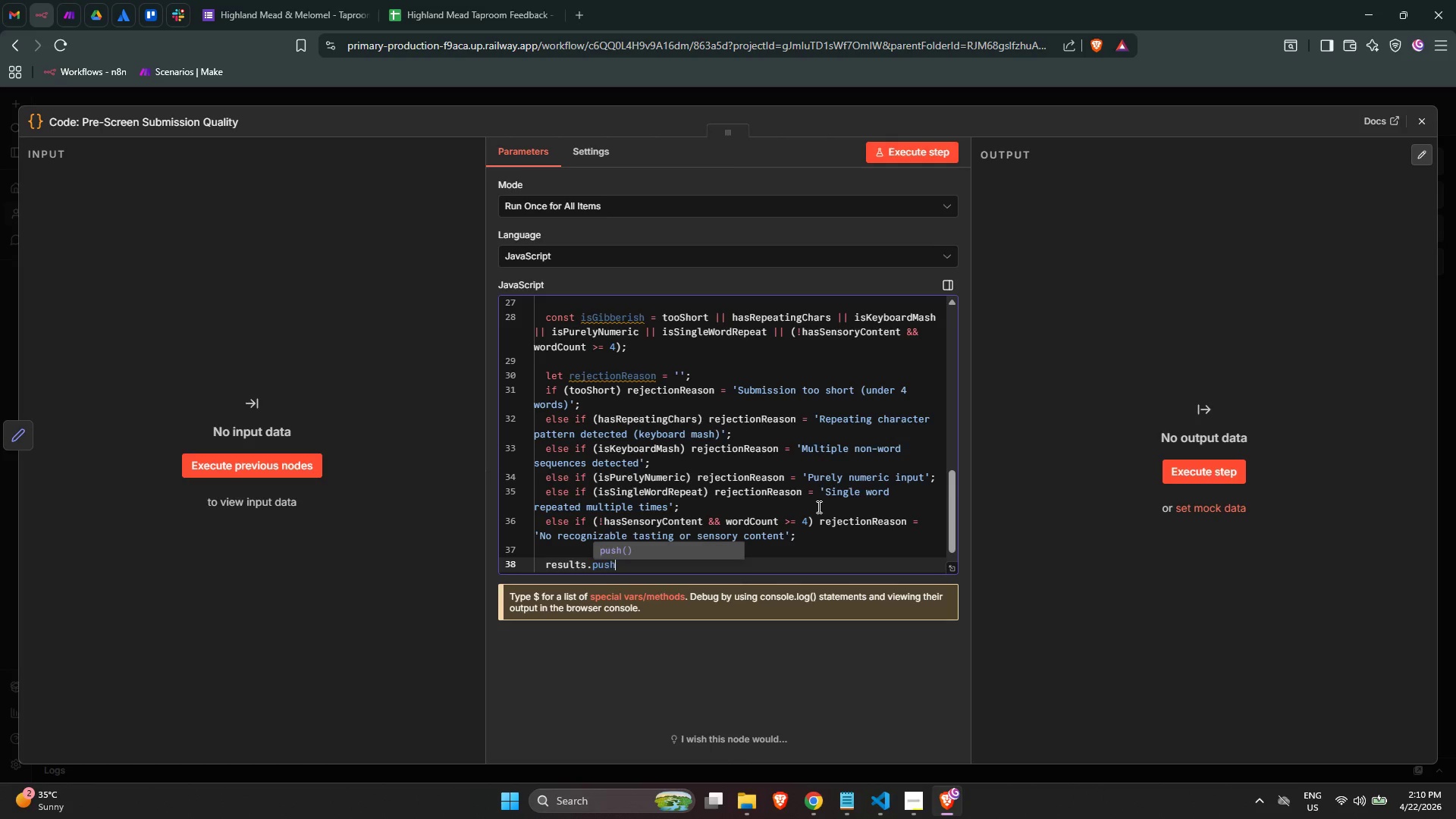 
key(Enter)
 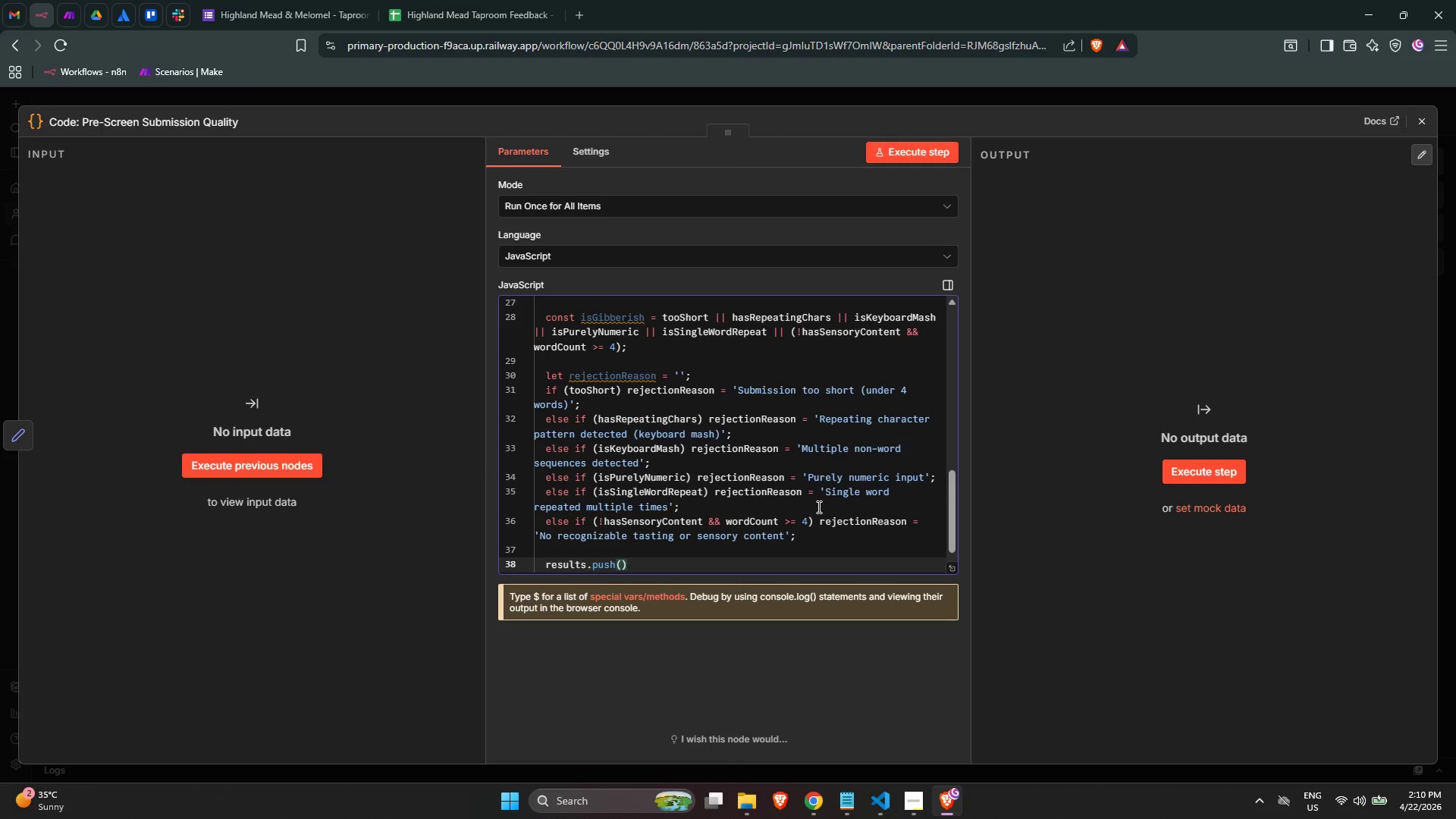 
key(Shift+BracketLeft)
 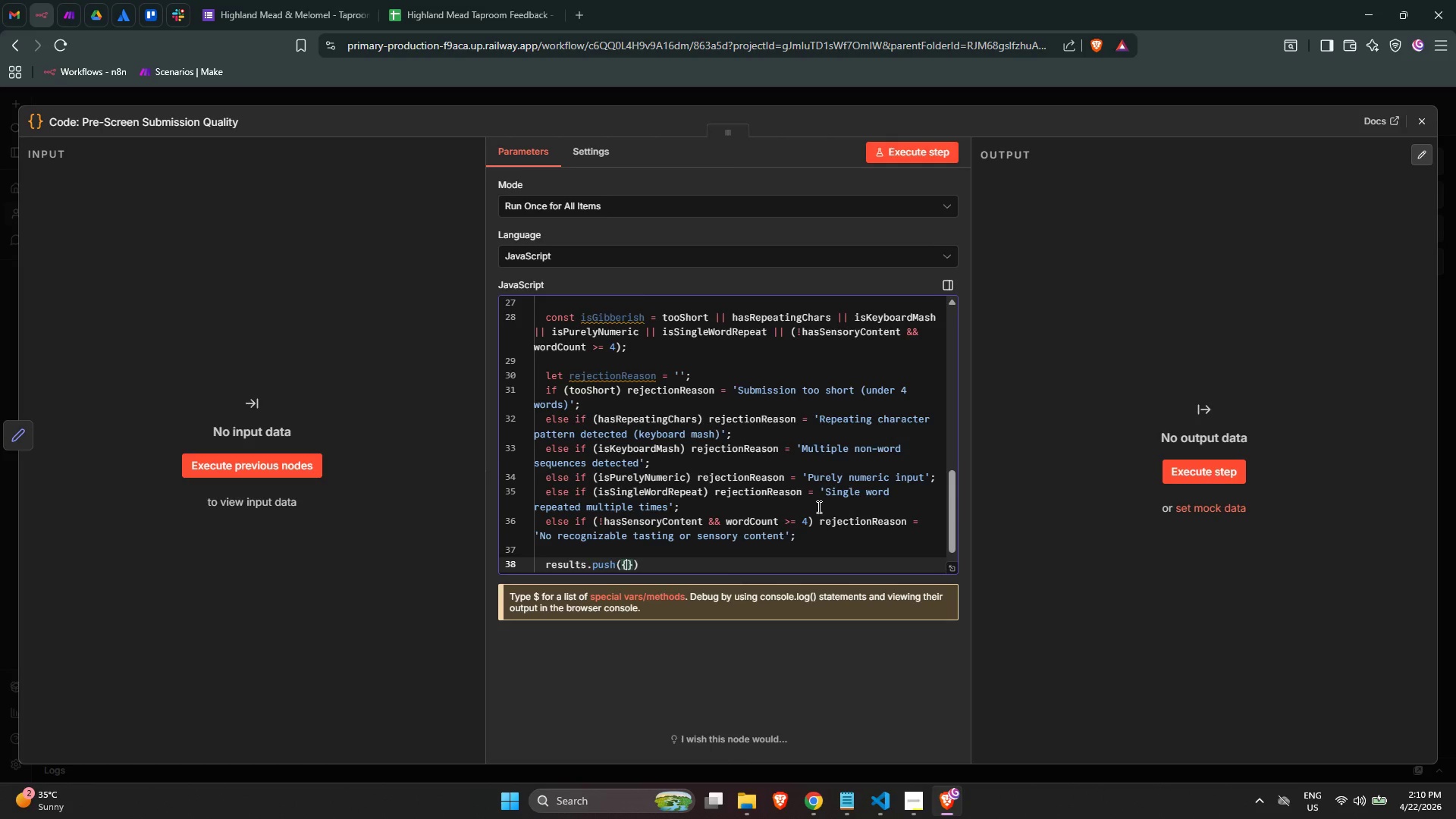 
key(Enter)
 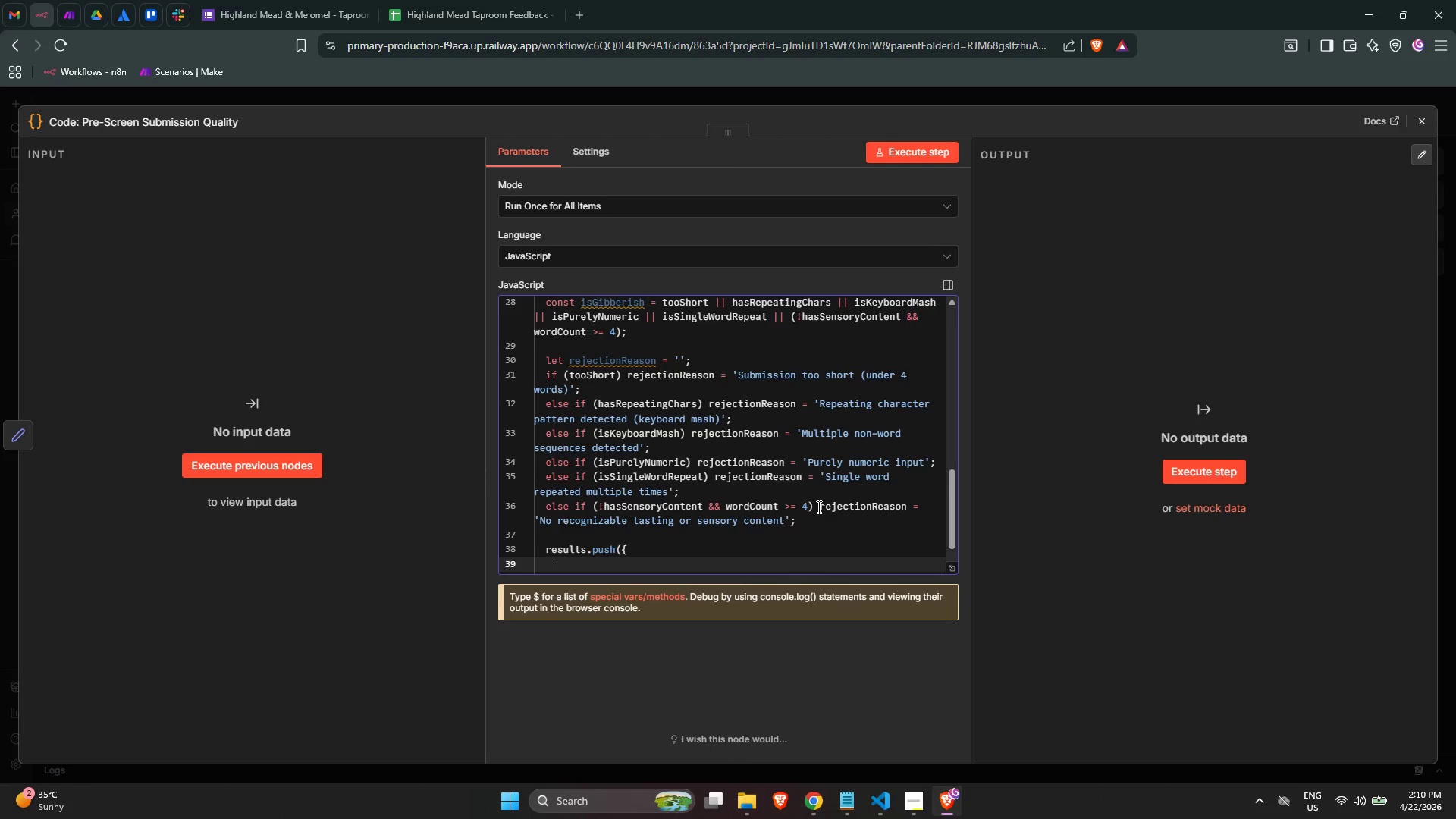 
type(json: {)
 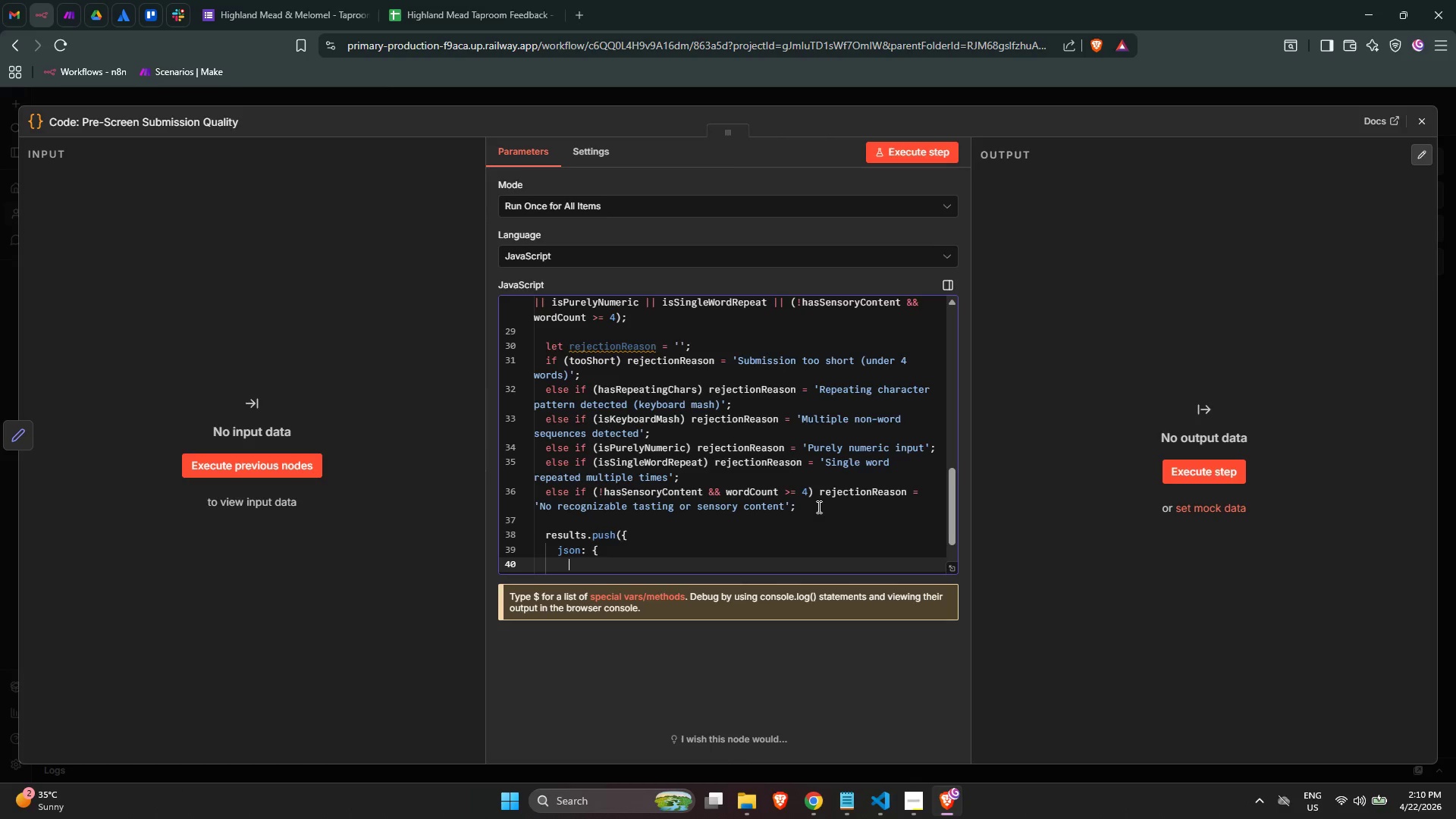 
 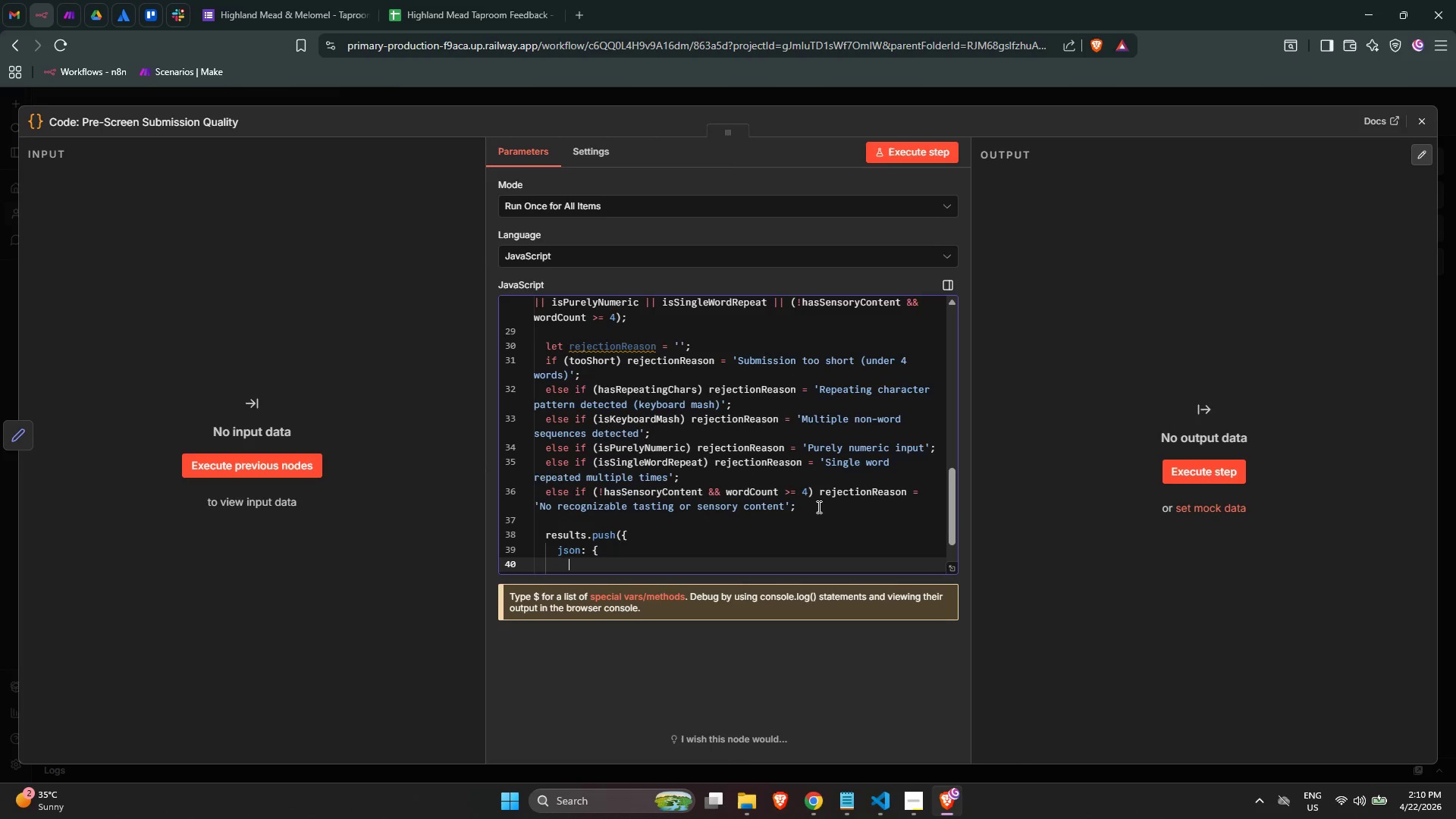 
key(Enter)
 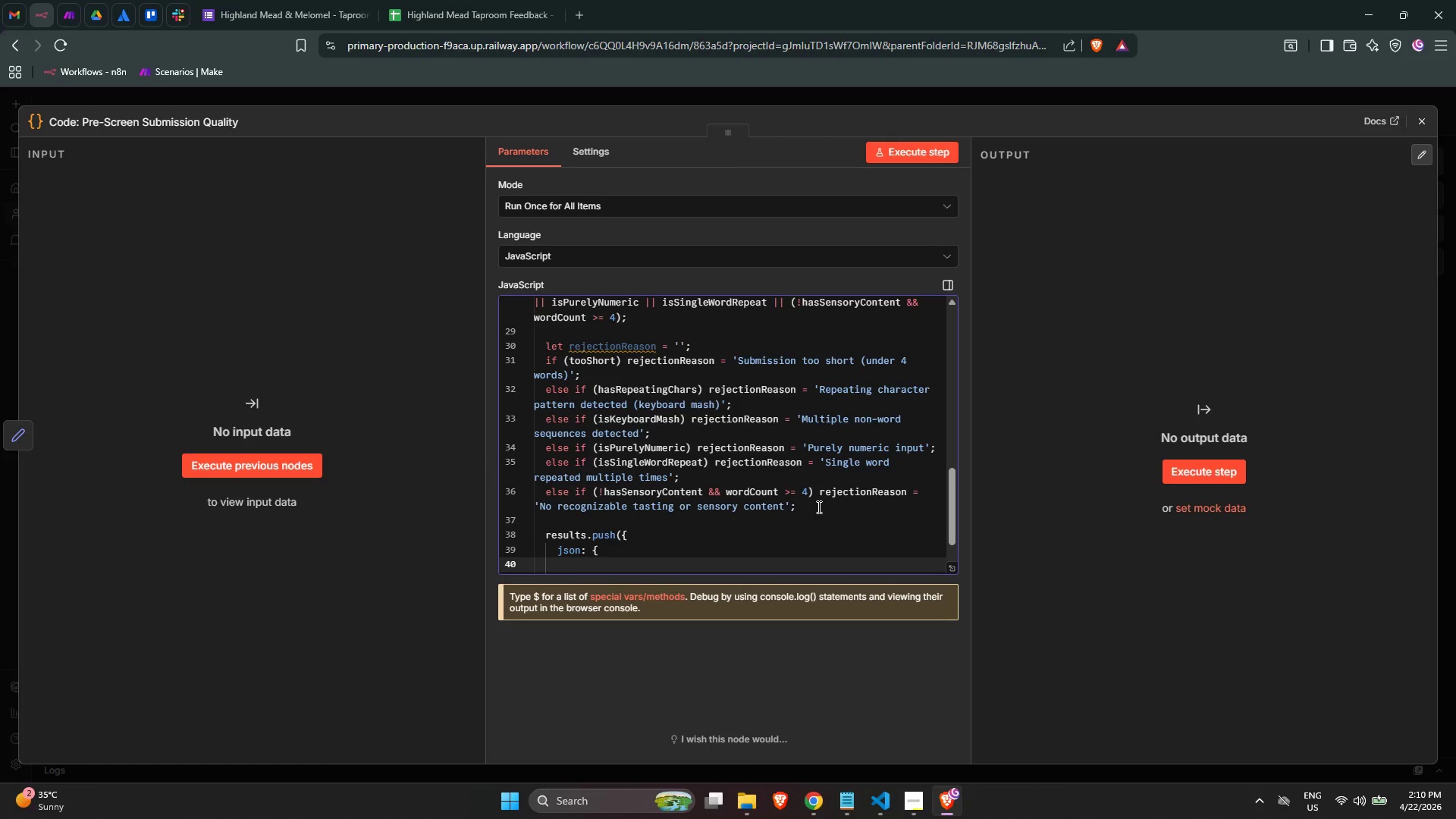 
scroll: coordinate [797, 463], scroll_direction: down, amount: 2.0
 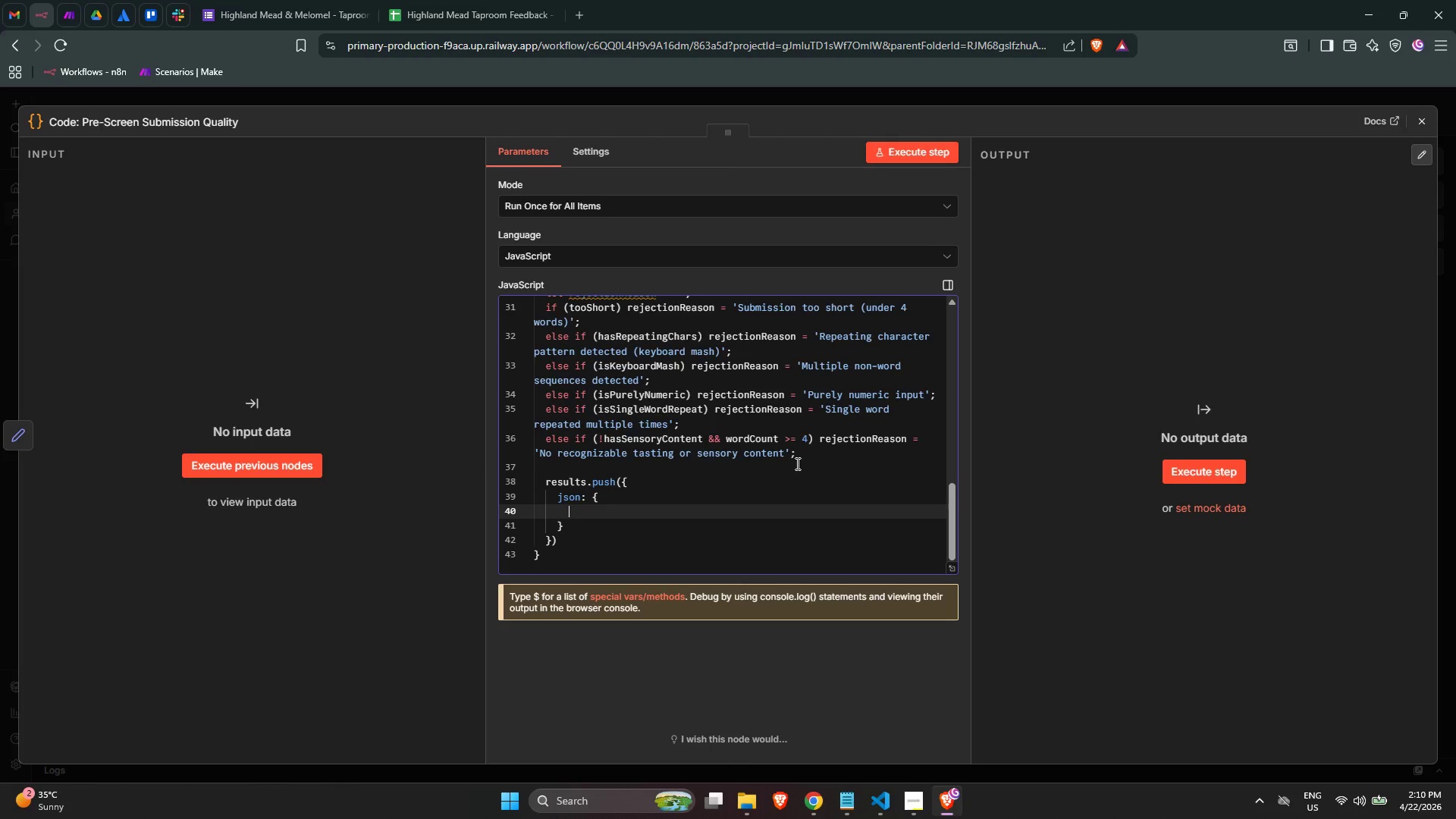 
type(...itme.)
key(Backspace)
key(Backspace)
key(Backspace)
type(em.json,)
 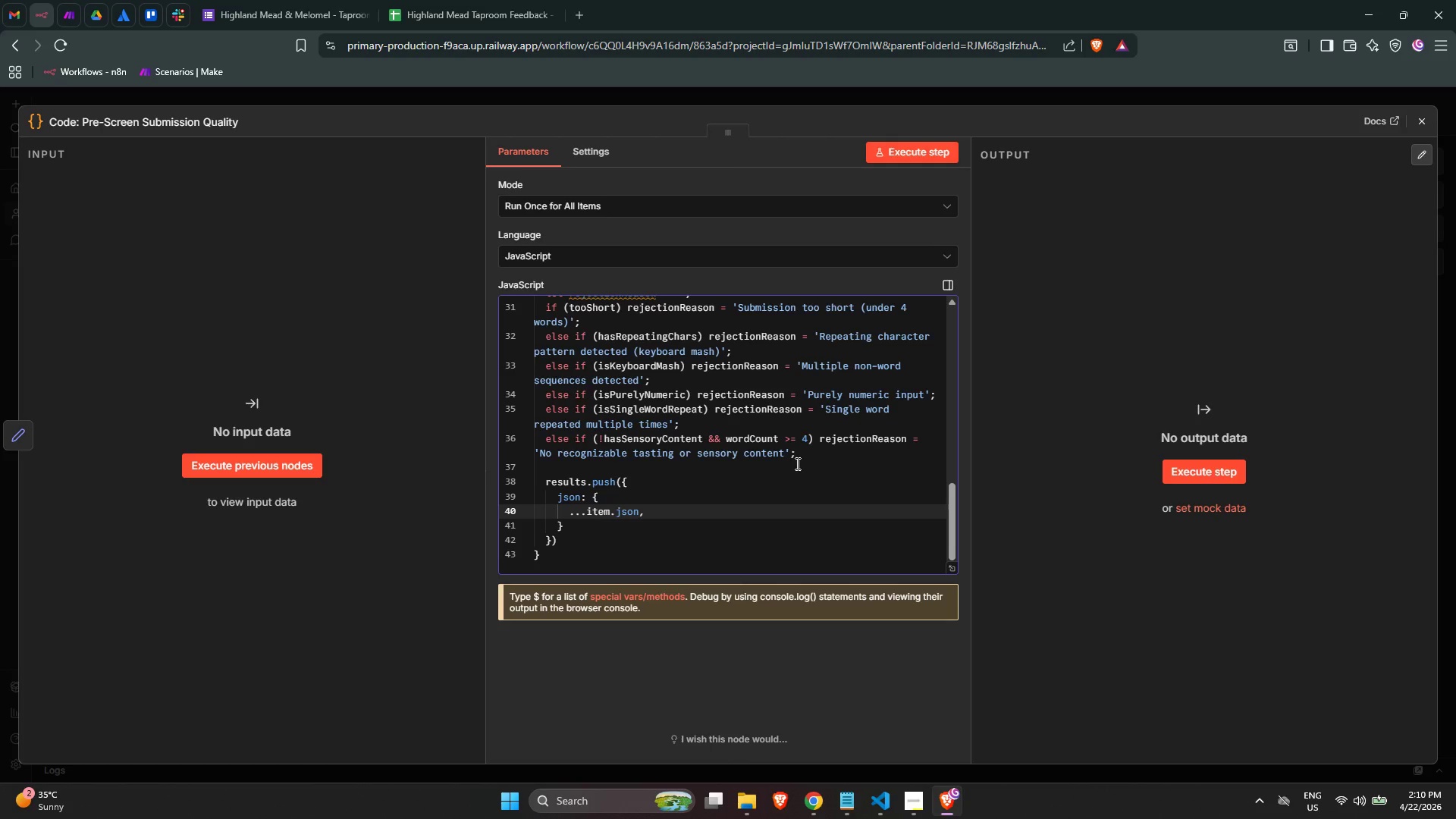 
key(Enter)
 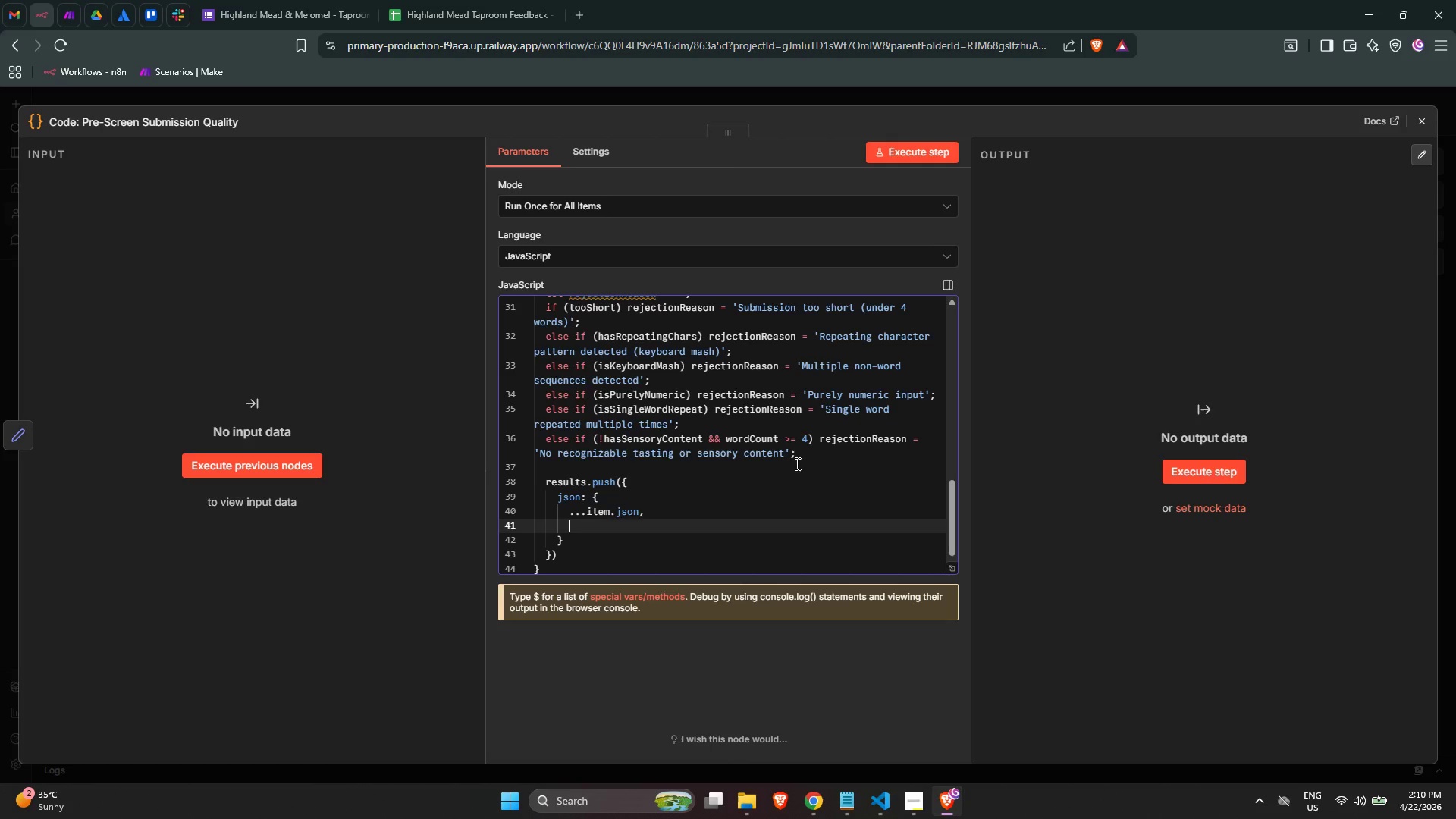 
type(is_gibberish: is)
 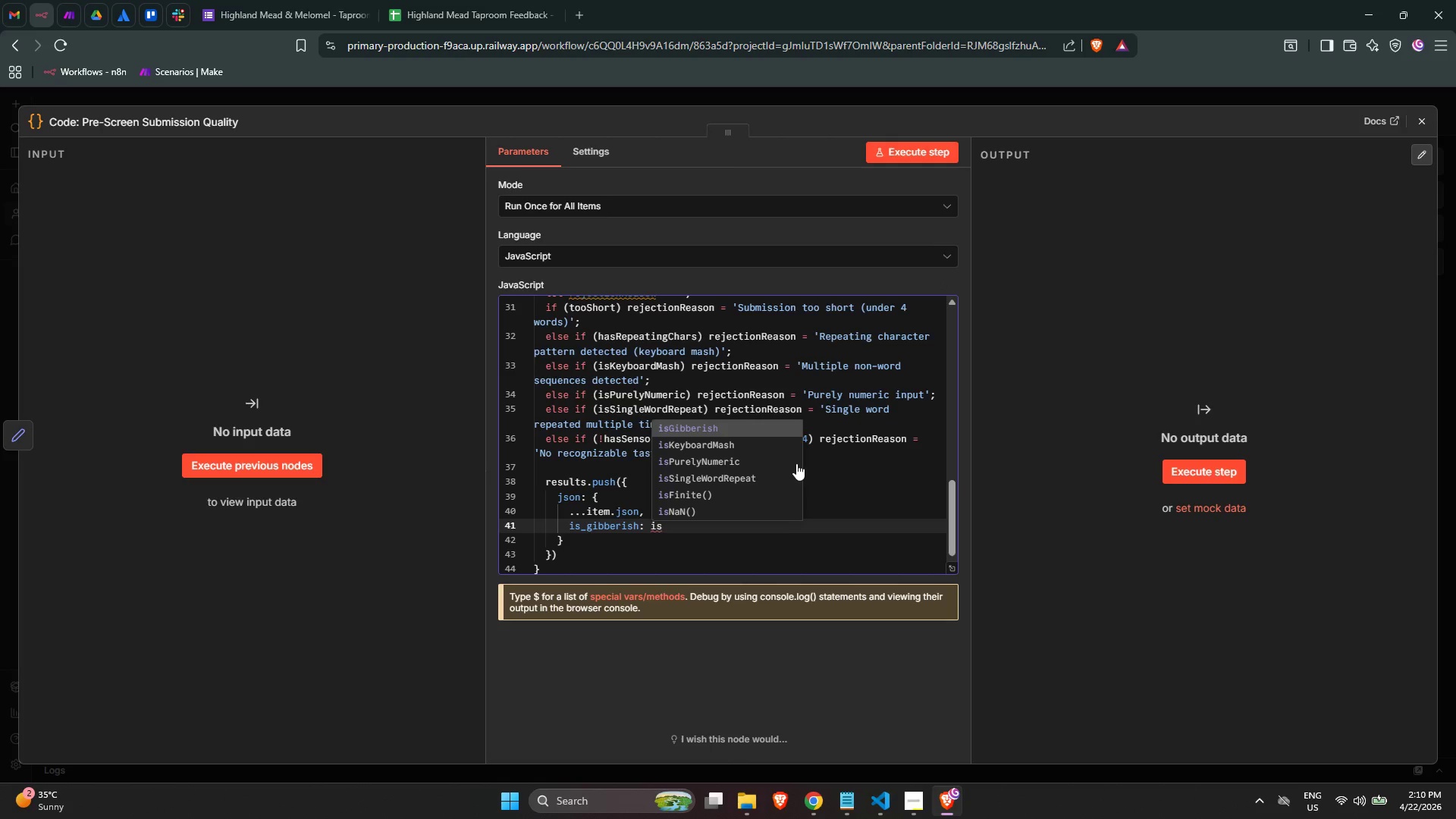 
key(Enter)
 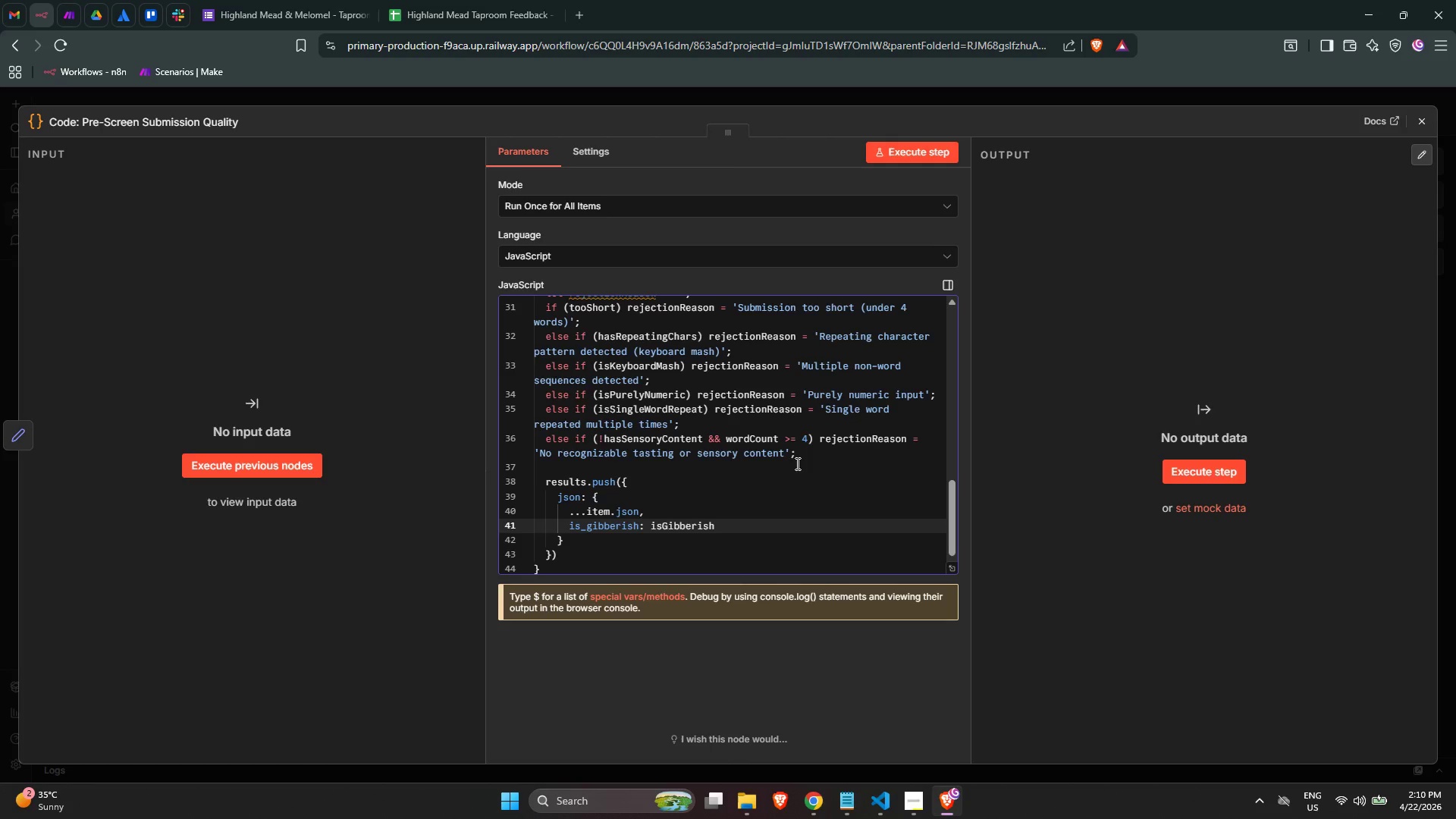 
key(Comma)
 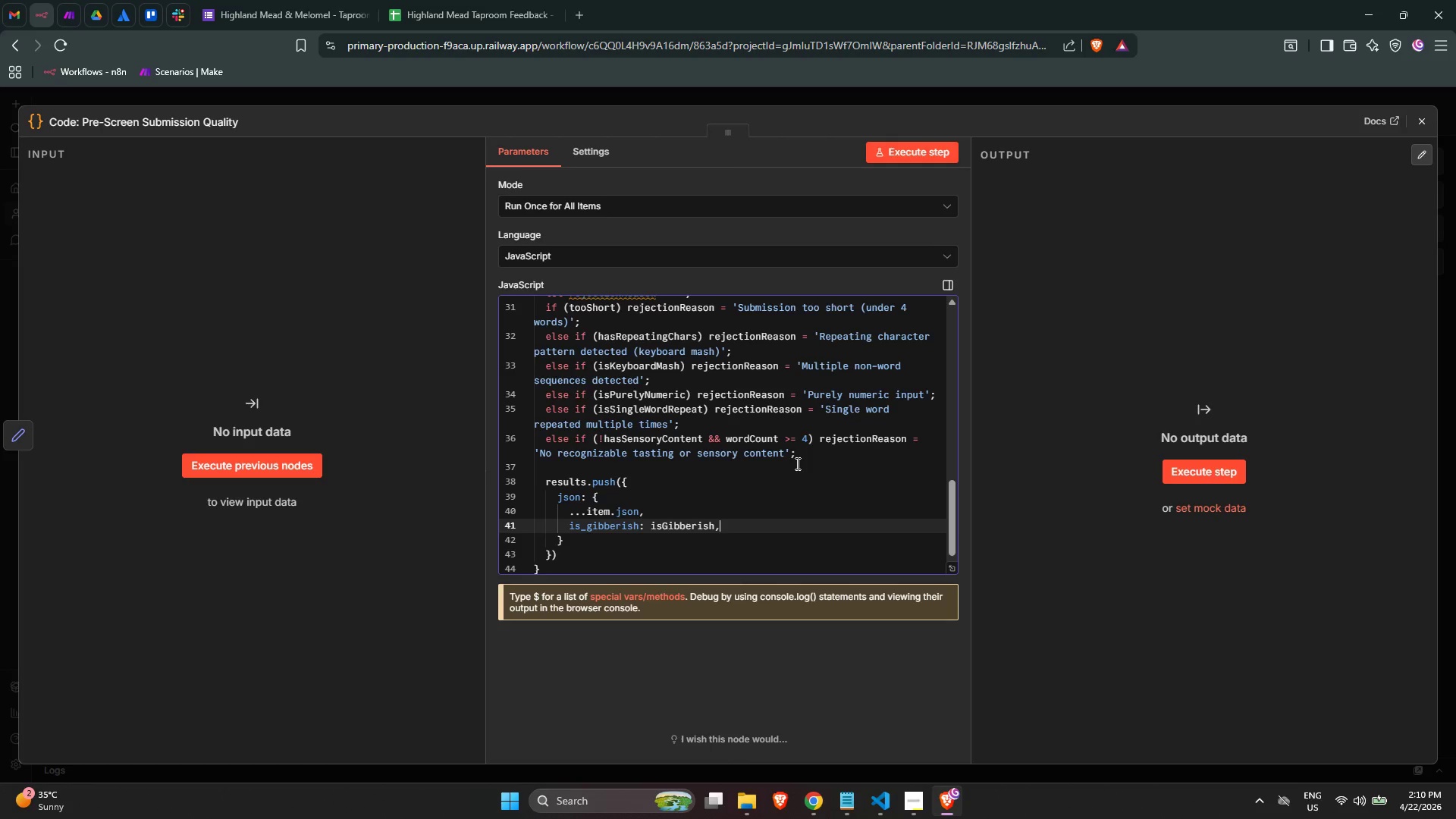 
key(Enter)
 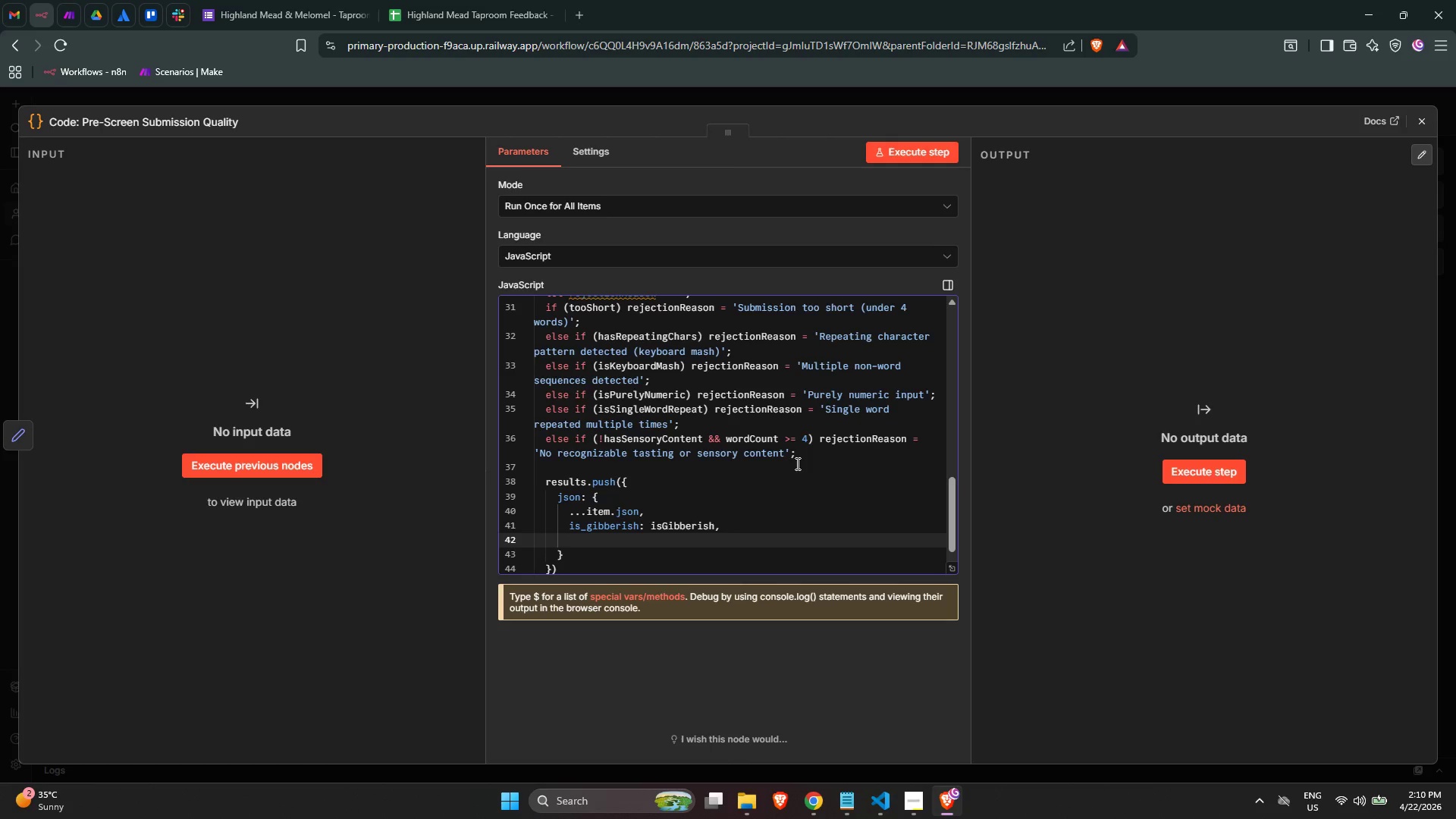 
type(reg)
key(Backspace)
type(je)
 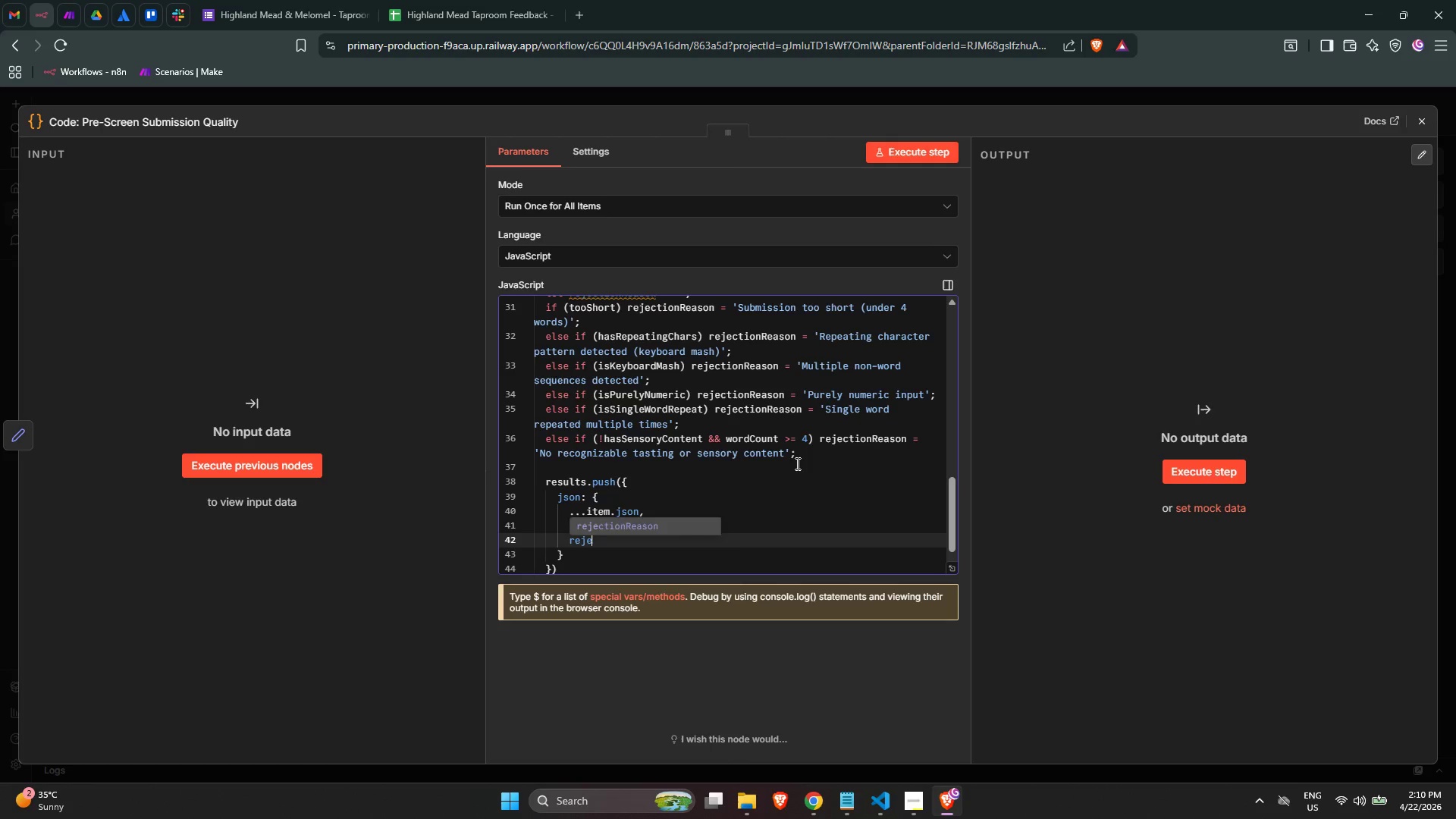 
key(Enter)
 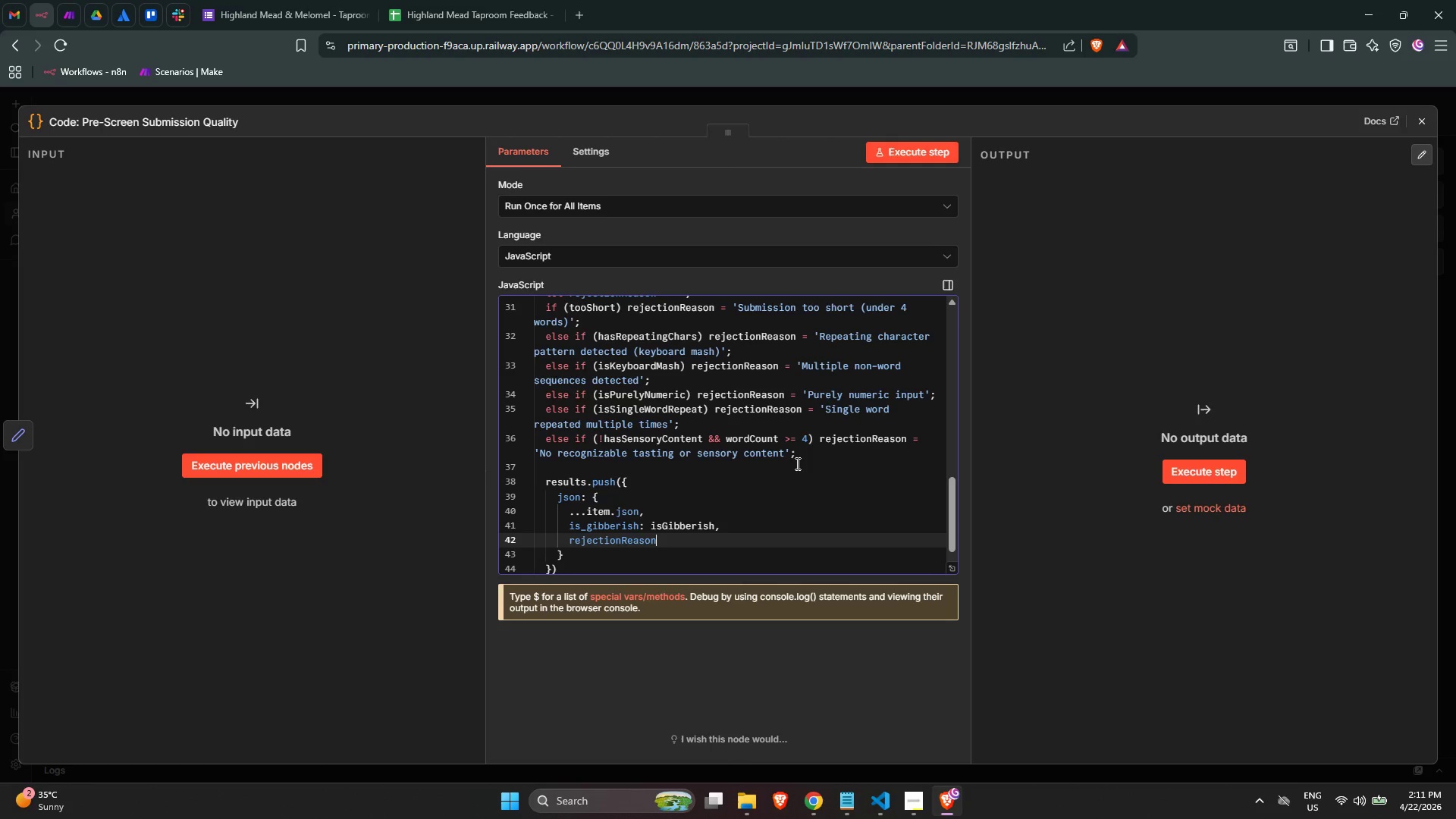 
key(Backspace)
key(Backspace)
key(Backspace)
key(Backspace)
key(Backspace)
key(Backspace)
type(_reasin)
key(Backspace)
key(Backspace)
type(on: re)
 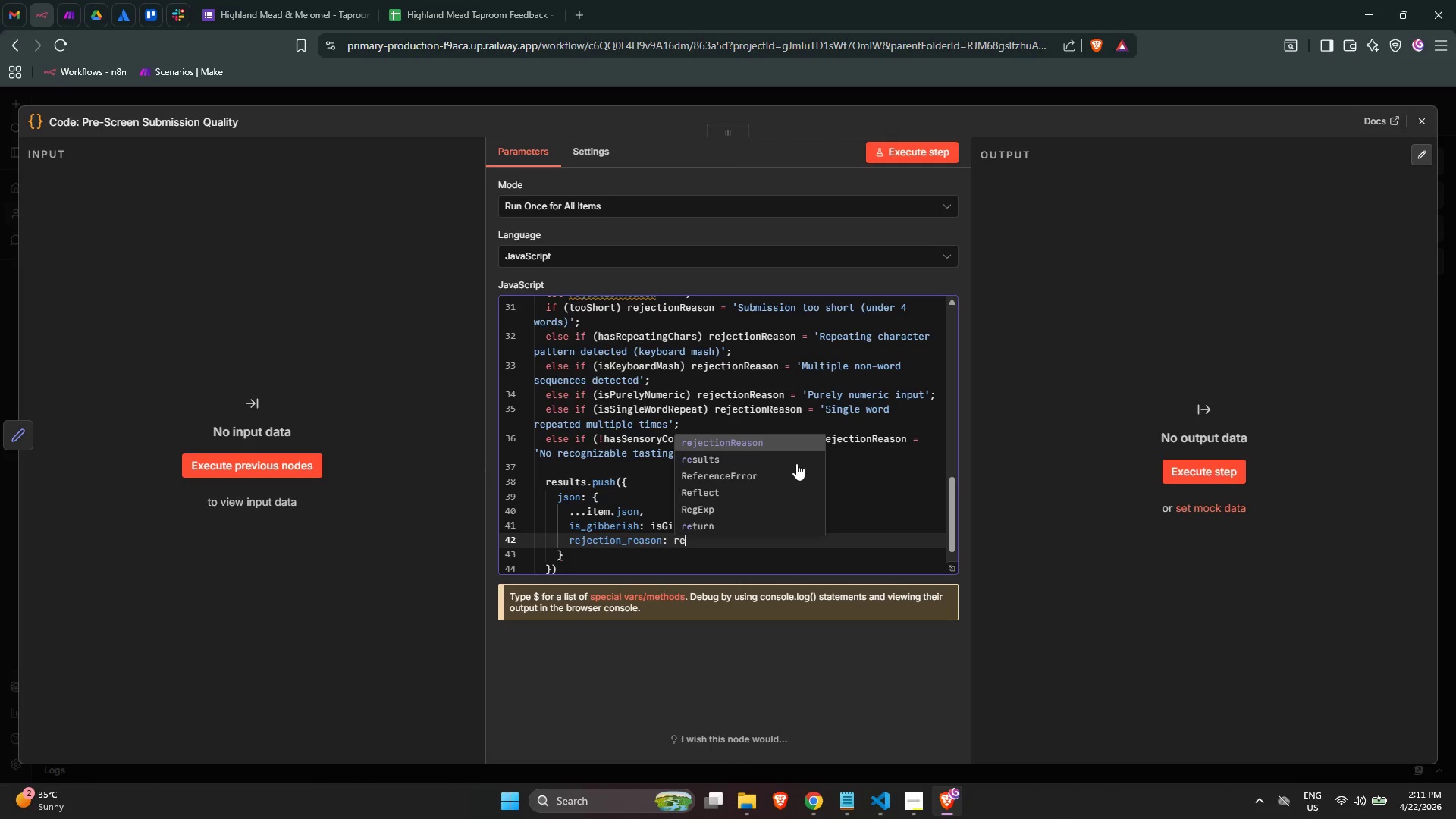 
key(Enter)
 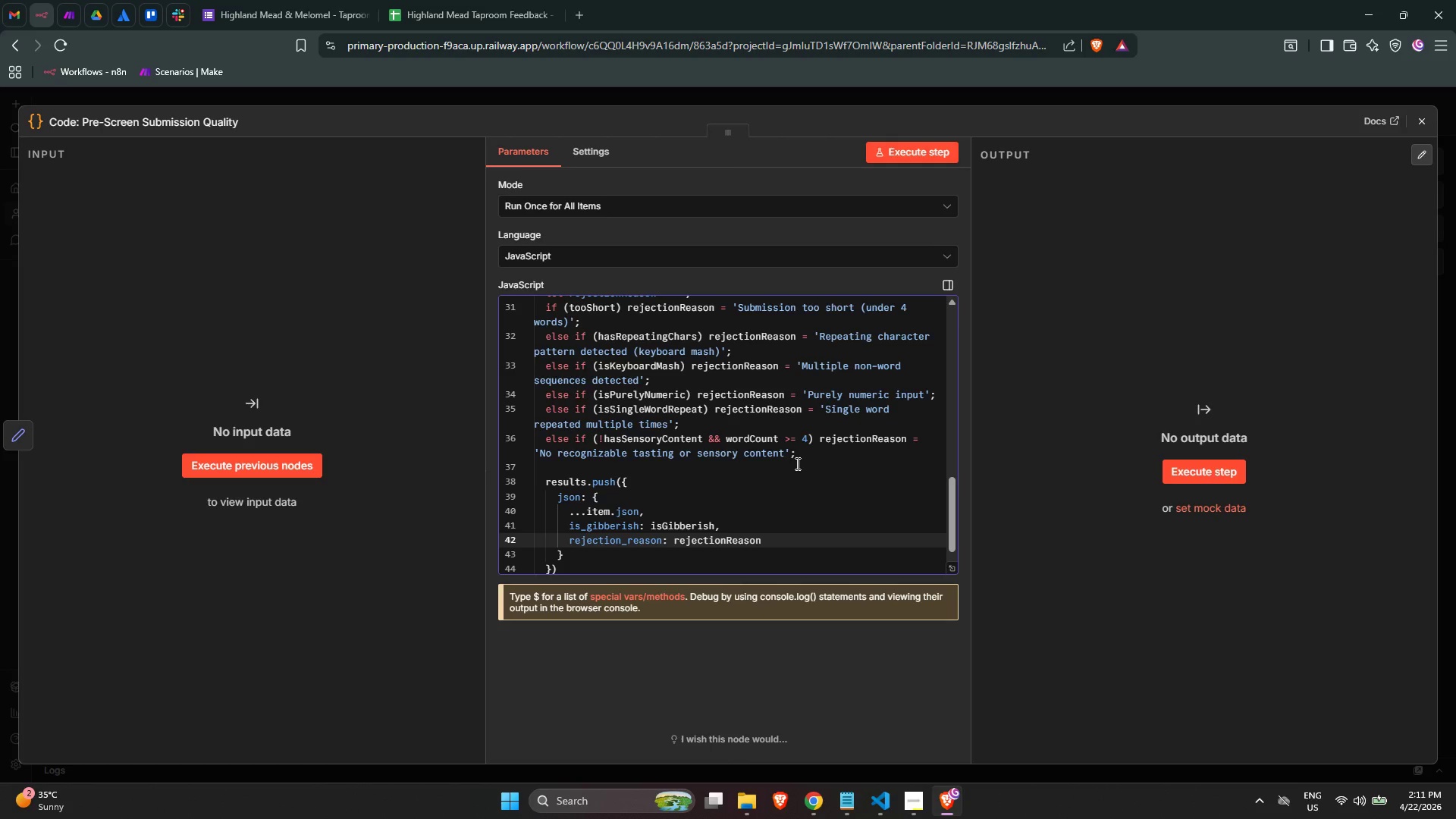 
key(Comma)
 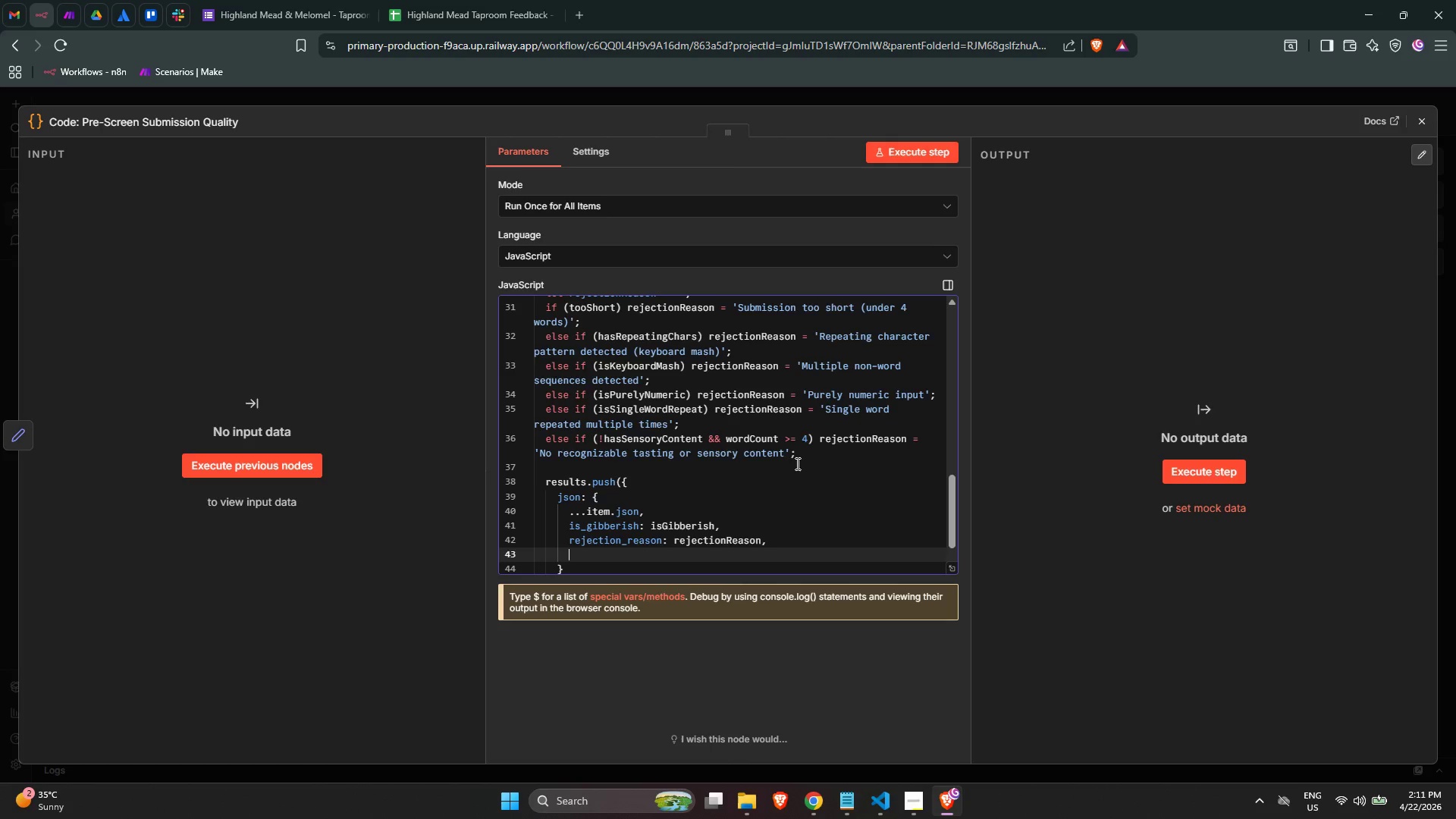 
key(Enter)
 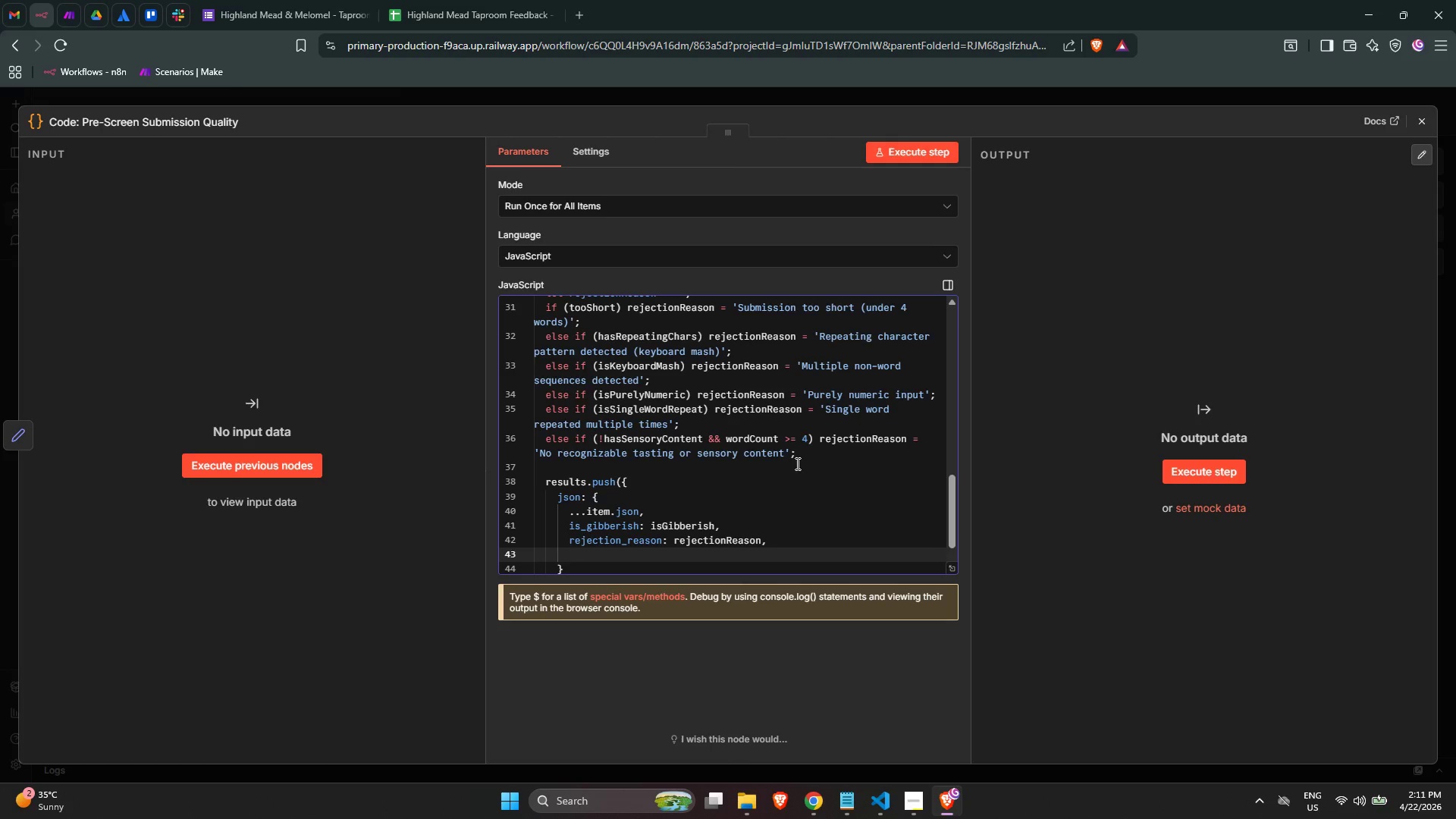 
type(pre_screen_passed: !isGibb)
 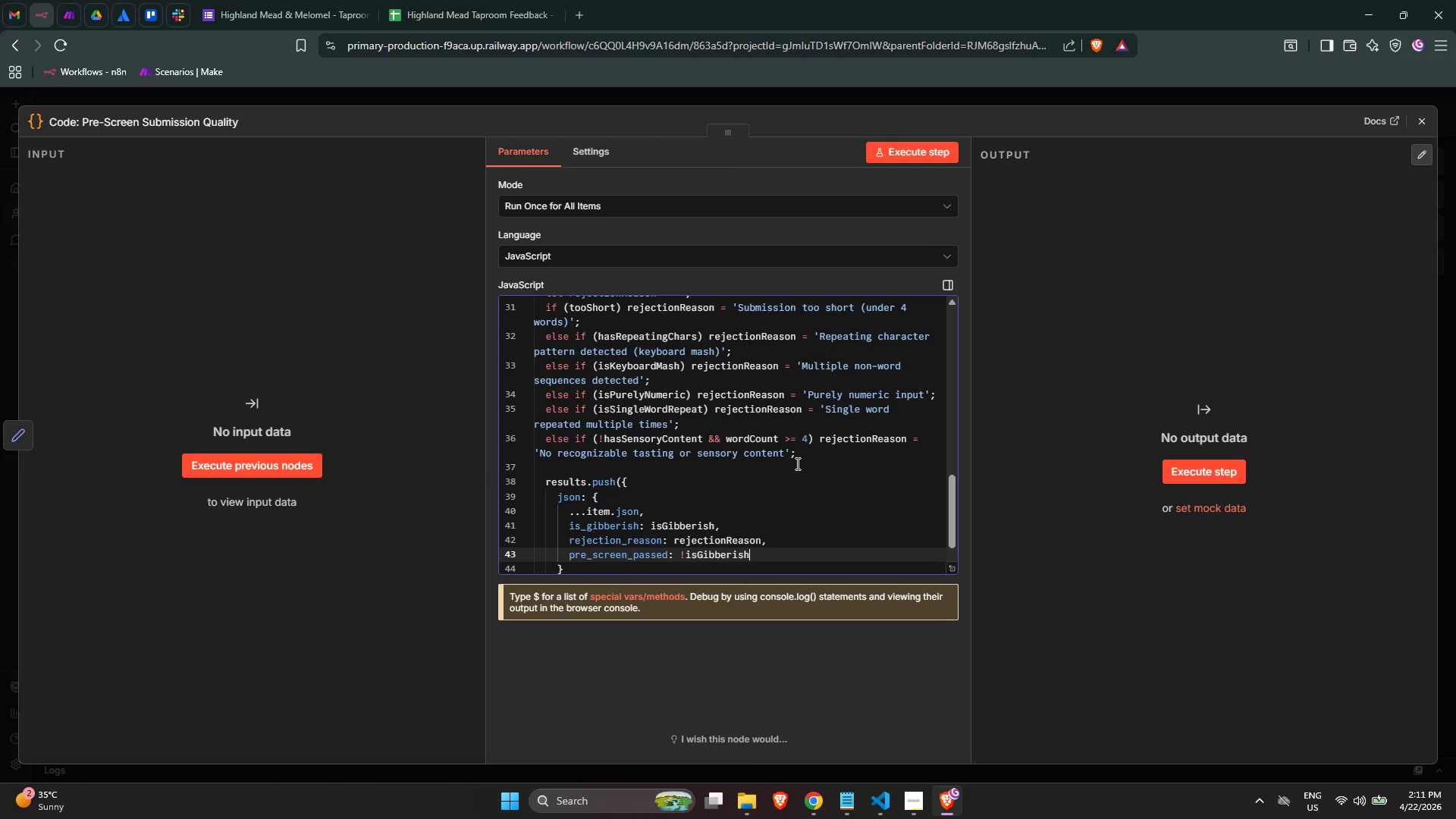 
 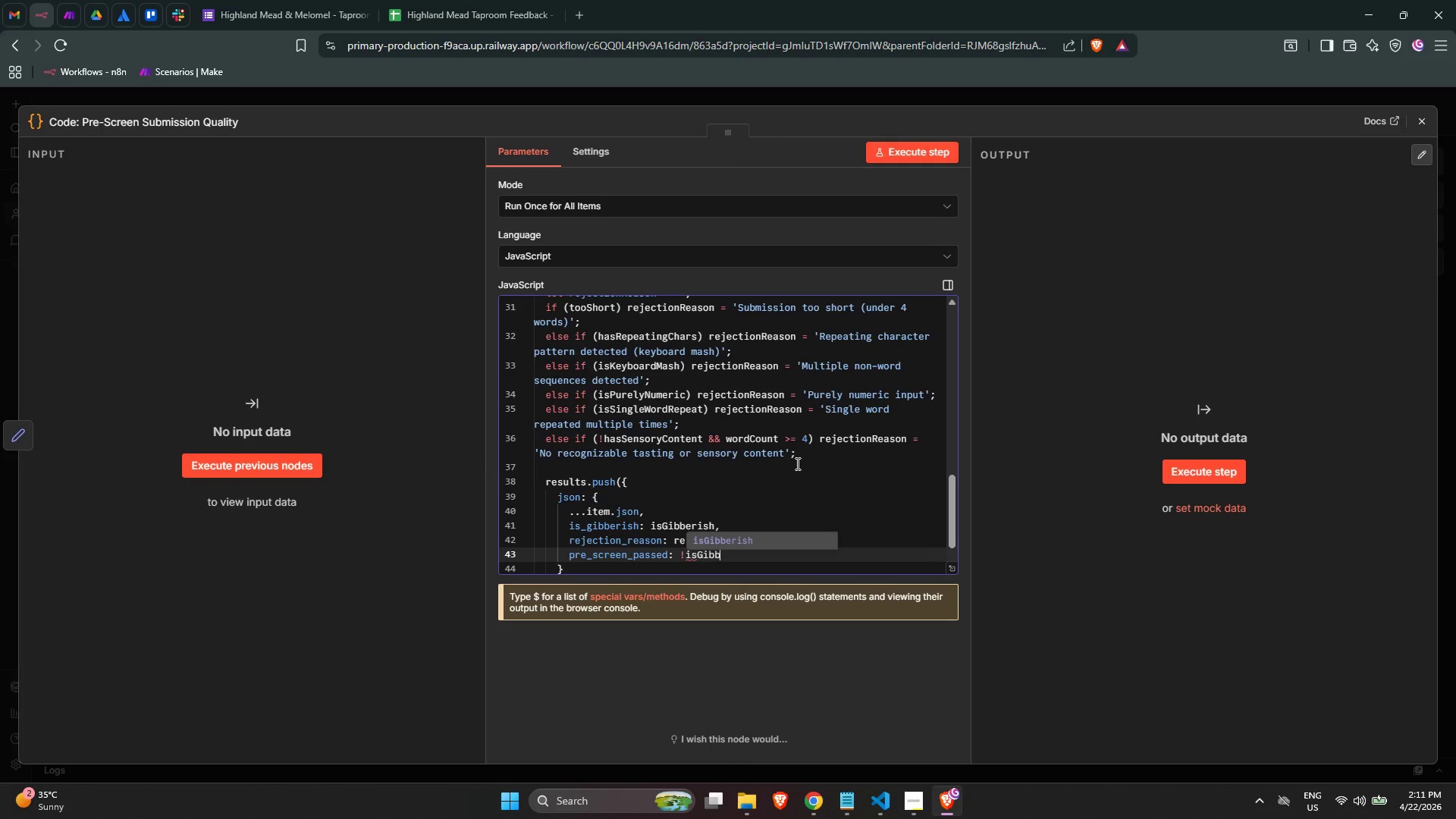 
key(Enter)
 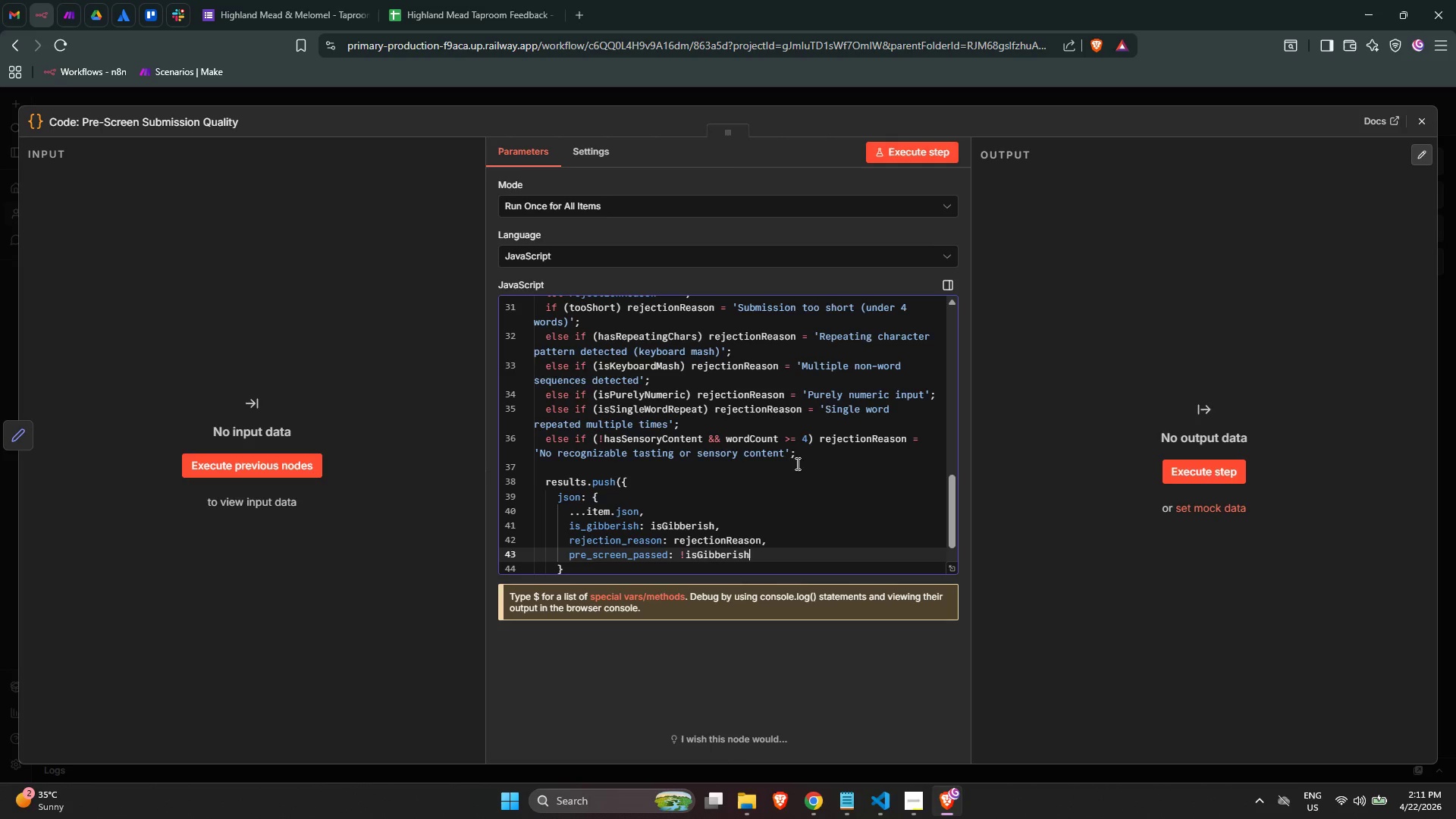 
scroll: coordinate [754, 482], scroll_direction: down, amount: 2.0
 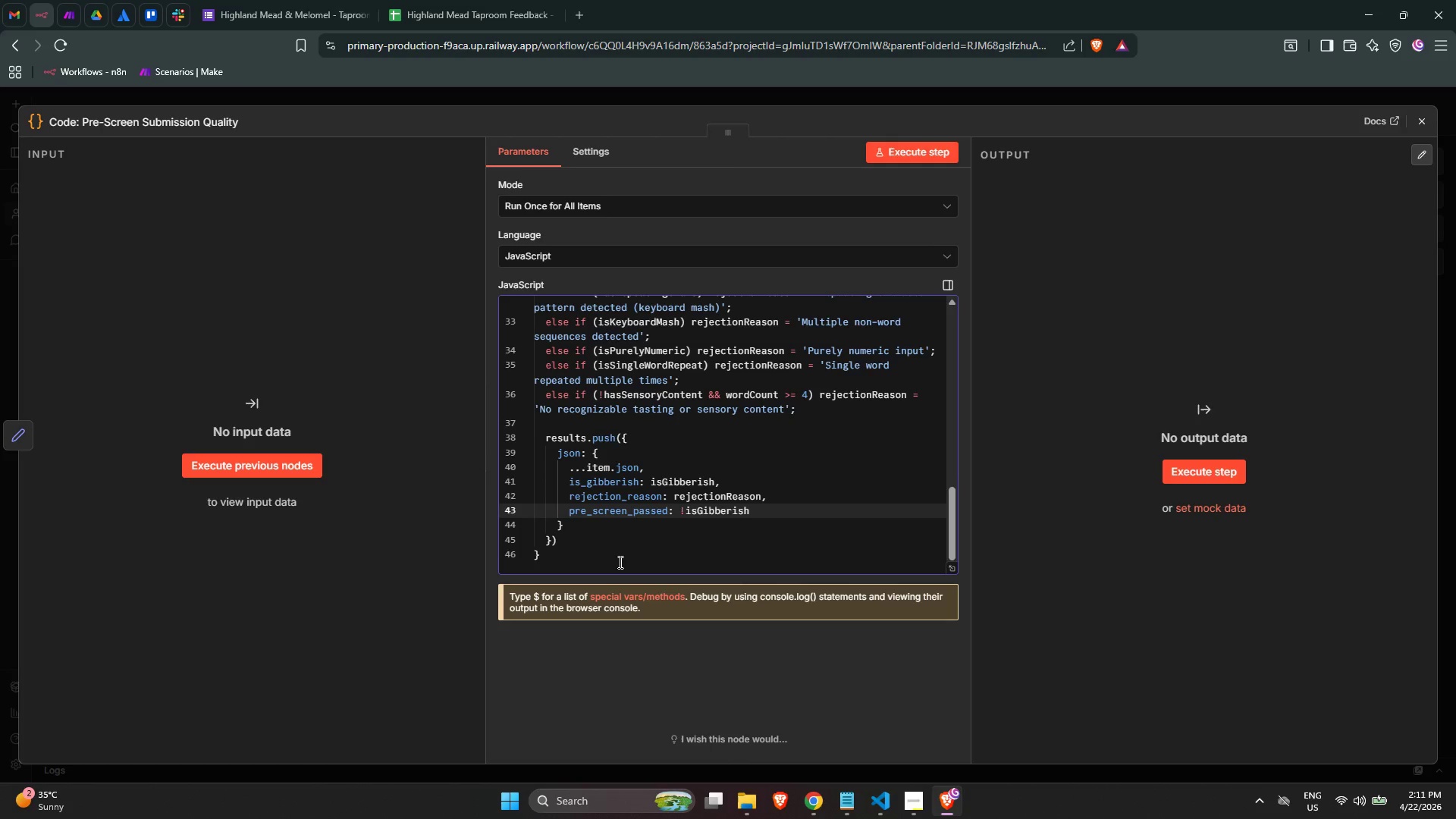 
left_click([602, 543])
 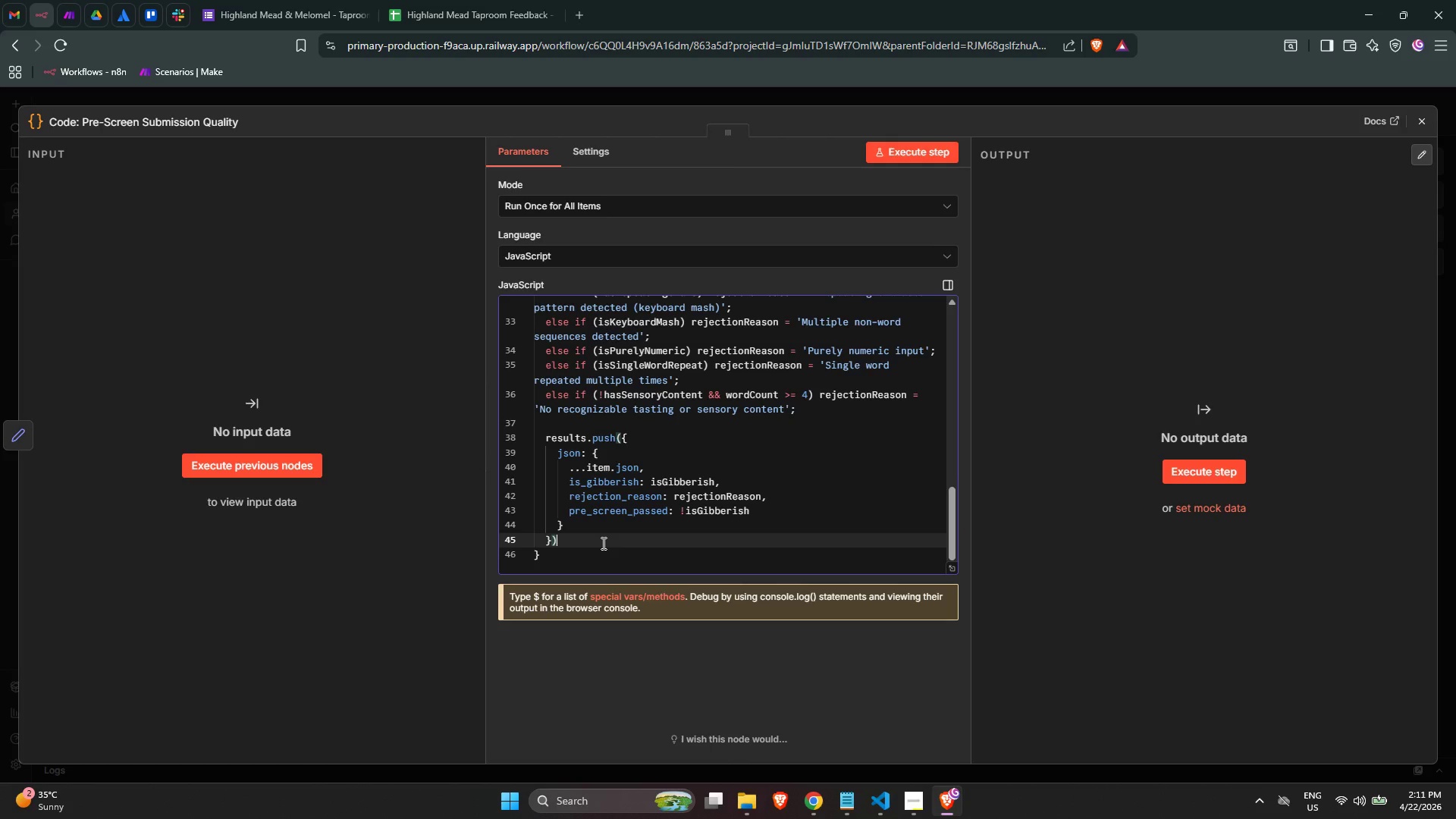 
key(Semicolon)
 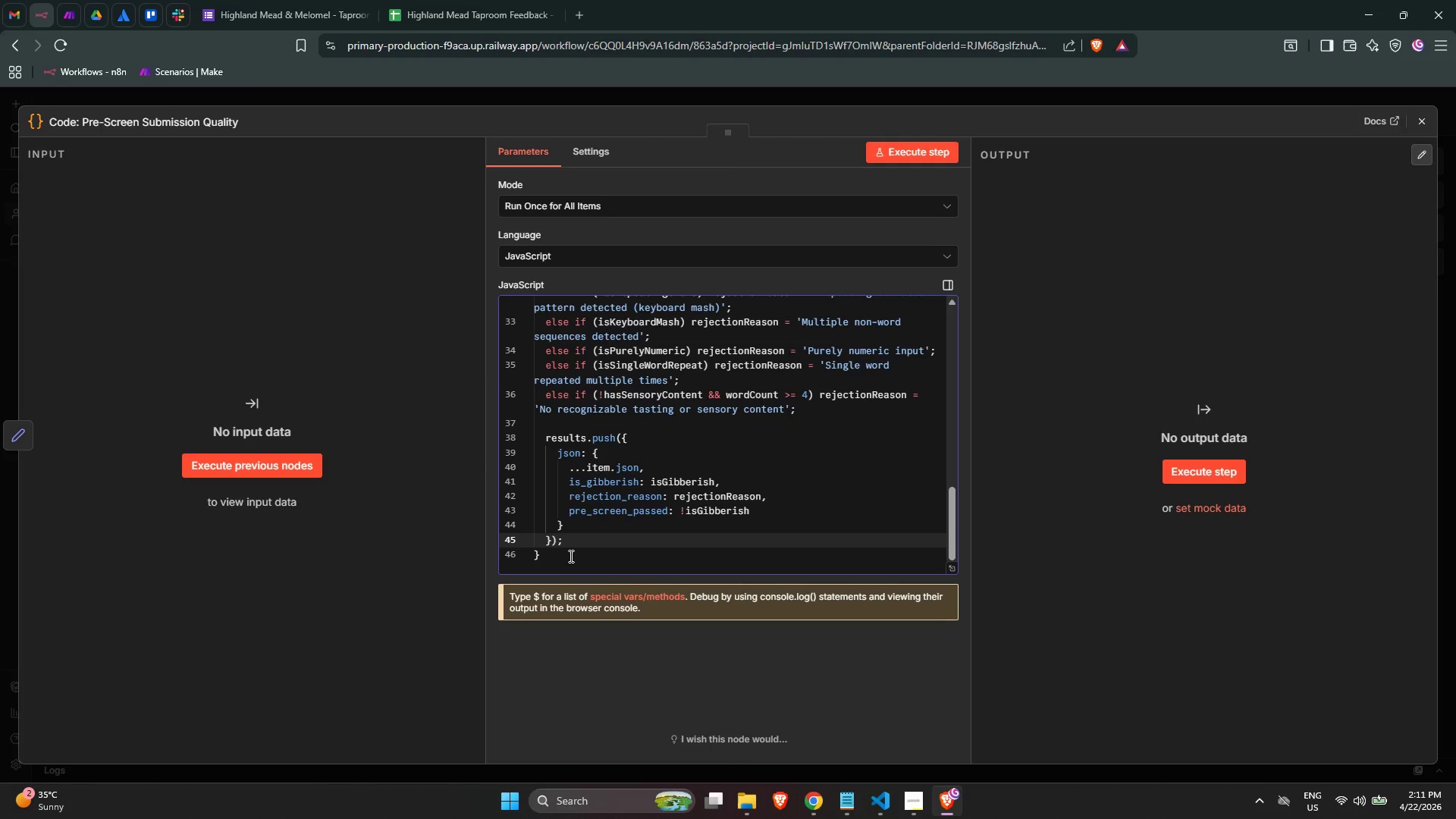 
left_click([569, 555])
 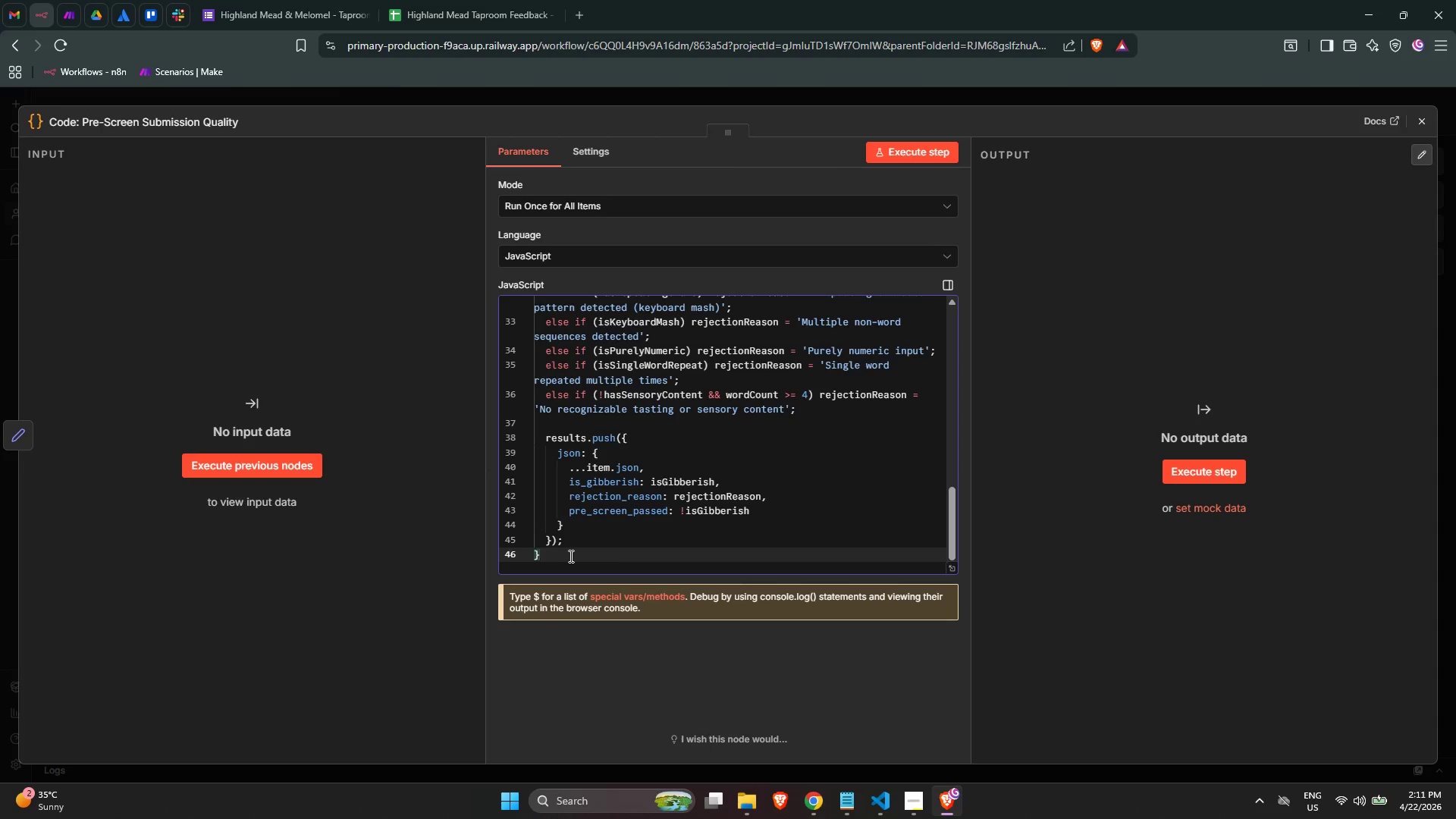 
key(NumpadEnter)
key(NumpadEnter)
type(return reu)
key(Backspace)
type(sutl)
 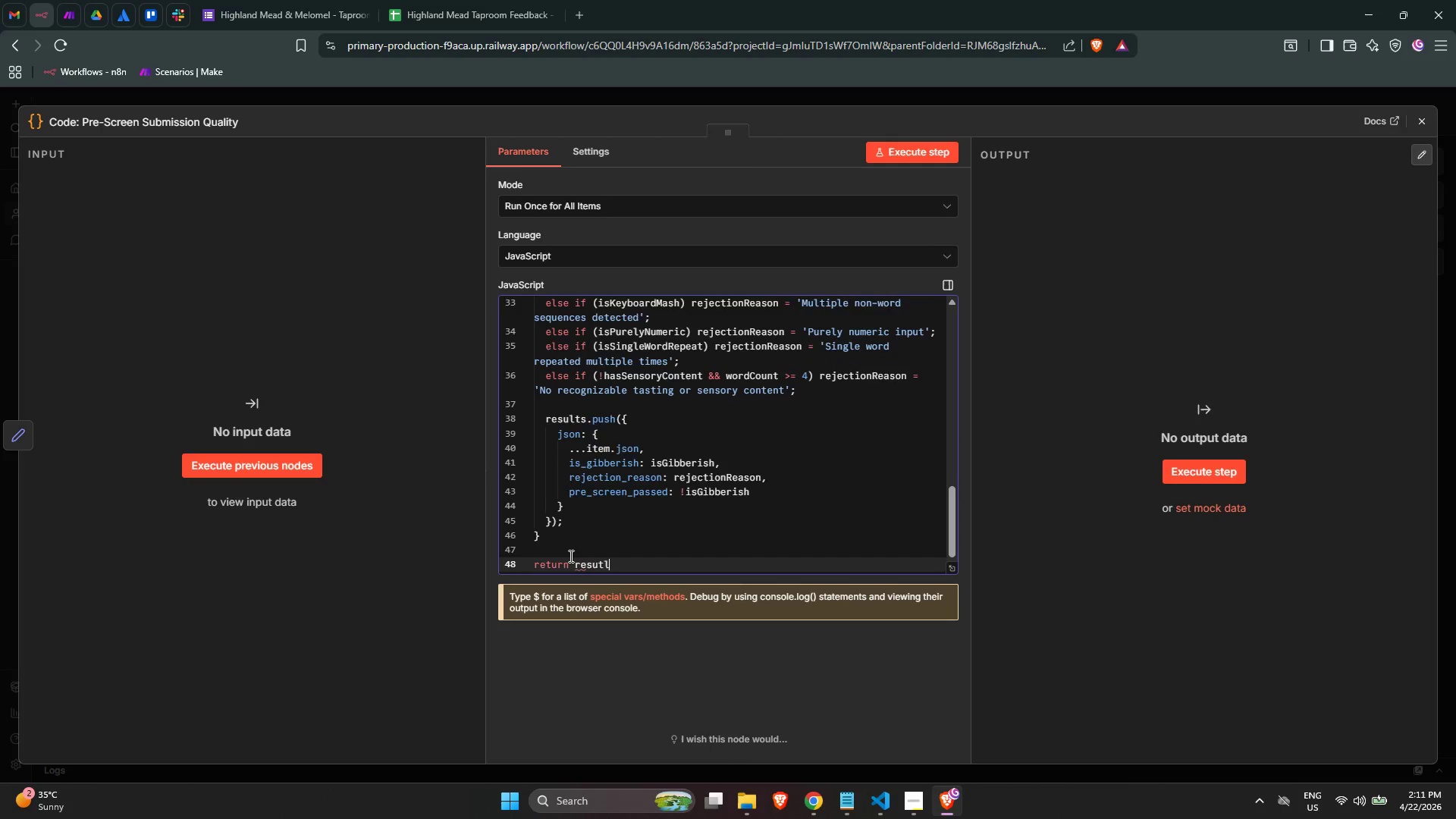 
key(Enter)
 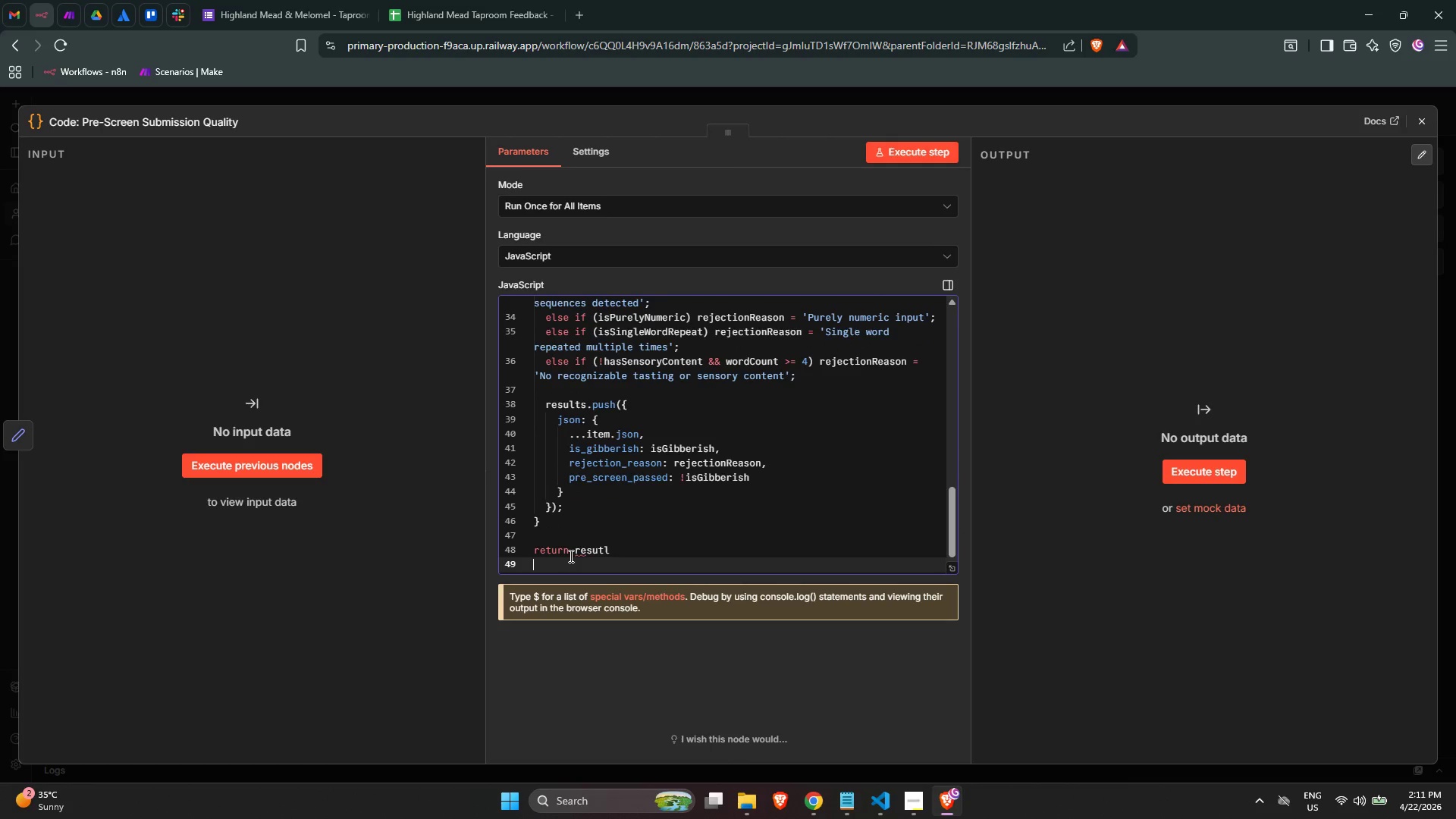 
key(Backspace)
key(Backspace)
key(Backspace)
type(lts)
 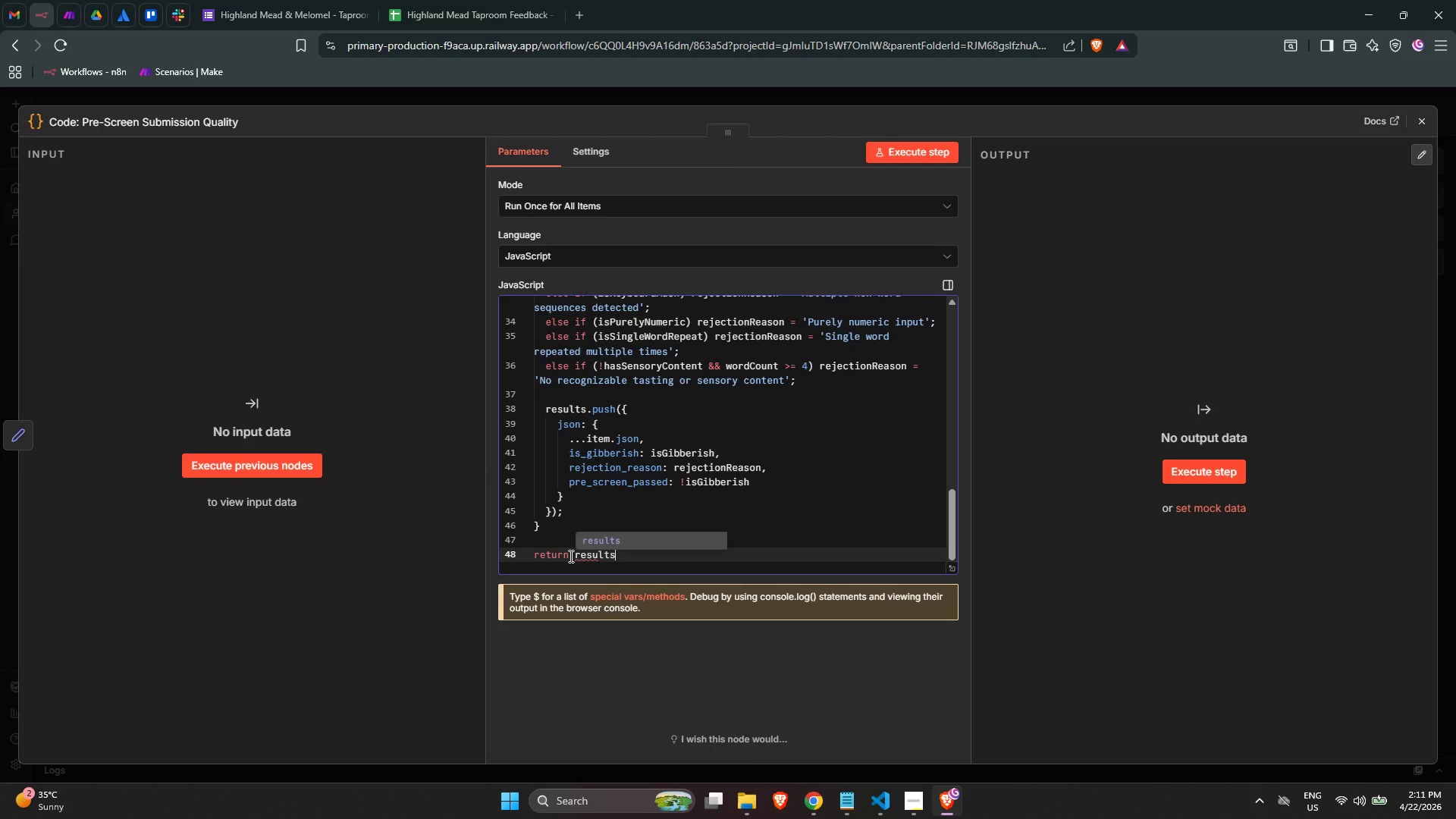 
key(Enter)
 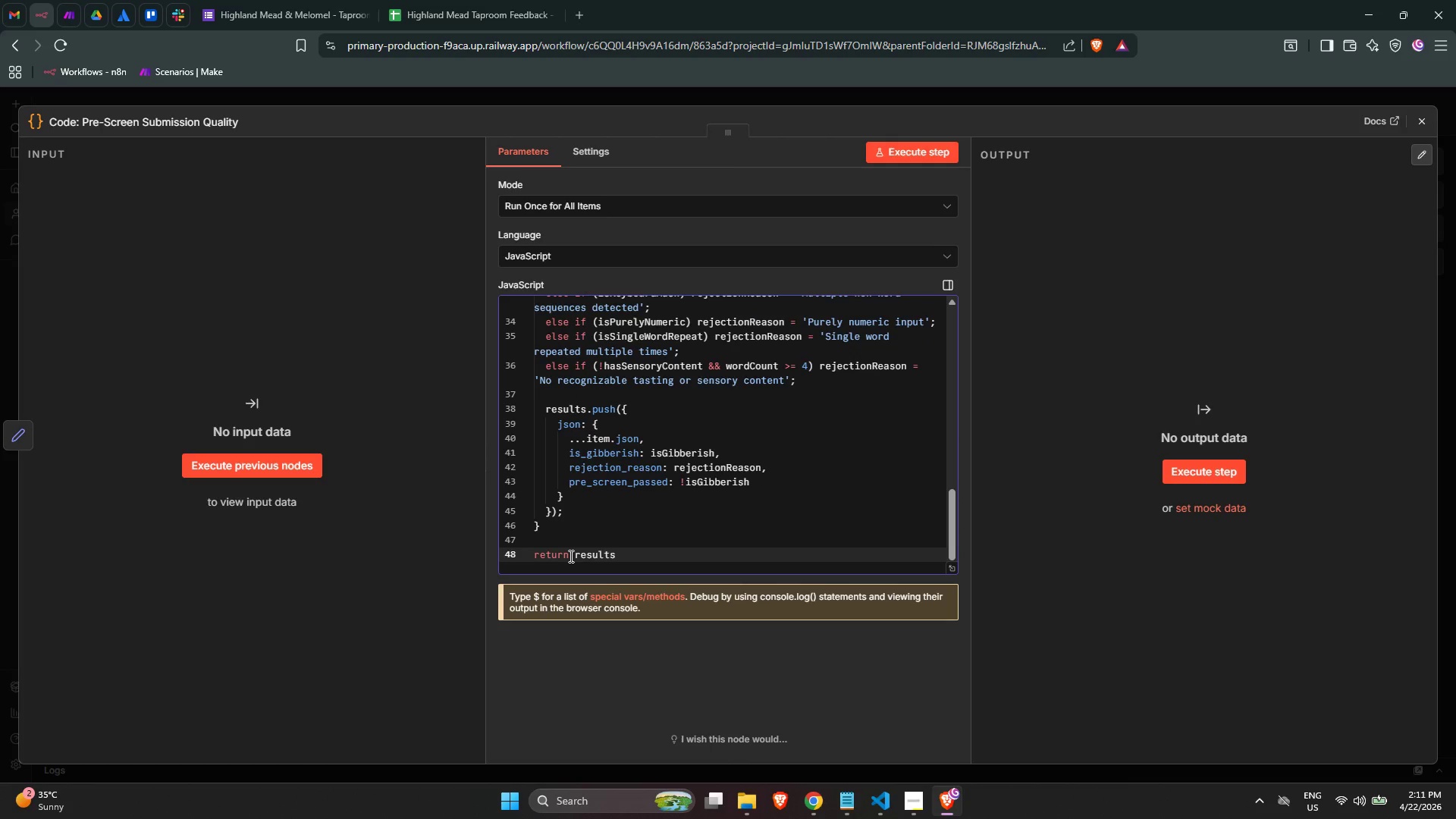 
key(Semicolon)
 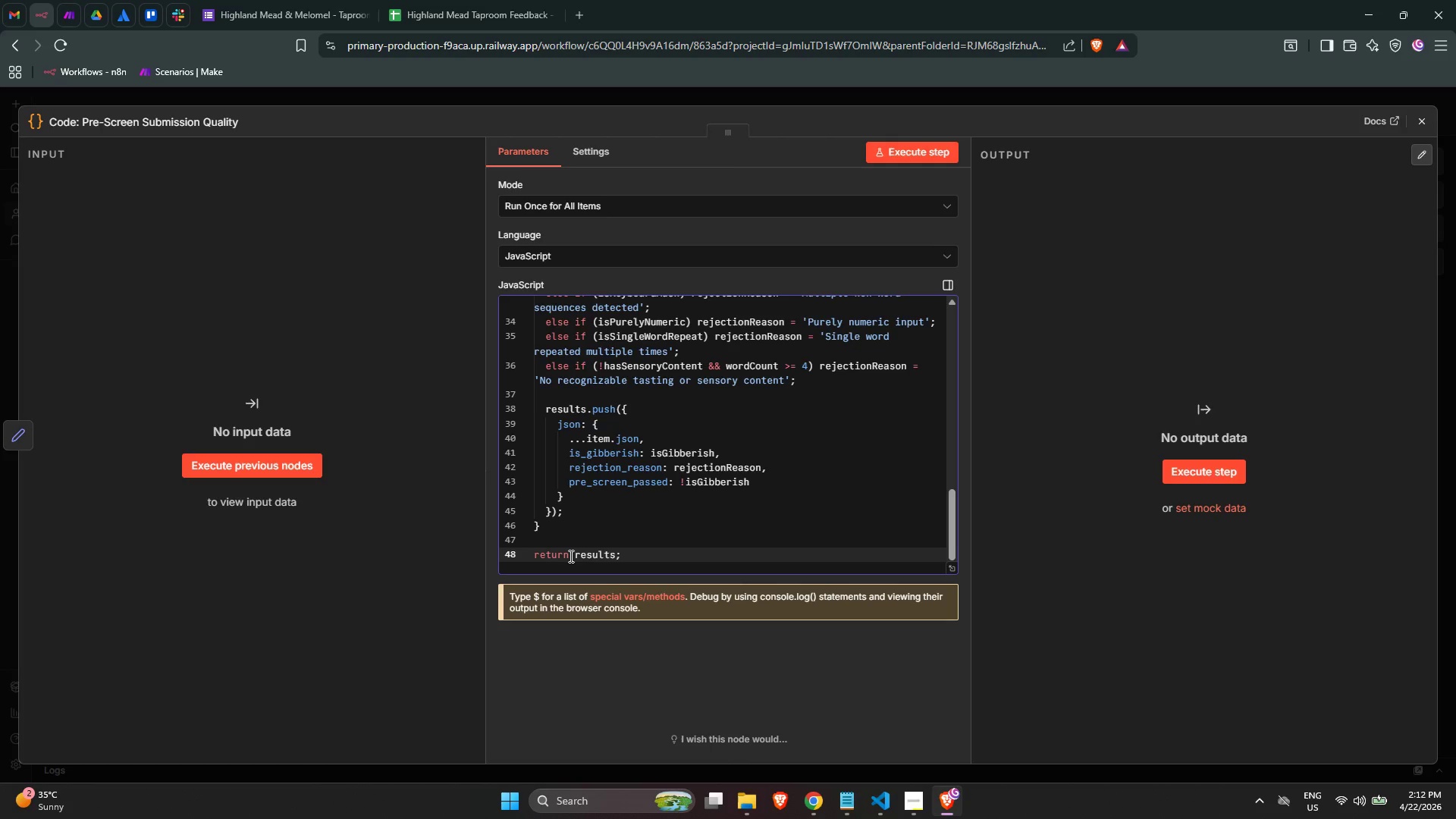 
wait(29.72)
 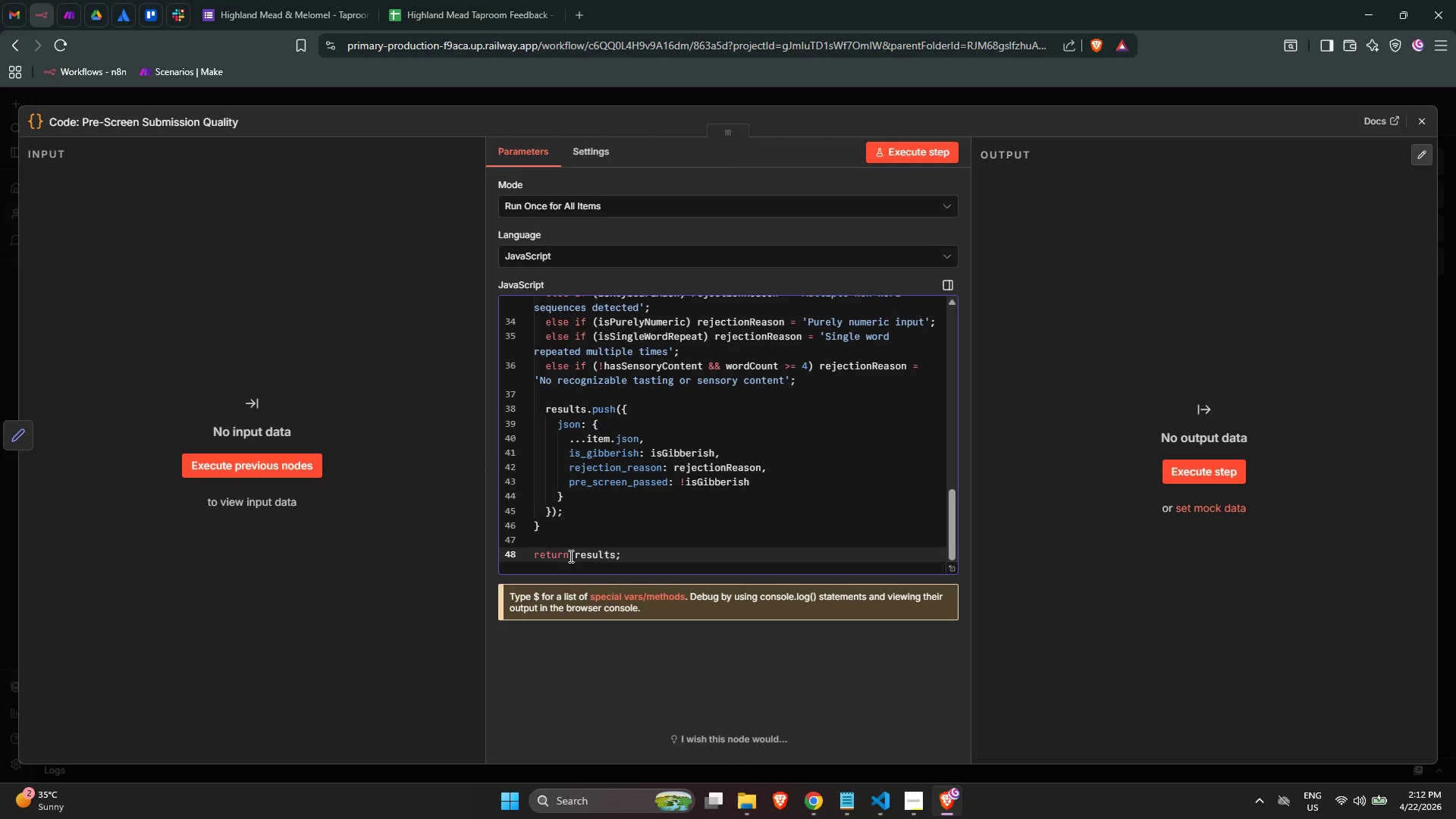 
scroll: coordinate [626, 553], scroll_direction: down, amount: 1.0
 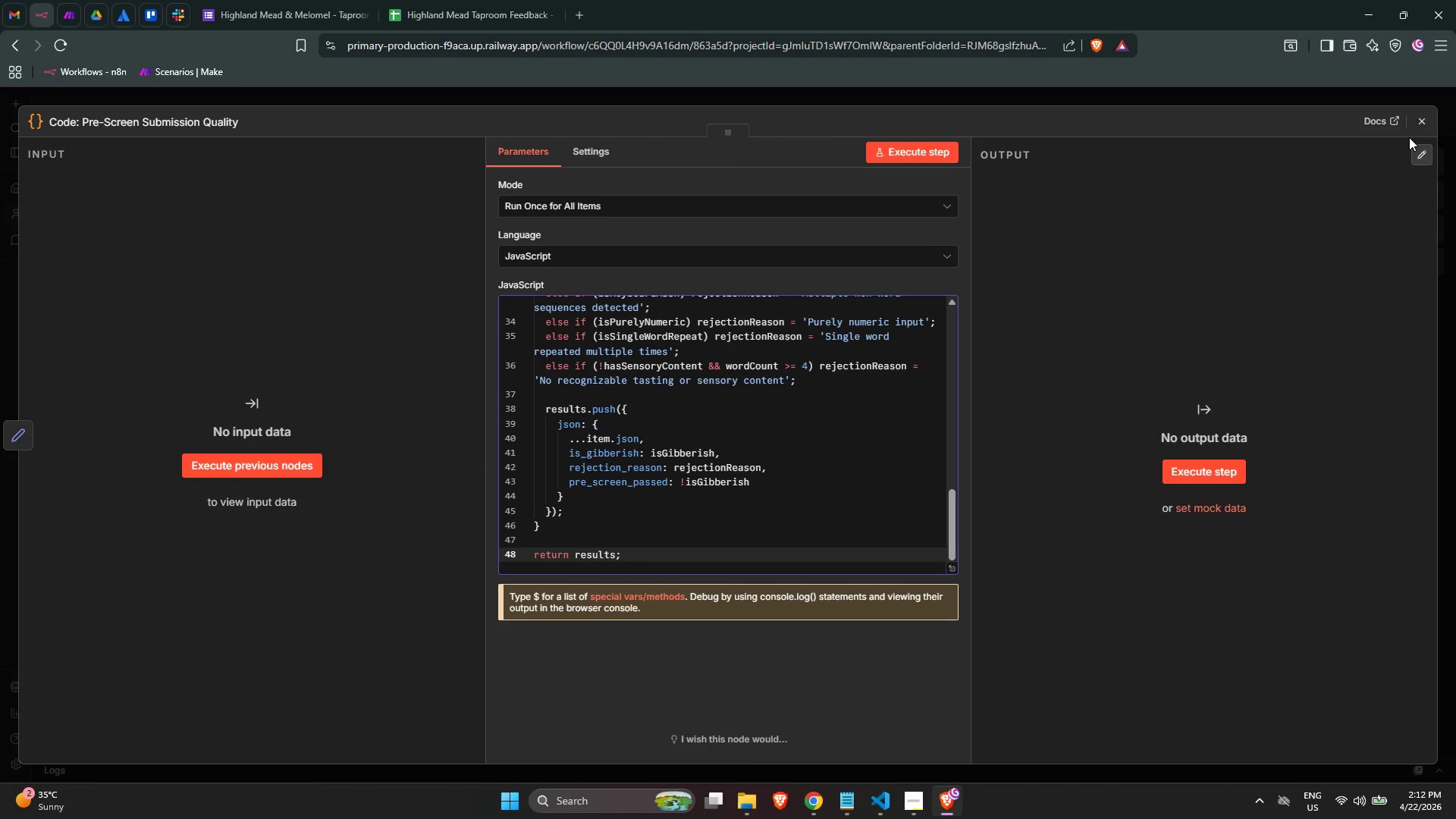 
left_click([1429, 120])
 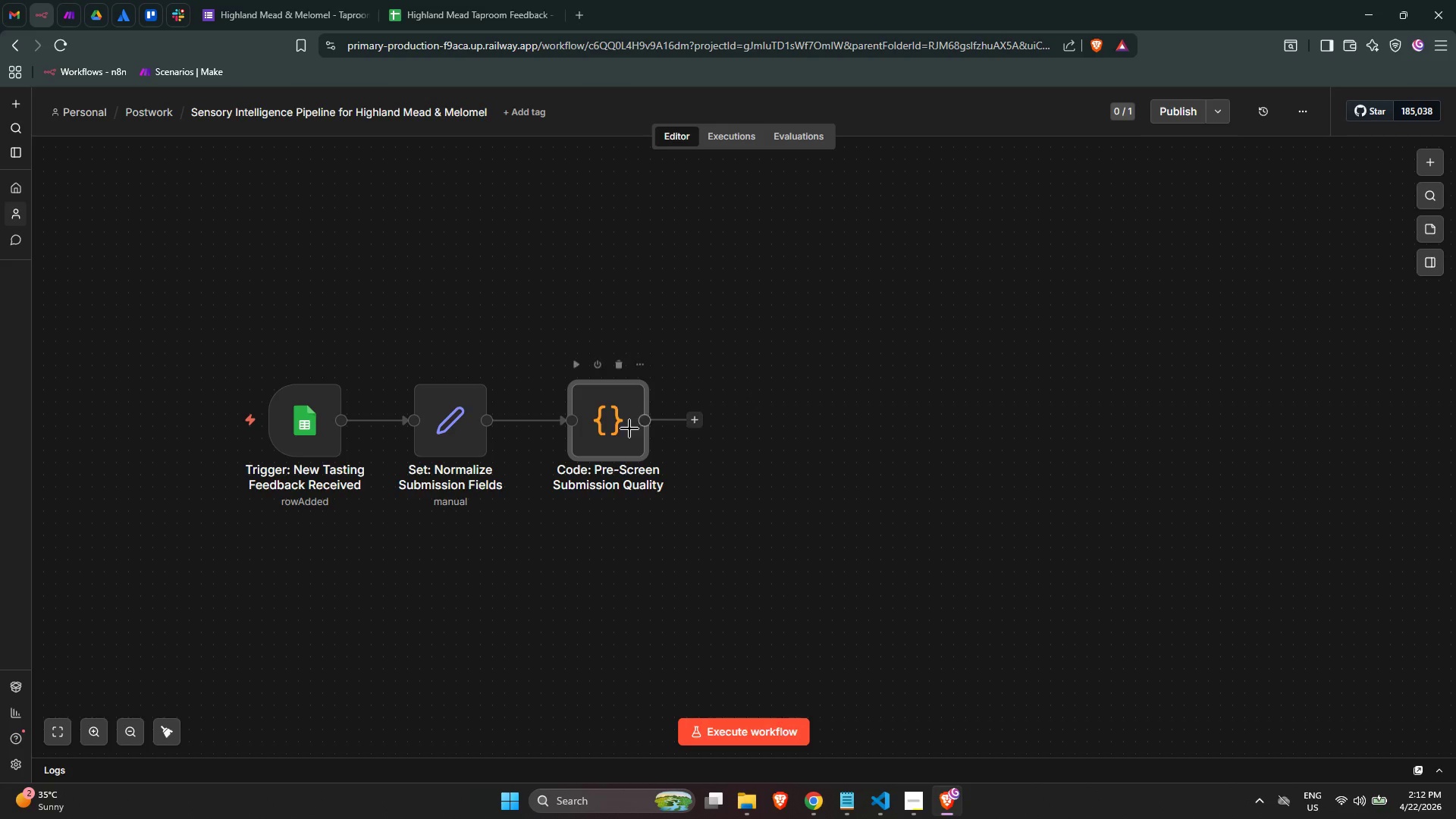 
left_click_drag(start_coordinate=[620, 428], to_coordinate=[596, 427])
 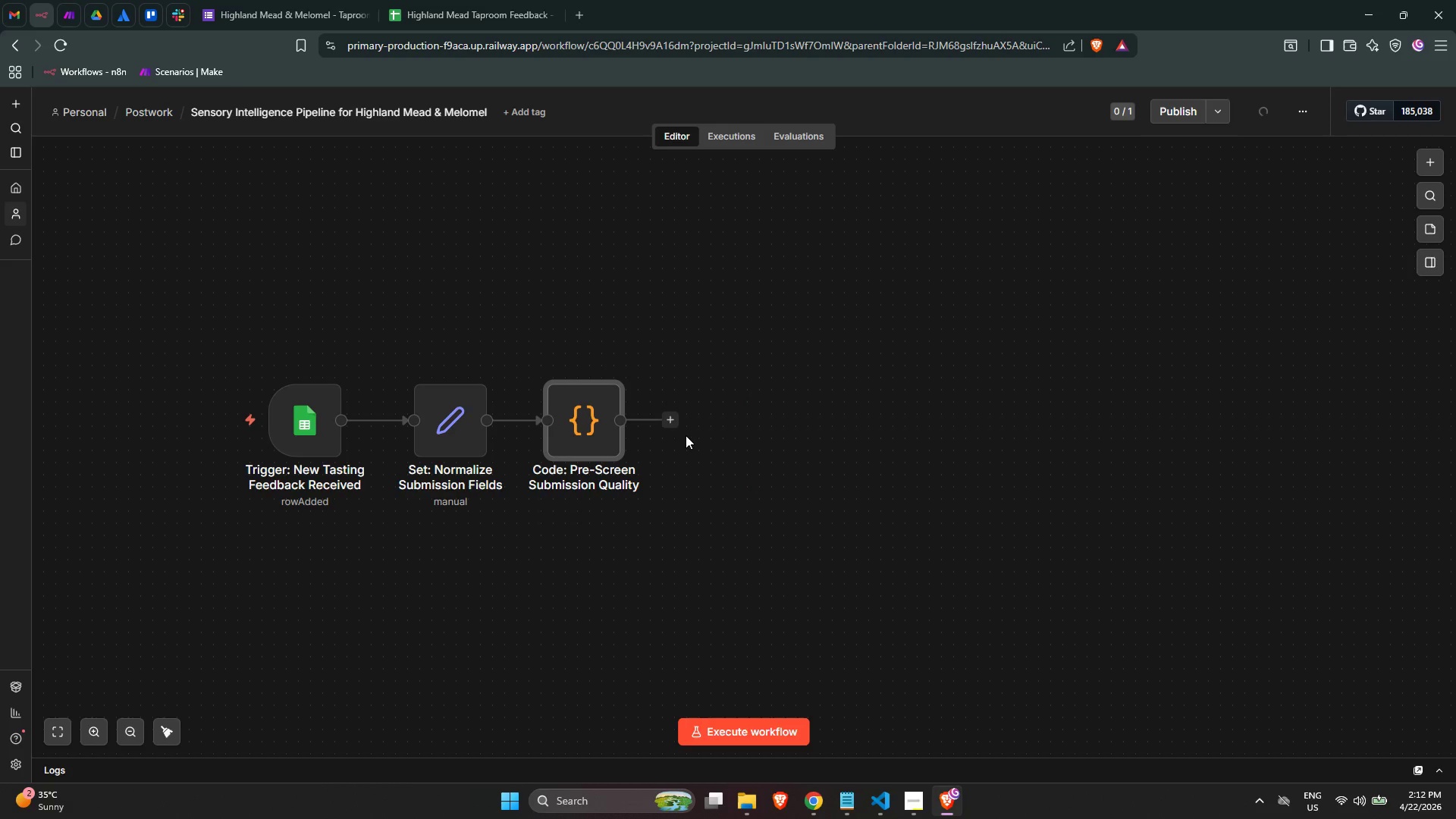 
left_click([673, 419])
 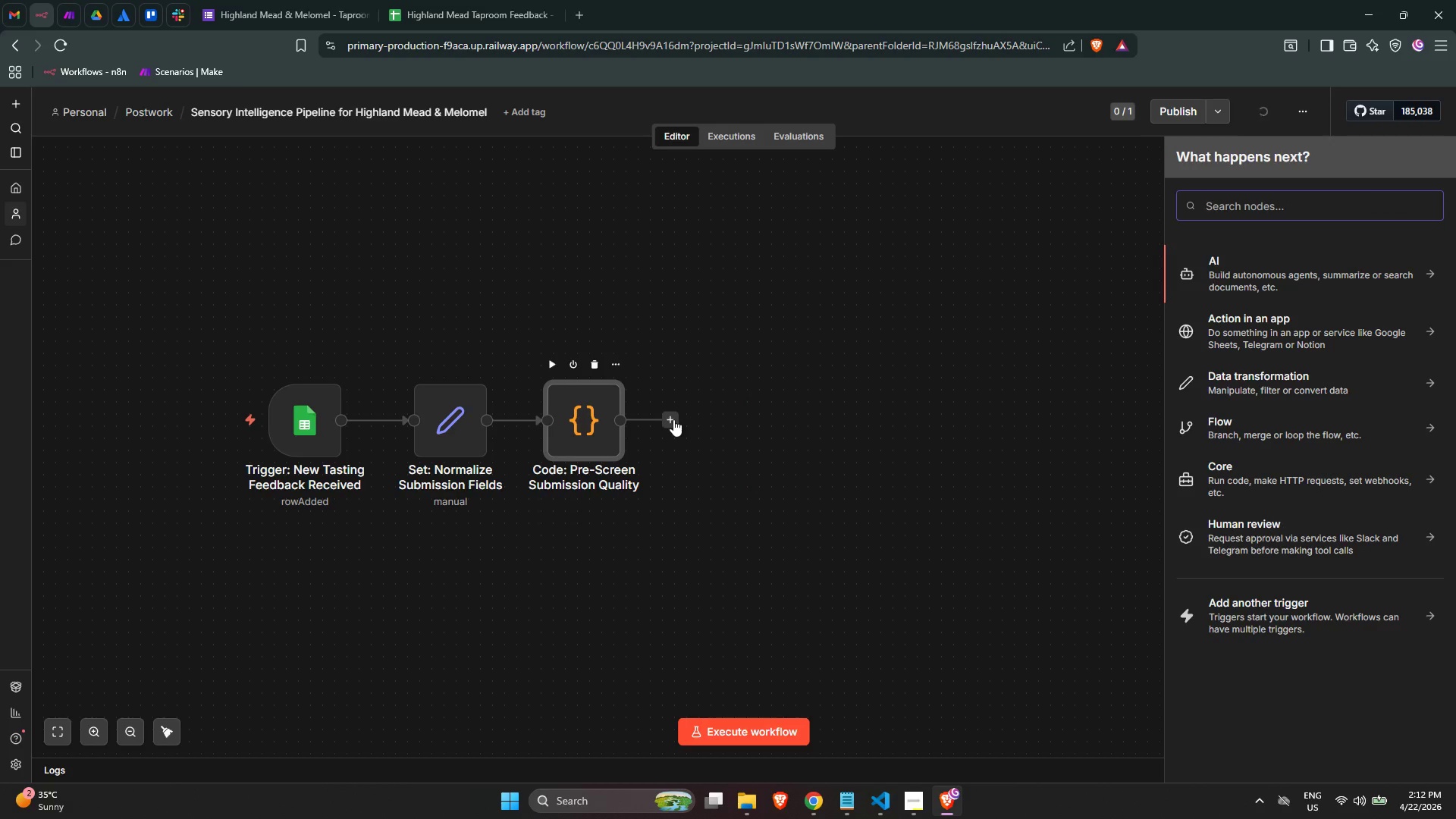 
type(if)
 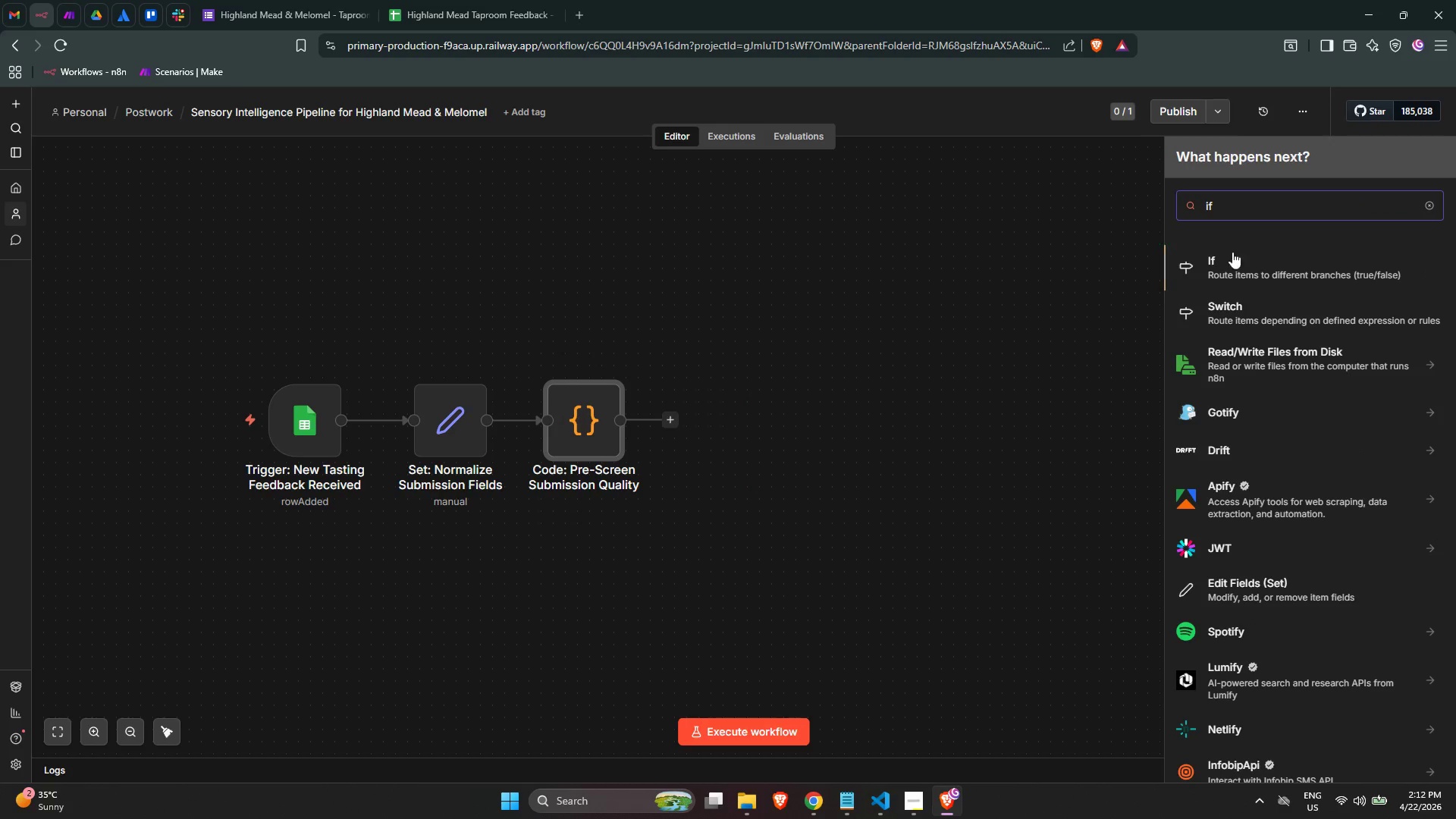 
left_click([1219, 271])
 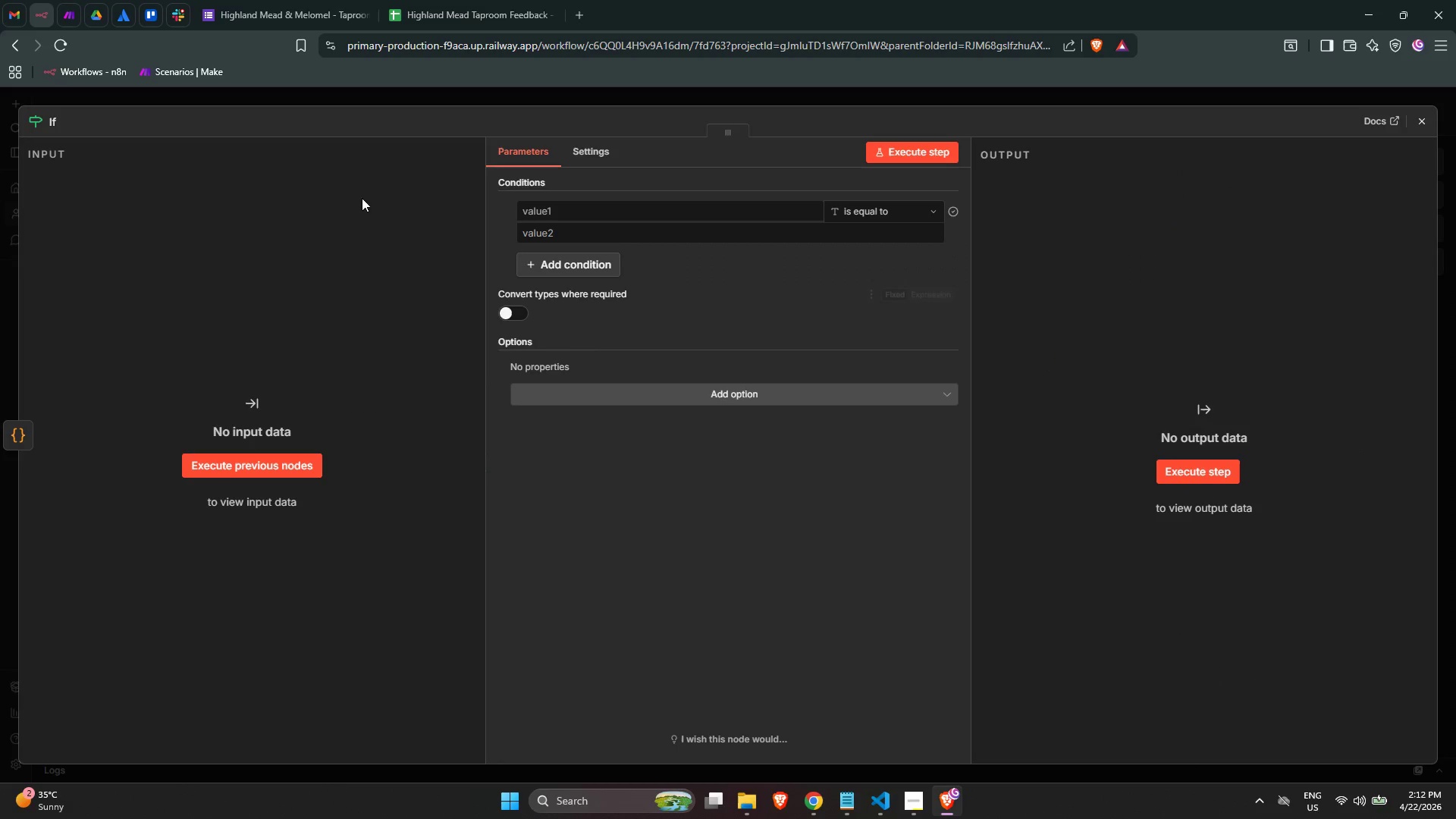 
left_click([55, 124])
 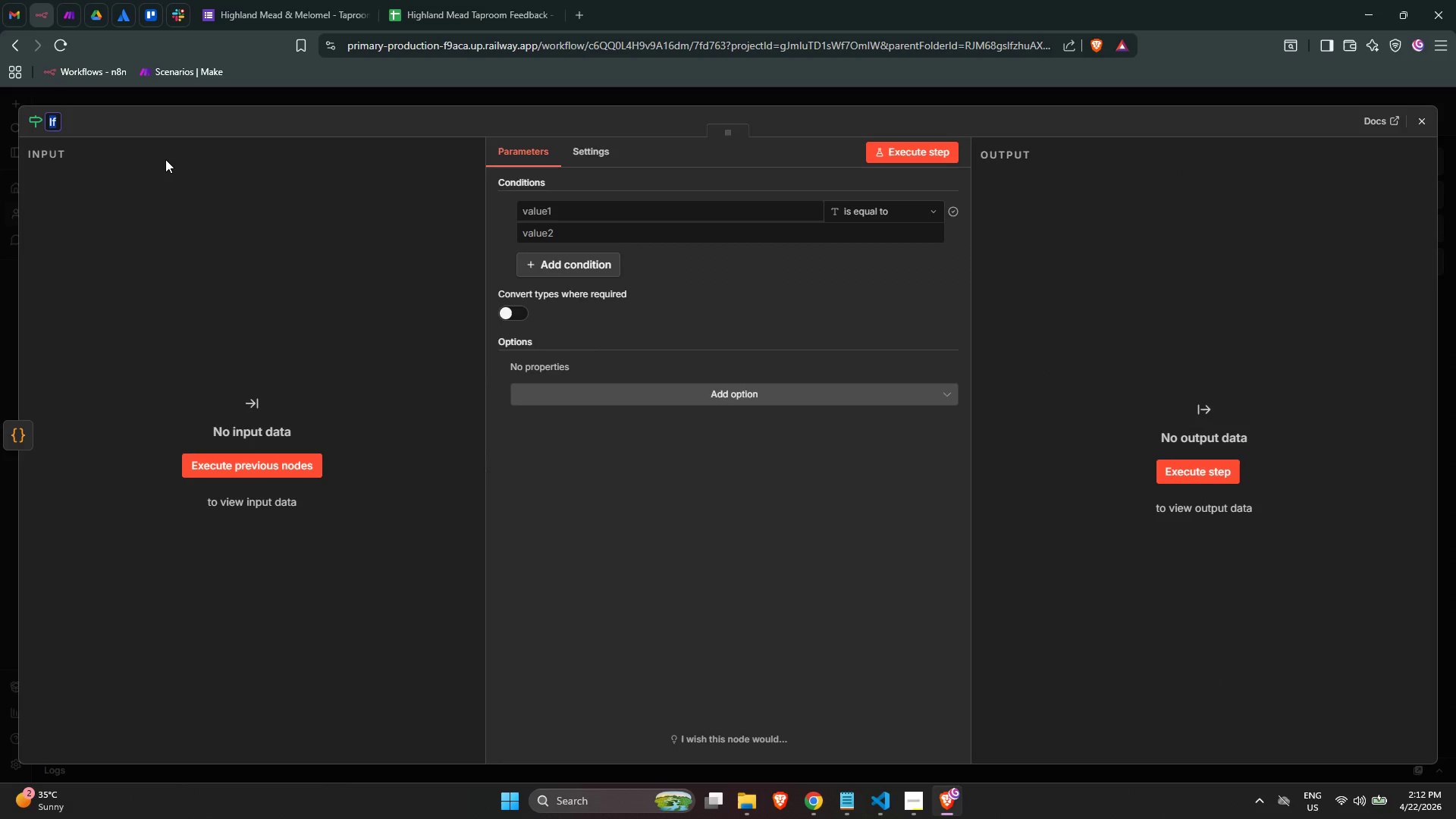 
key(ArrowRight)
 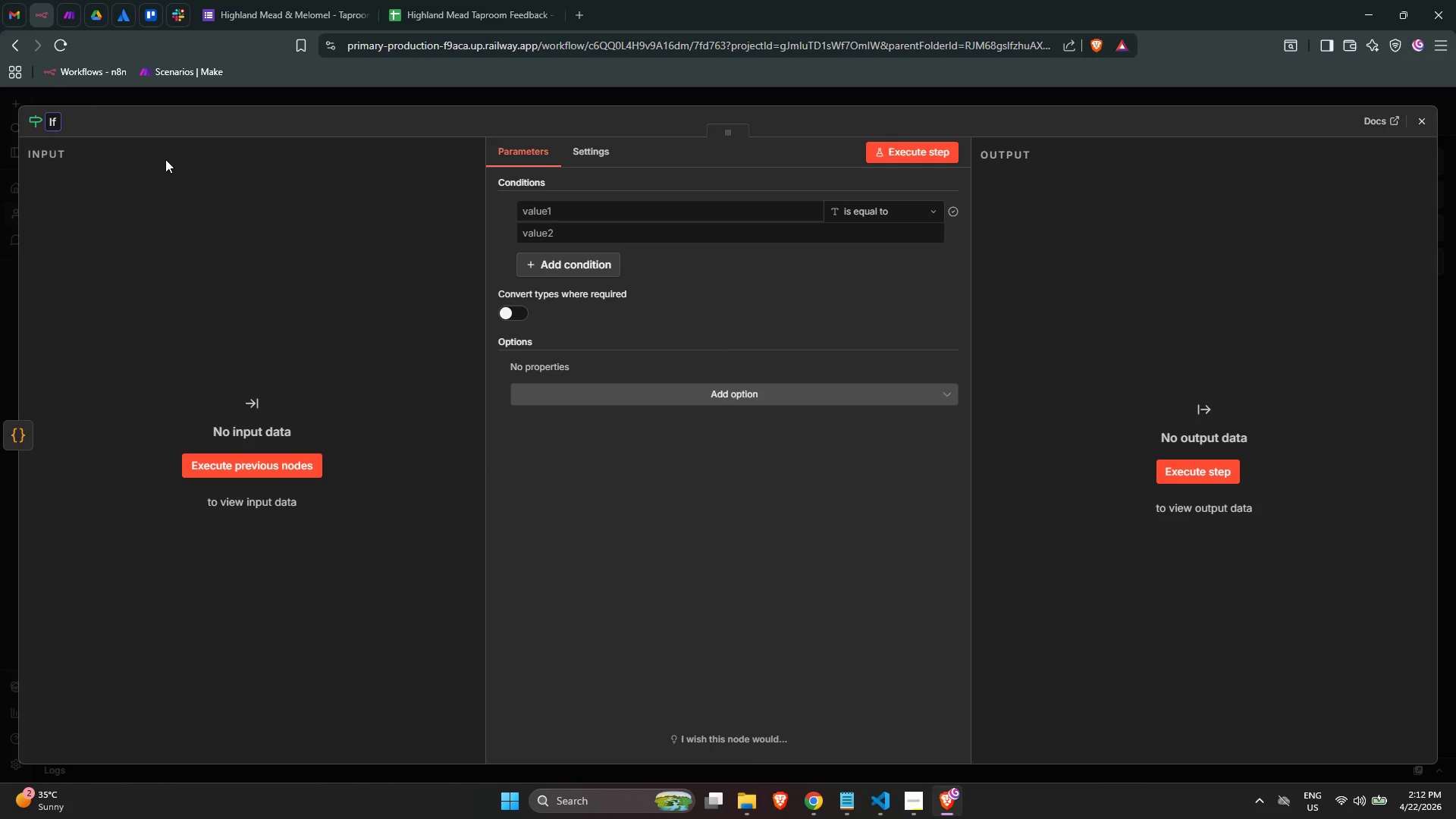 
wait(5.44)
 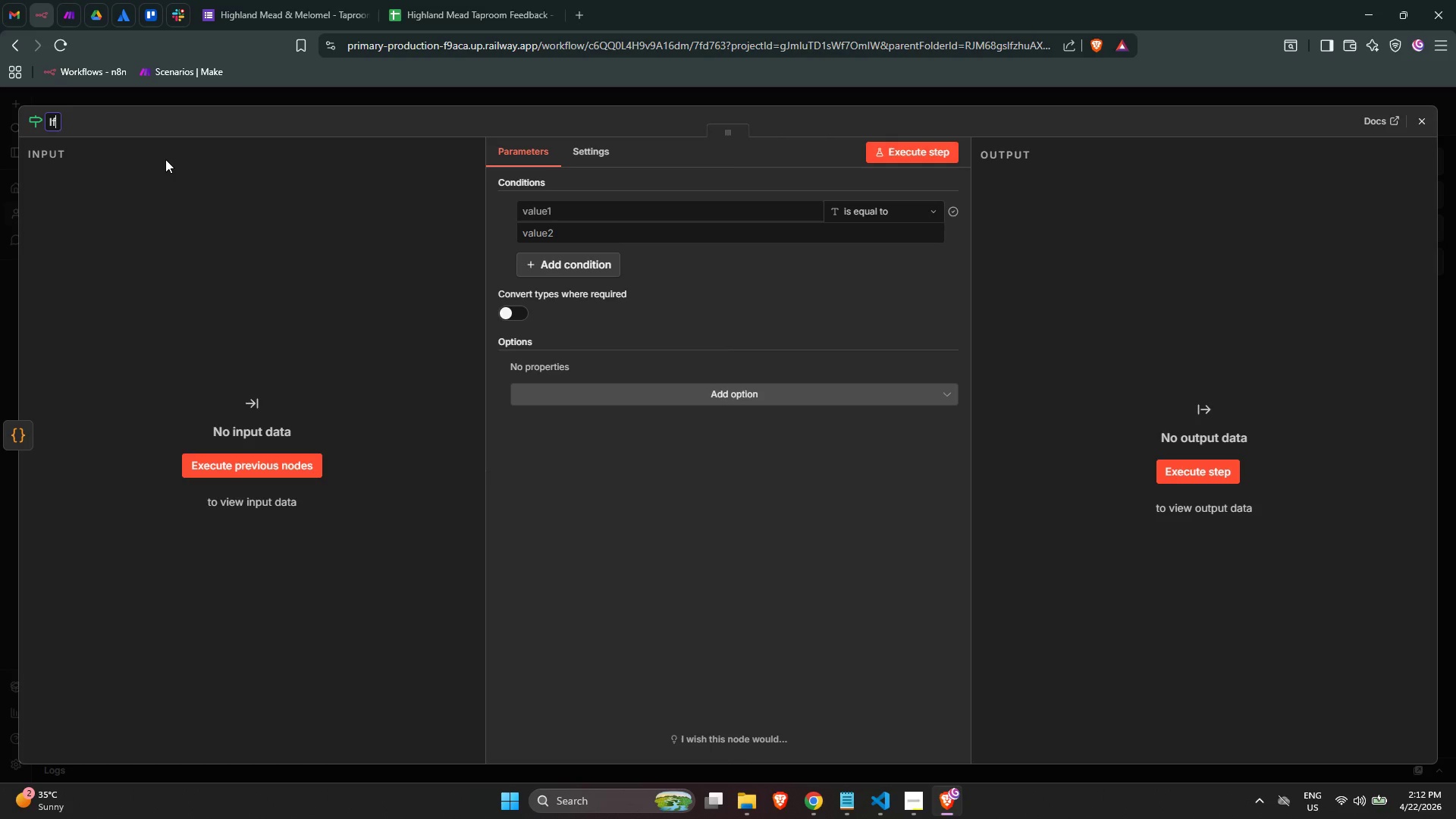 
type(: Submission Passes Pre-Screen?)
 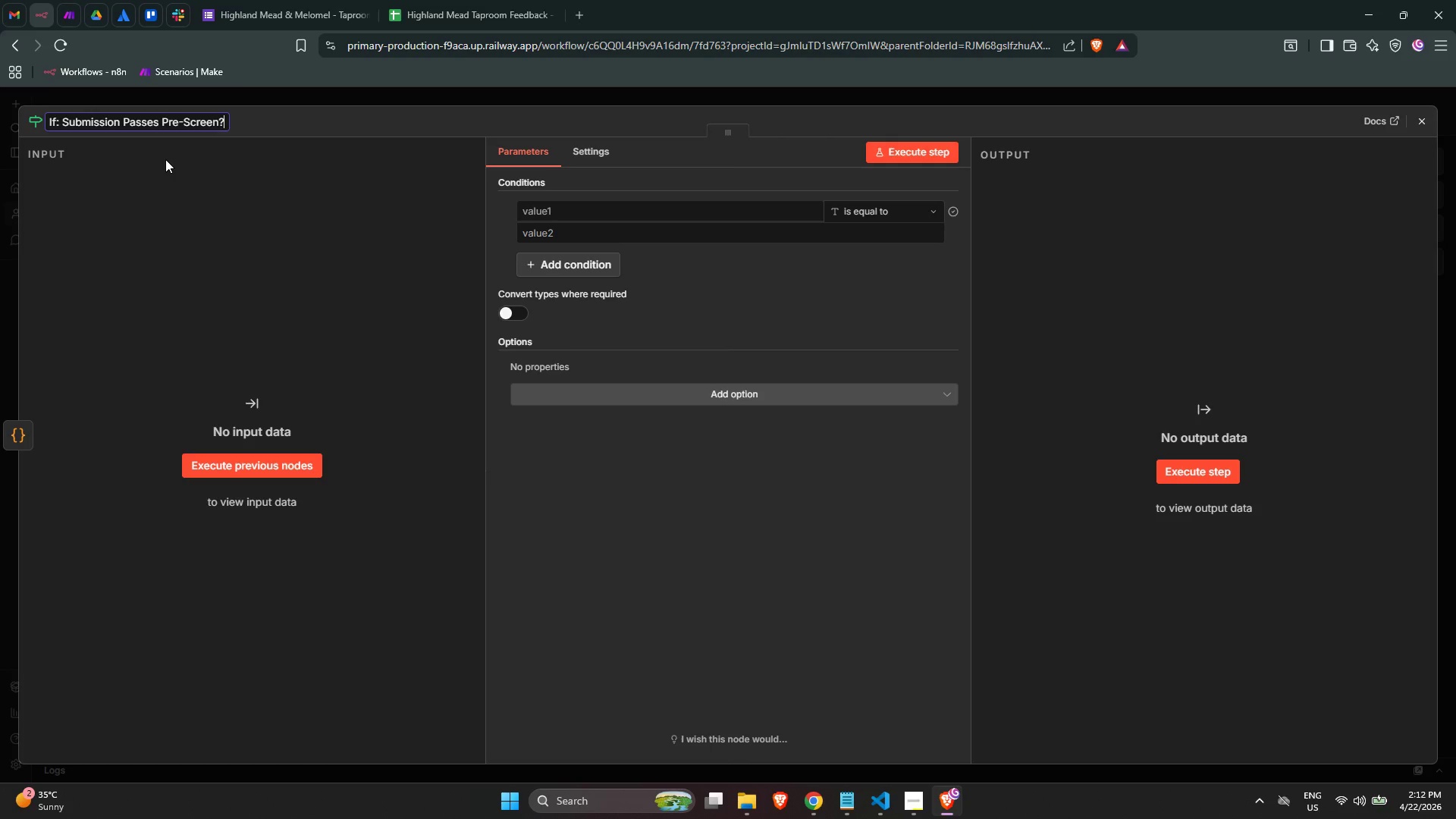 
wait(8.38)
 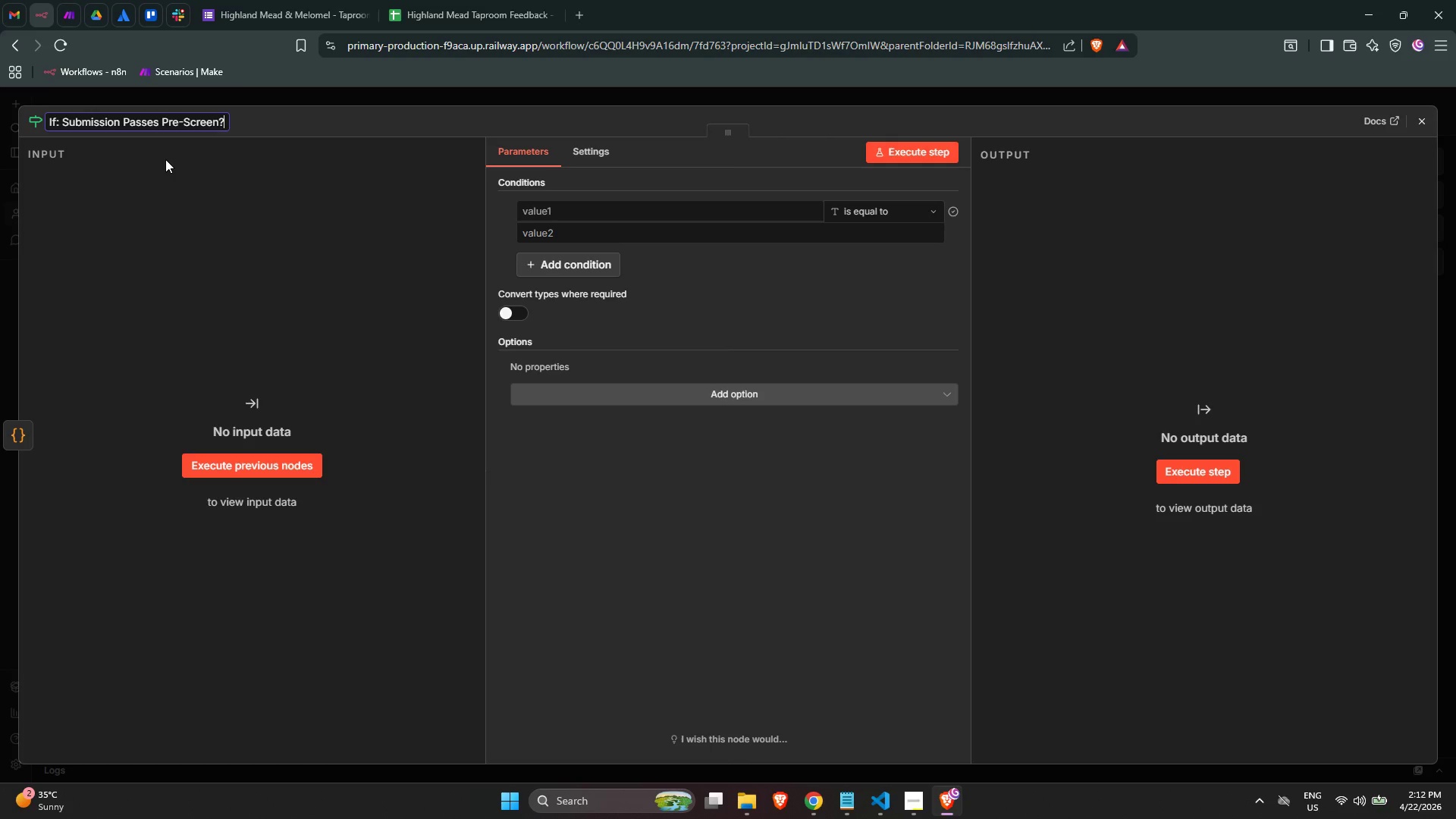 
left_click([130, 184])
 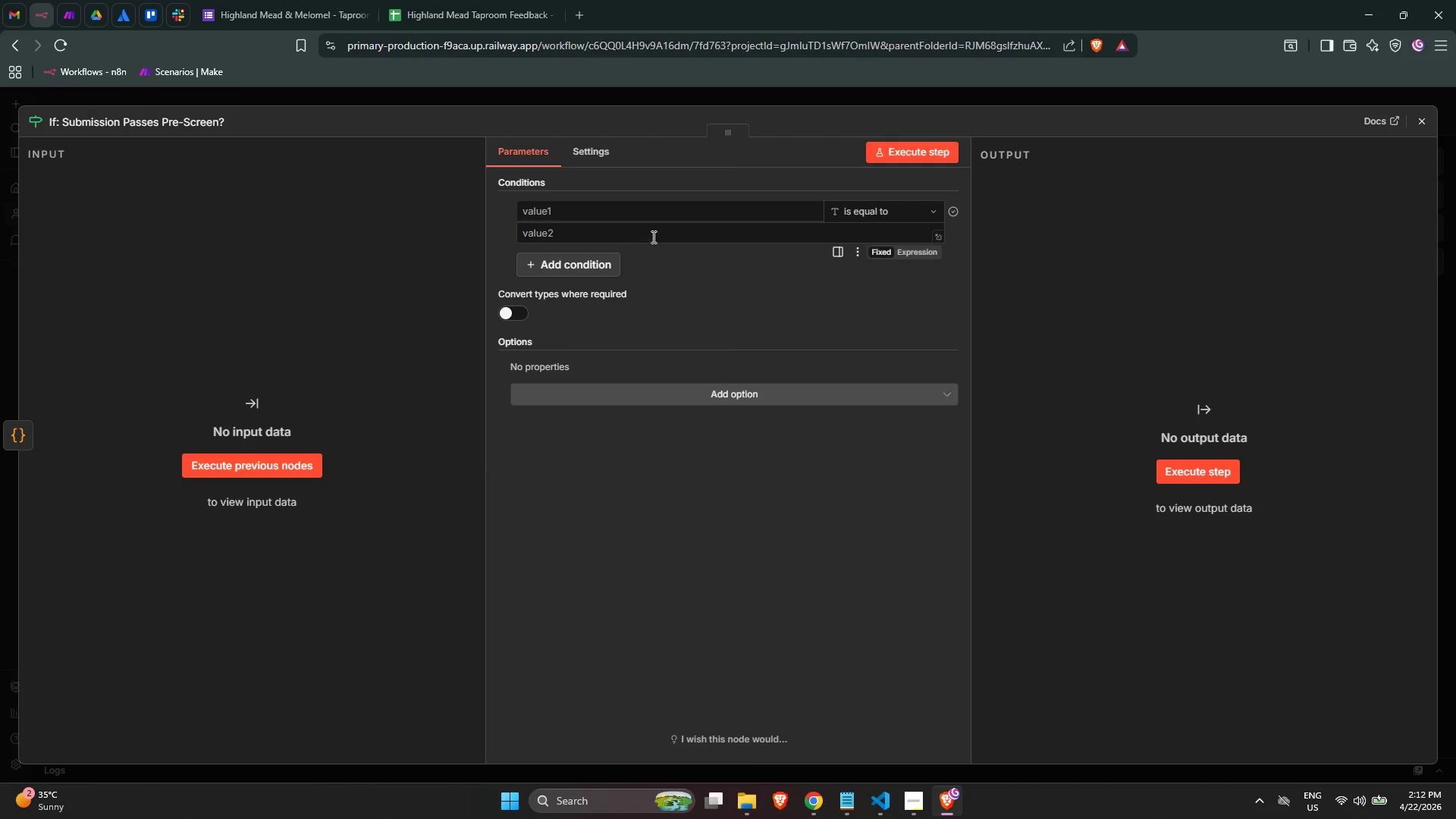 
left_click([645, 216])
 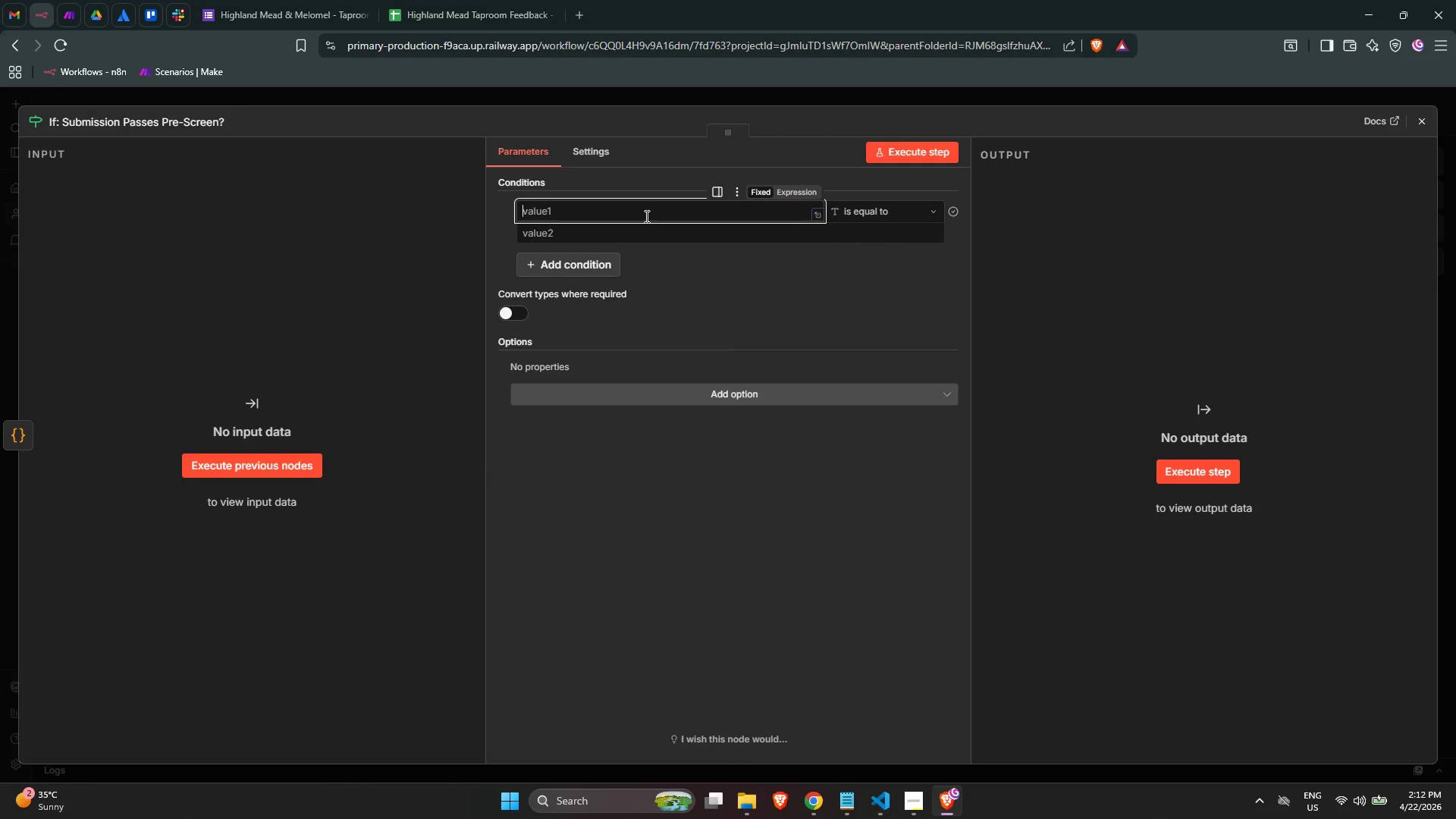 
left_click([814, 194])
 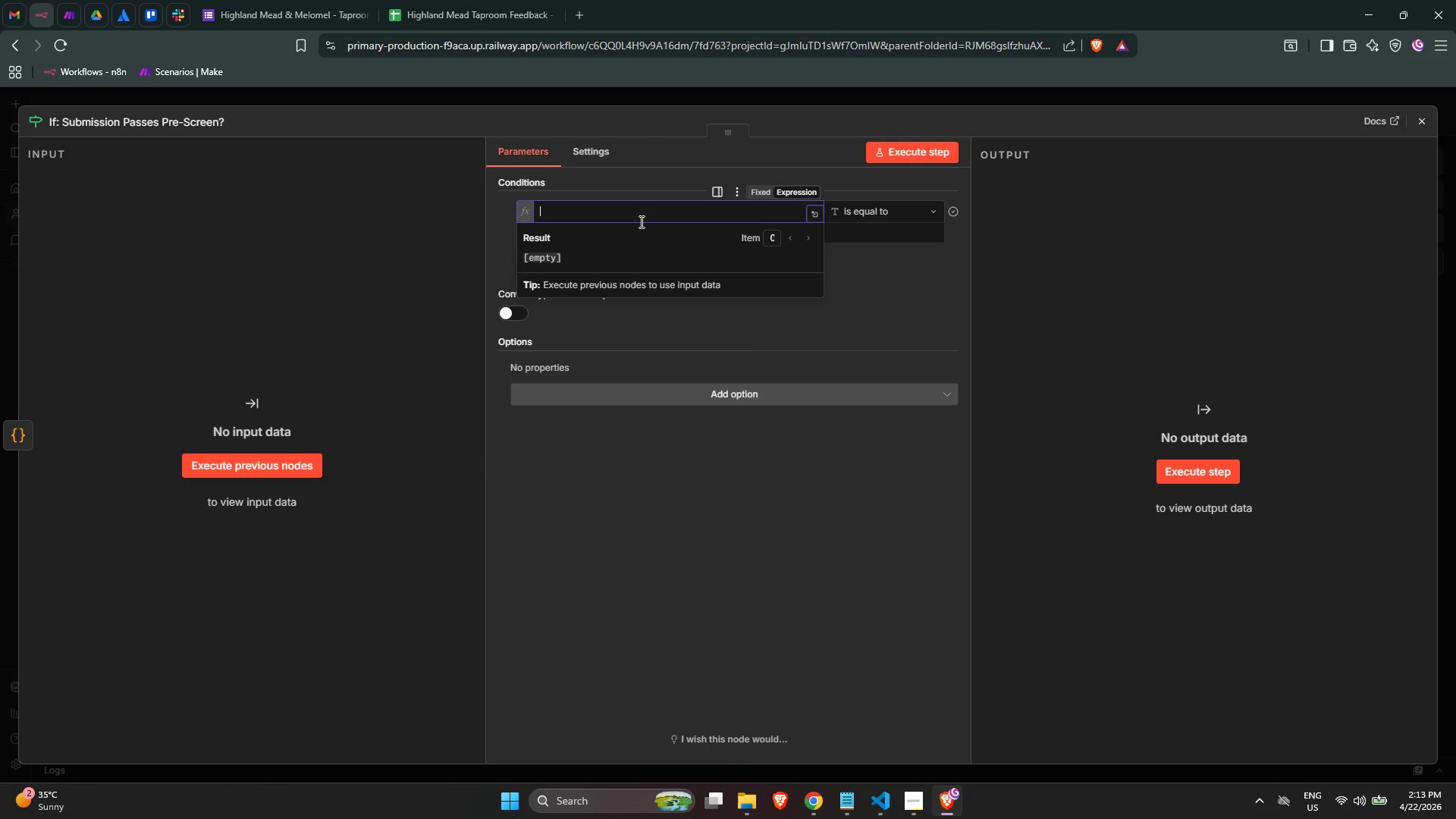 
key(Shift+BracketLeft)
 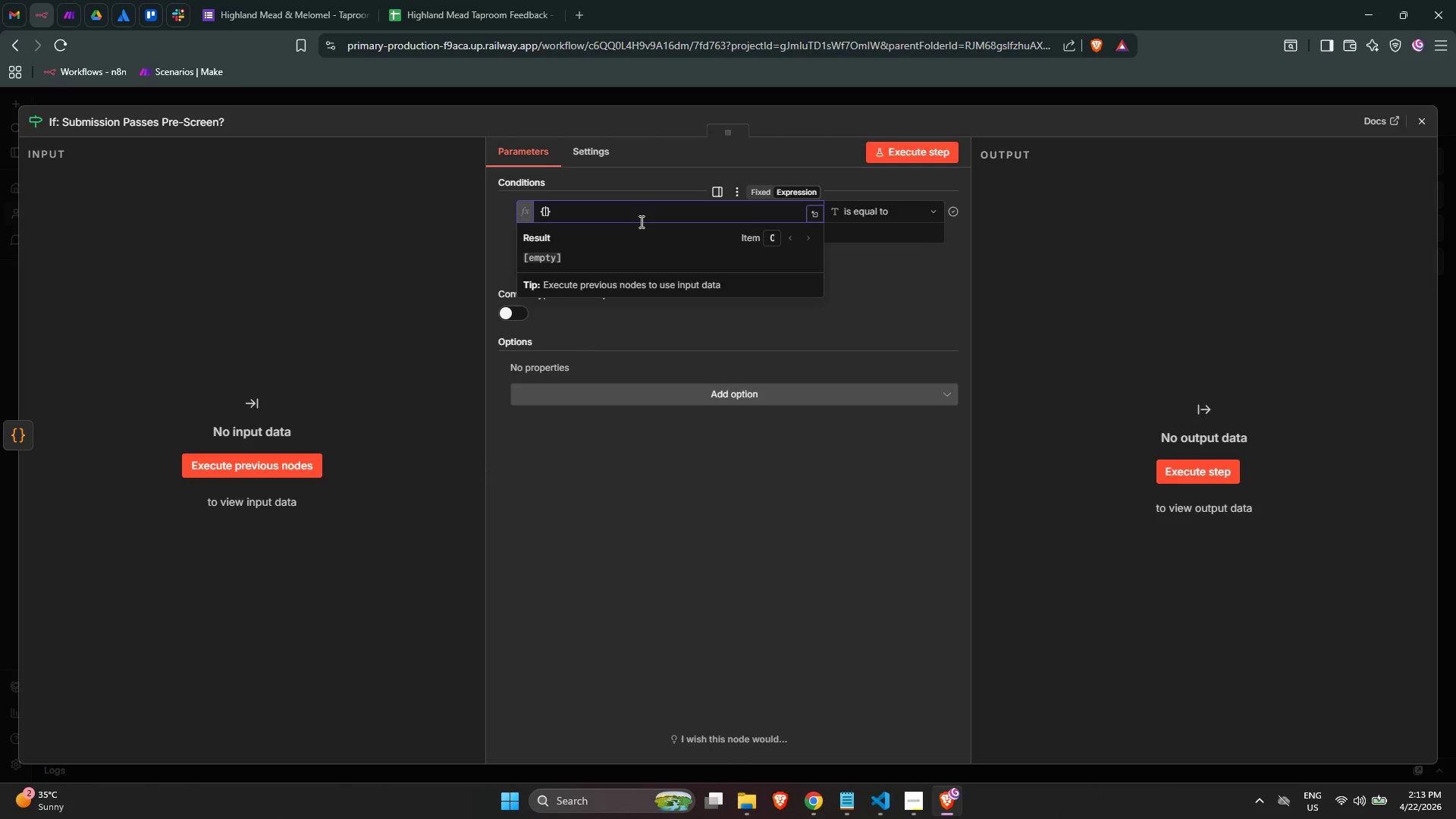 
key(Shift+BracketLeft)
 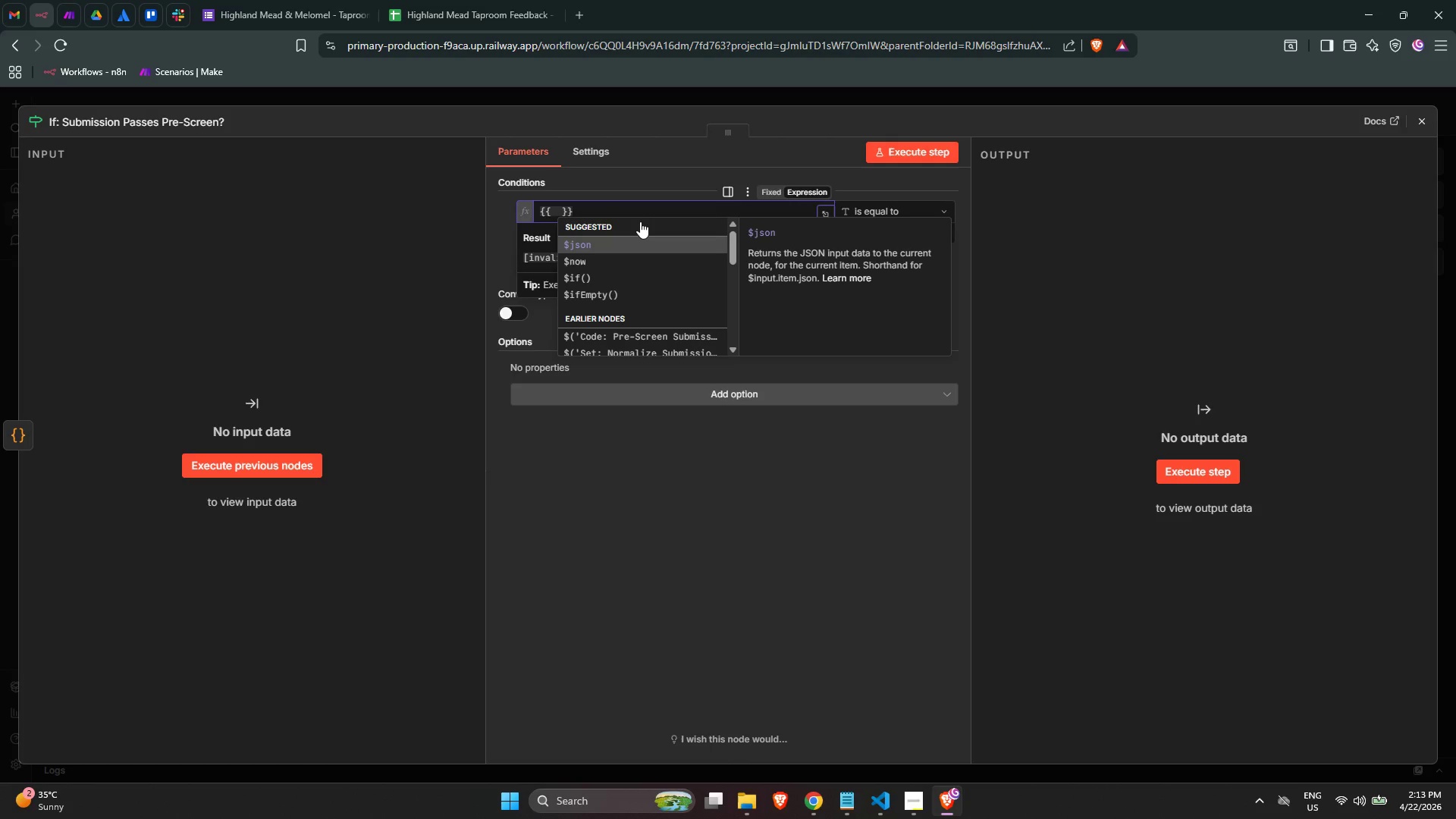 
key(Enter)
 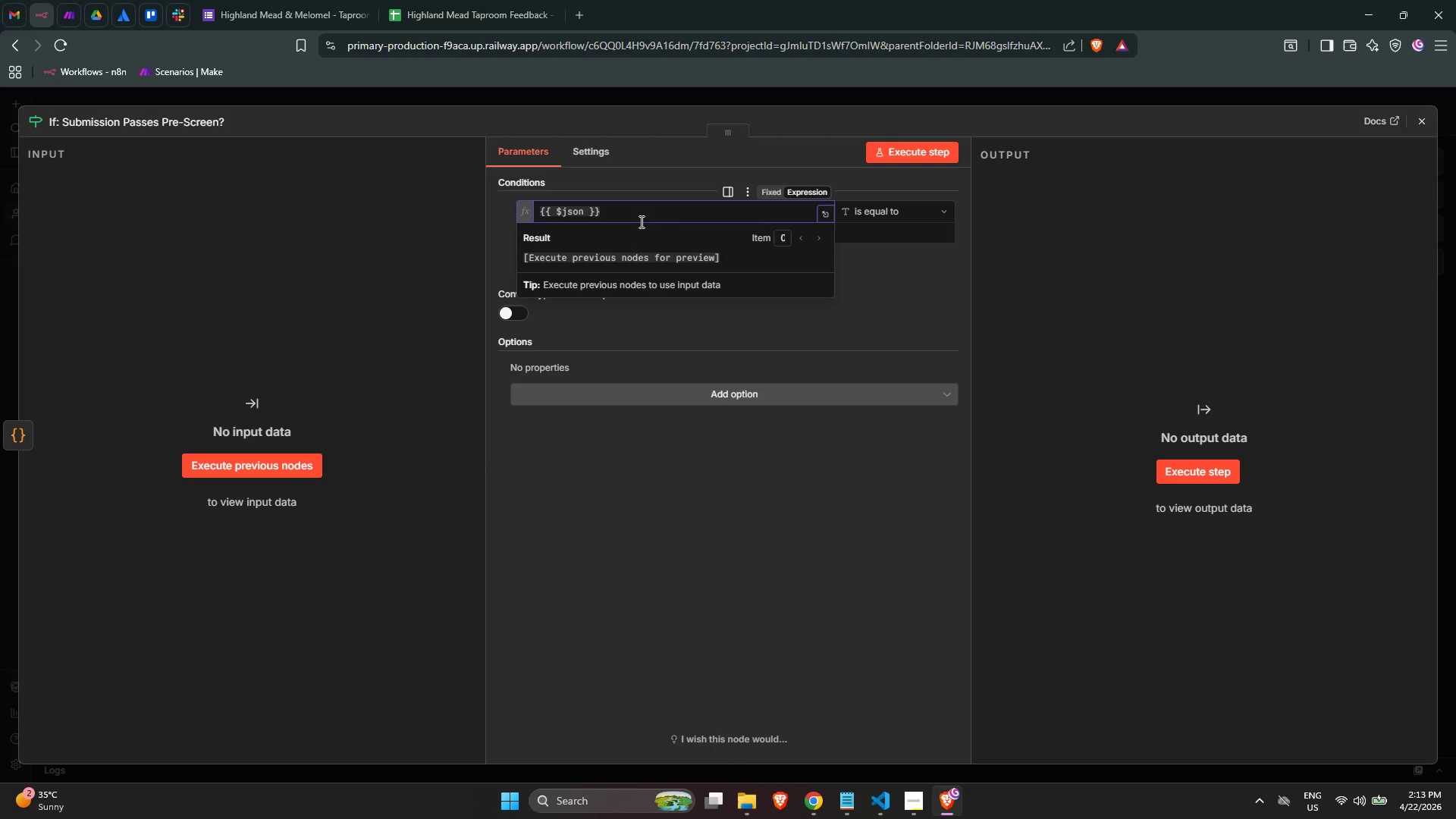 
type(.pre_screen_passed)
 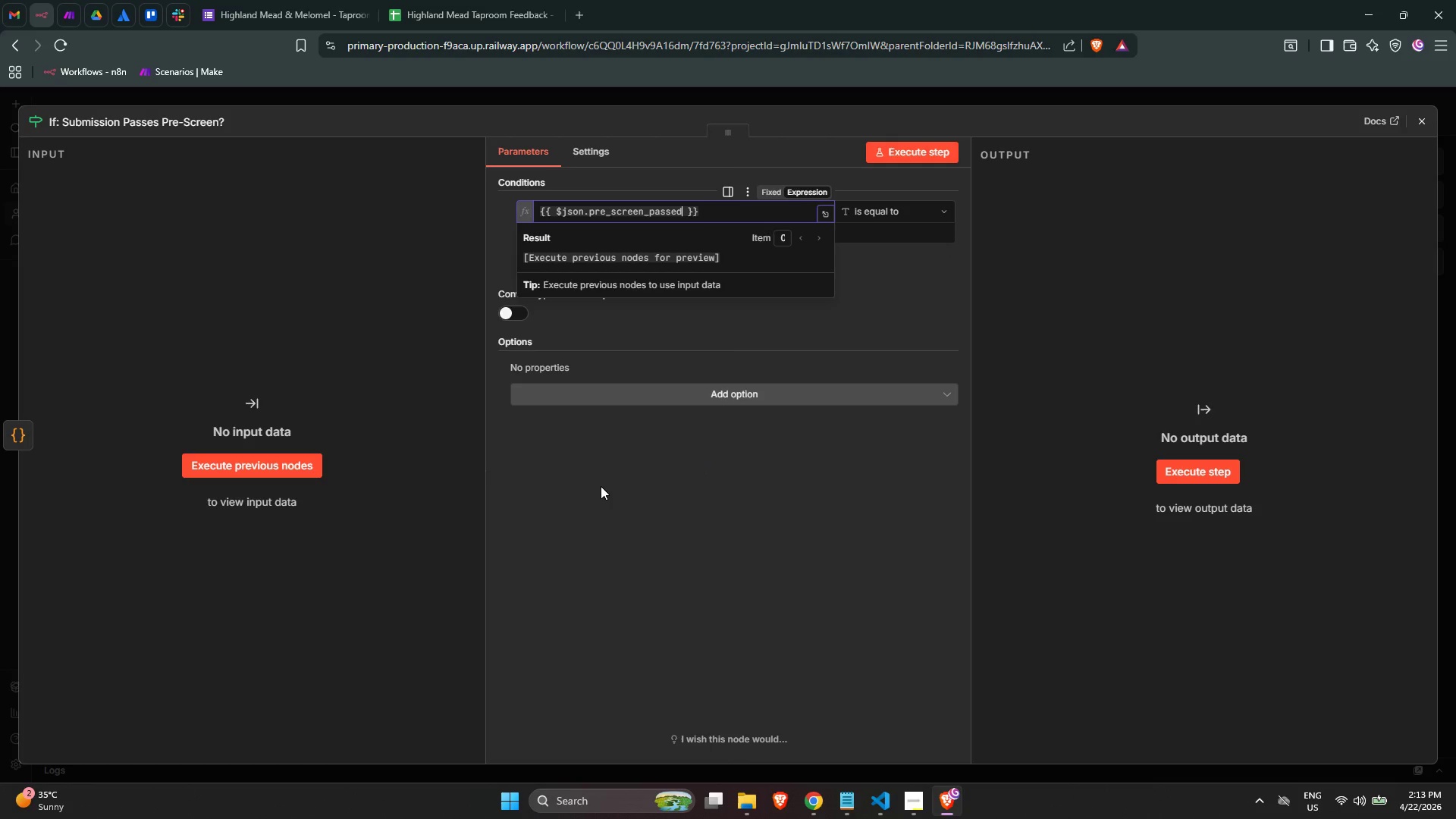 
left_click([603, 486])
 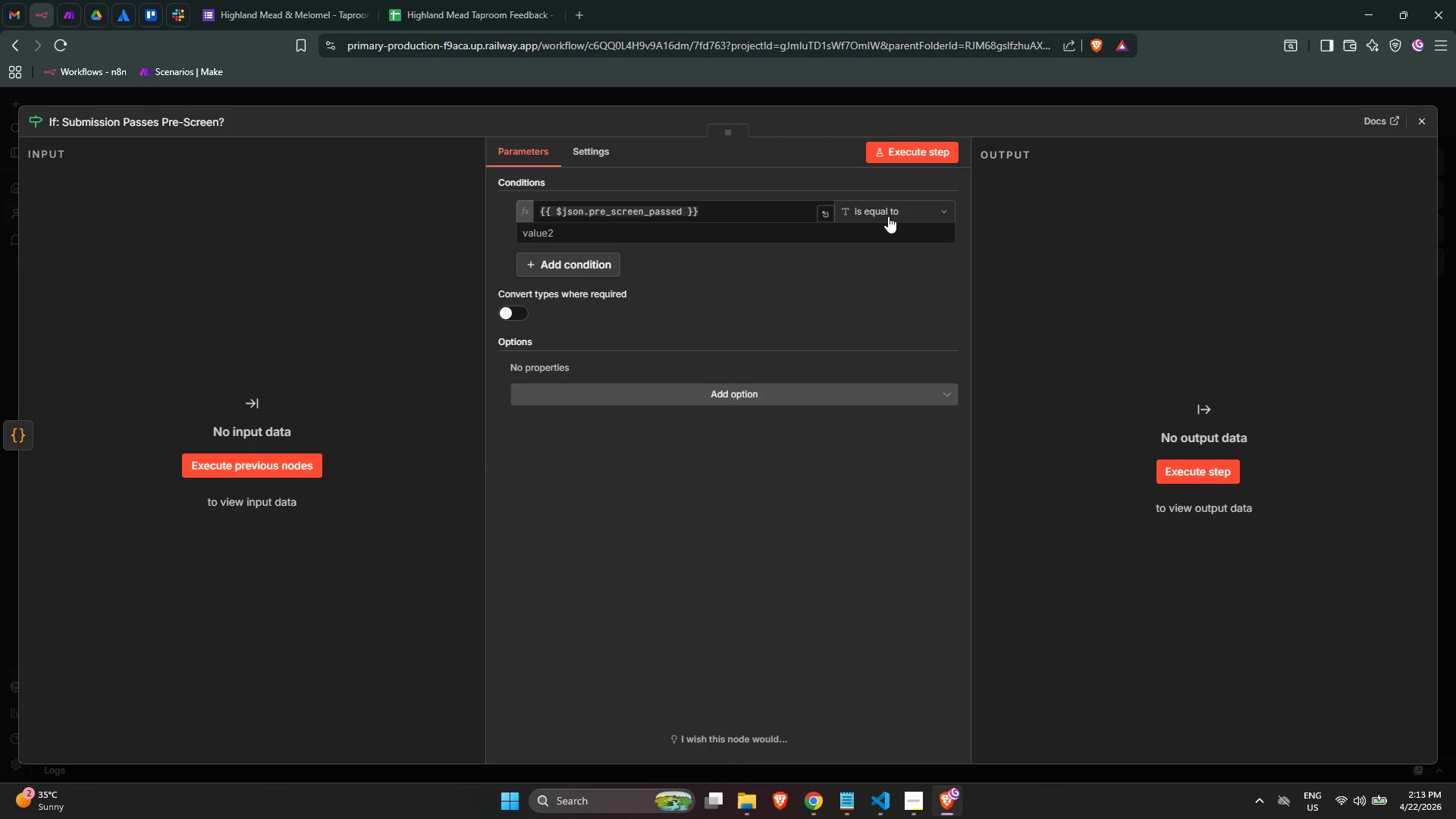 
left_click([888, 216])
 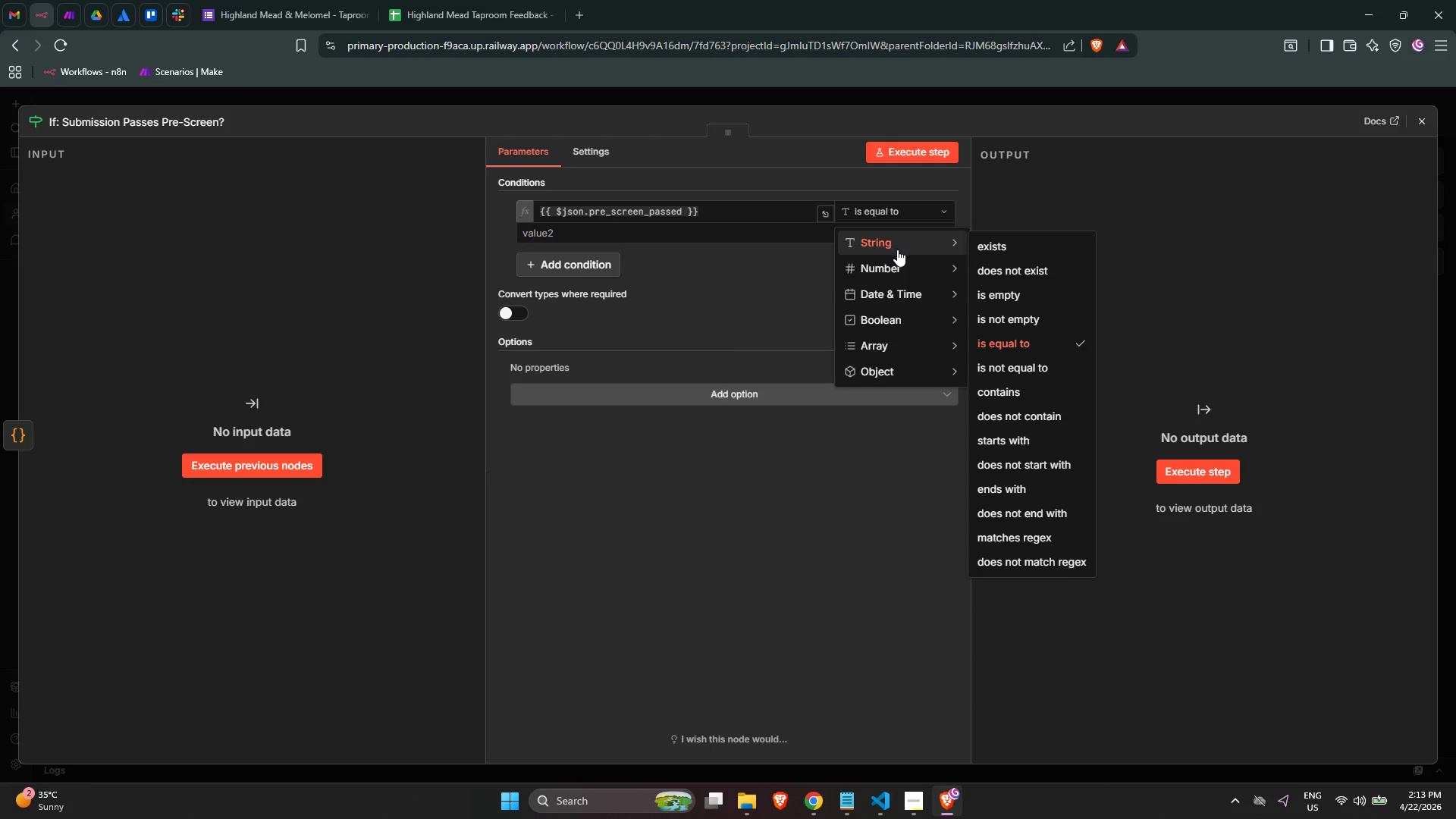 
mouse_move([929, 269])
 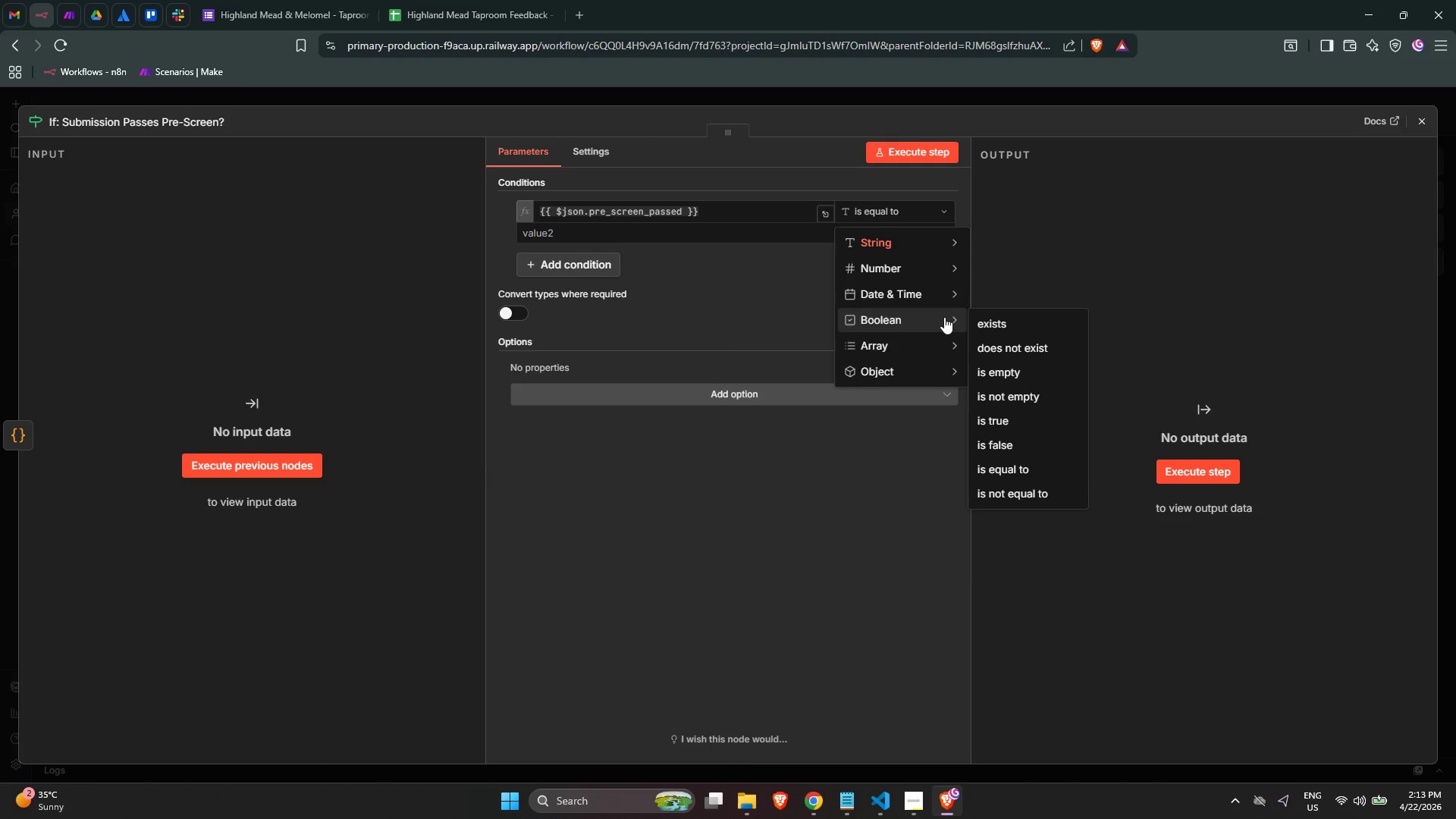 
left_click([1013, 417])
 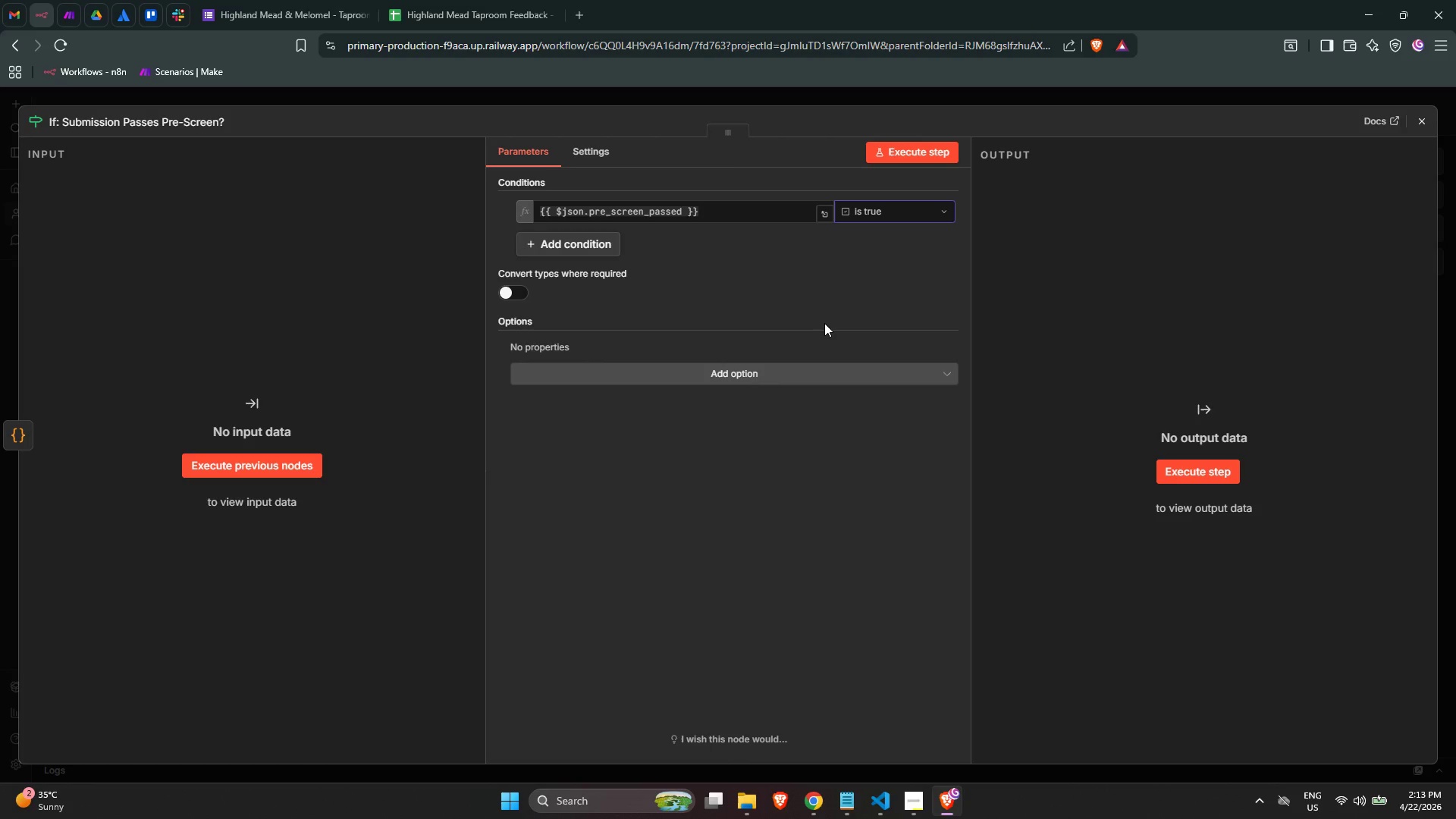 
wait(17.25)
 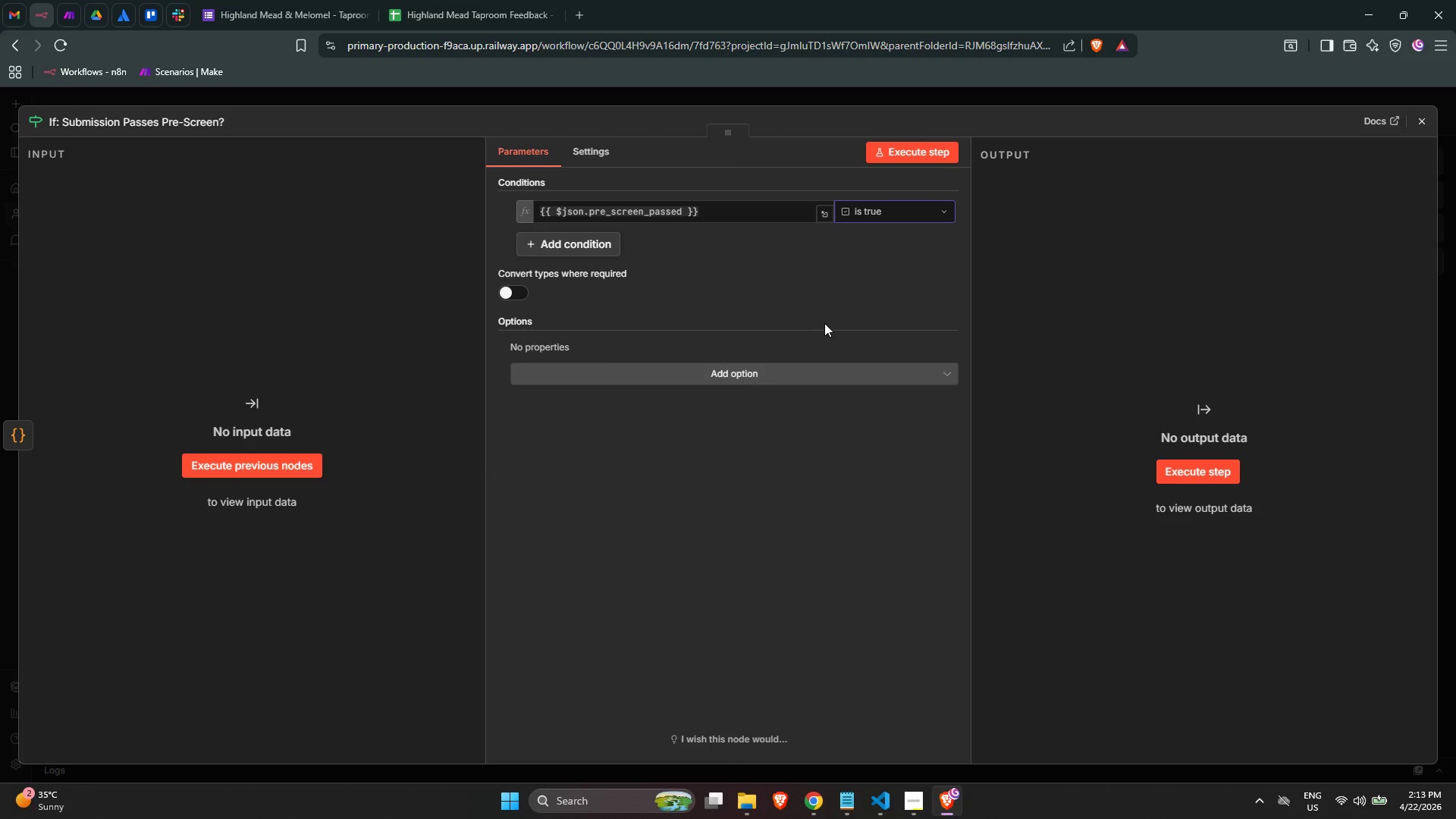 
left_click([1423, 120])
 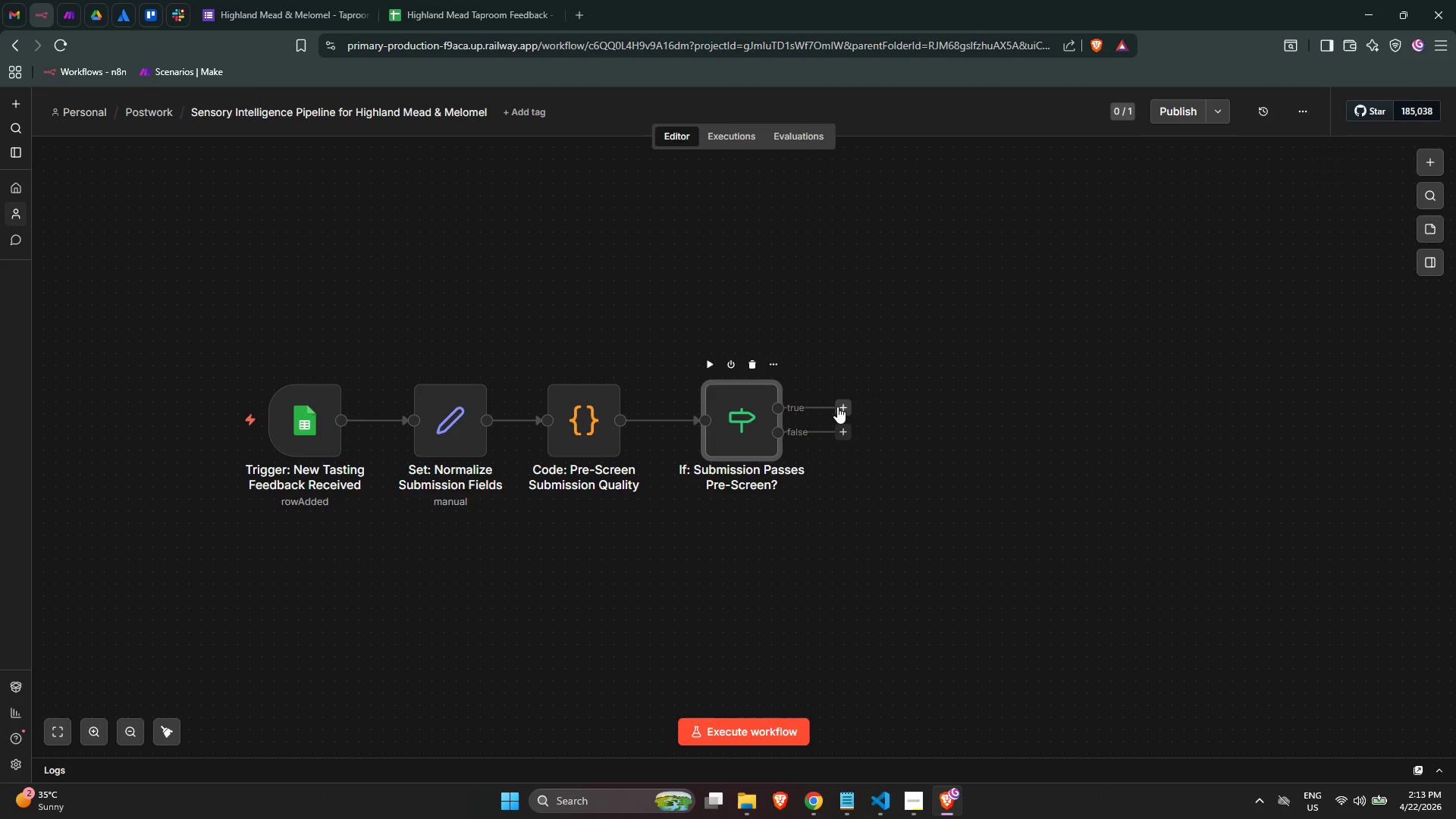 
left_click([843, 402])
 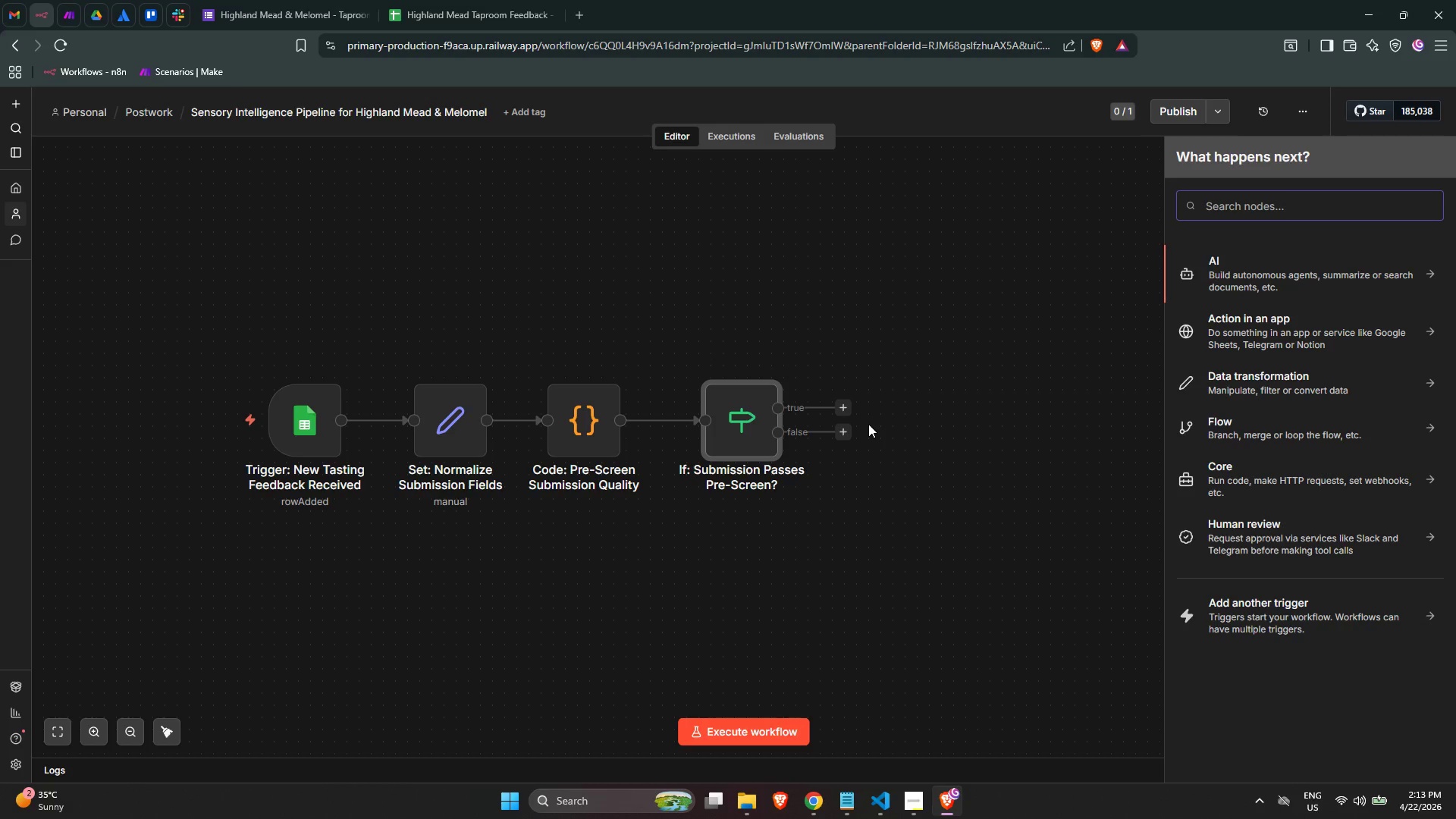 
wait(9.31)
 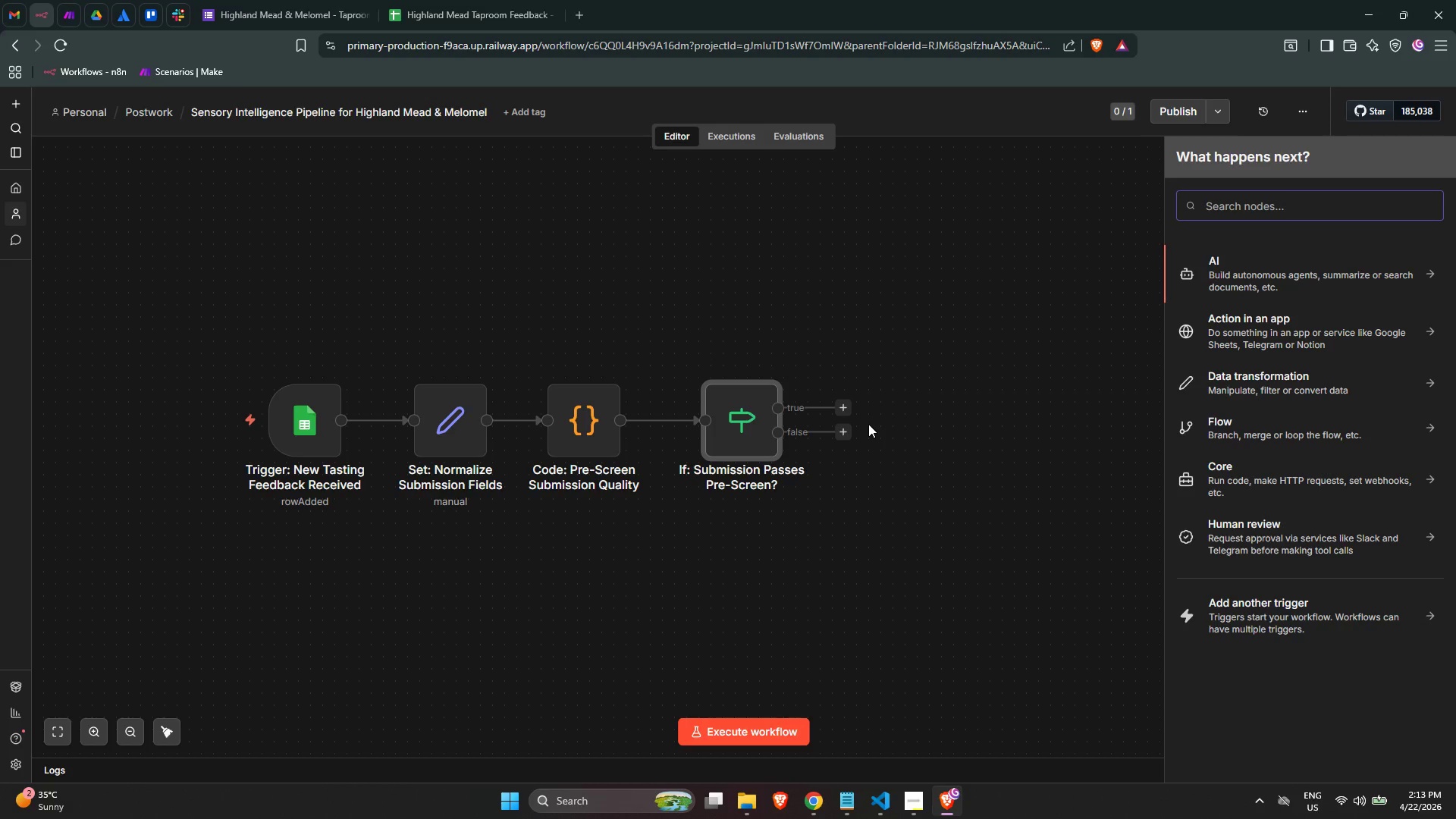 
left_click([1350, 272])
 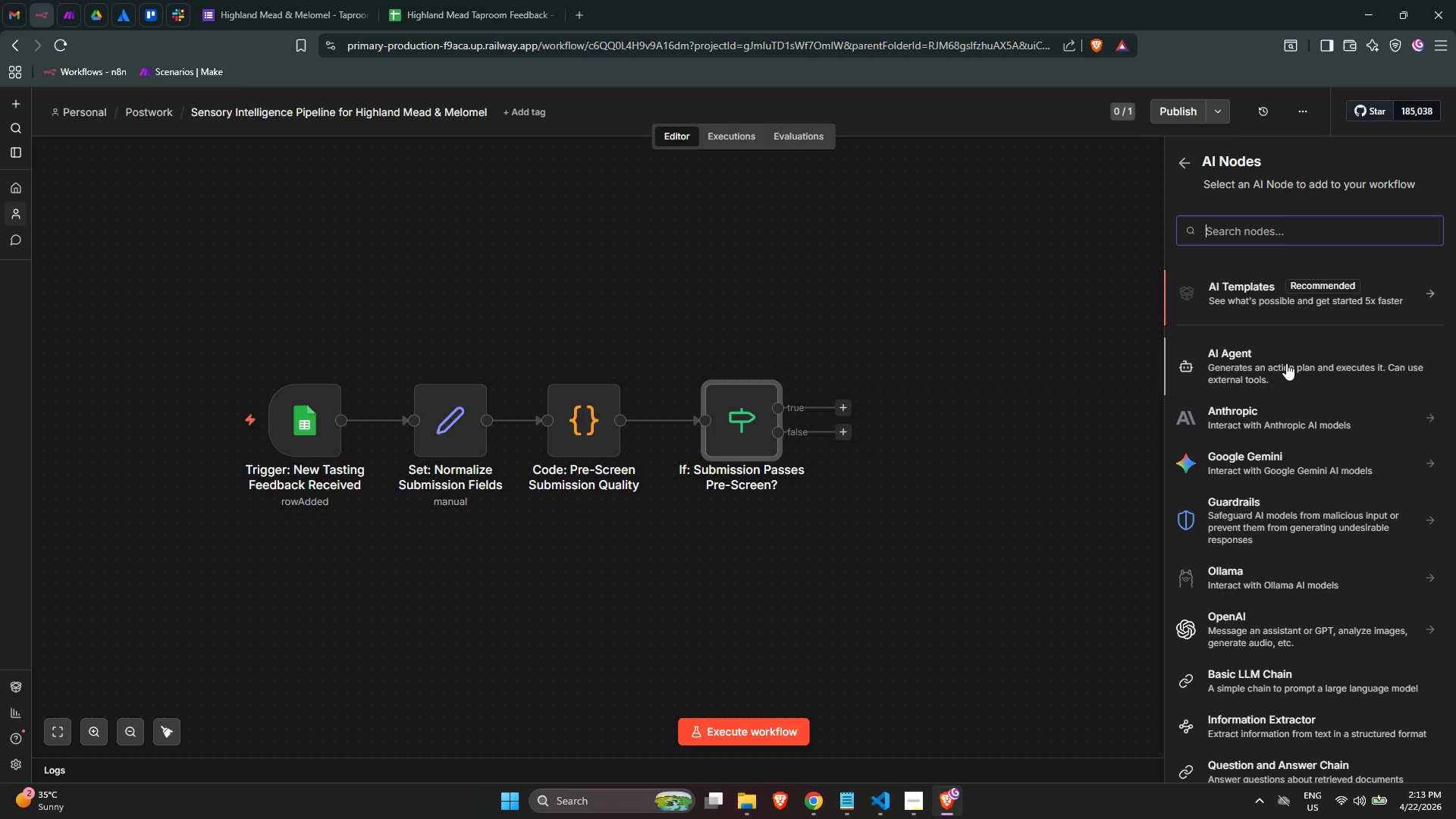 
left_click([1286, 363])
 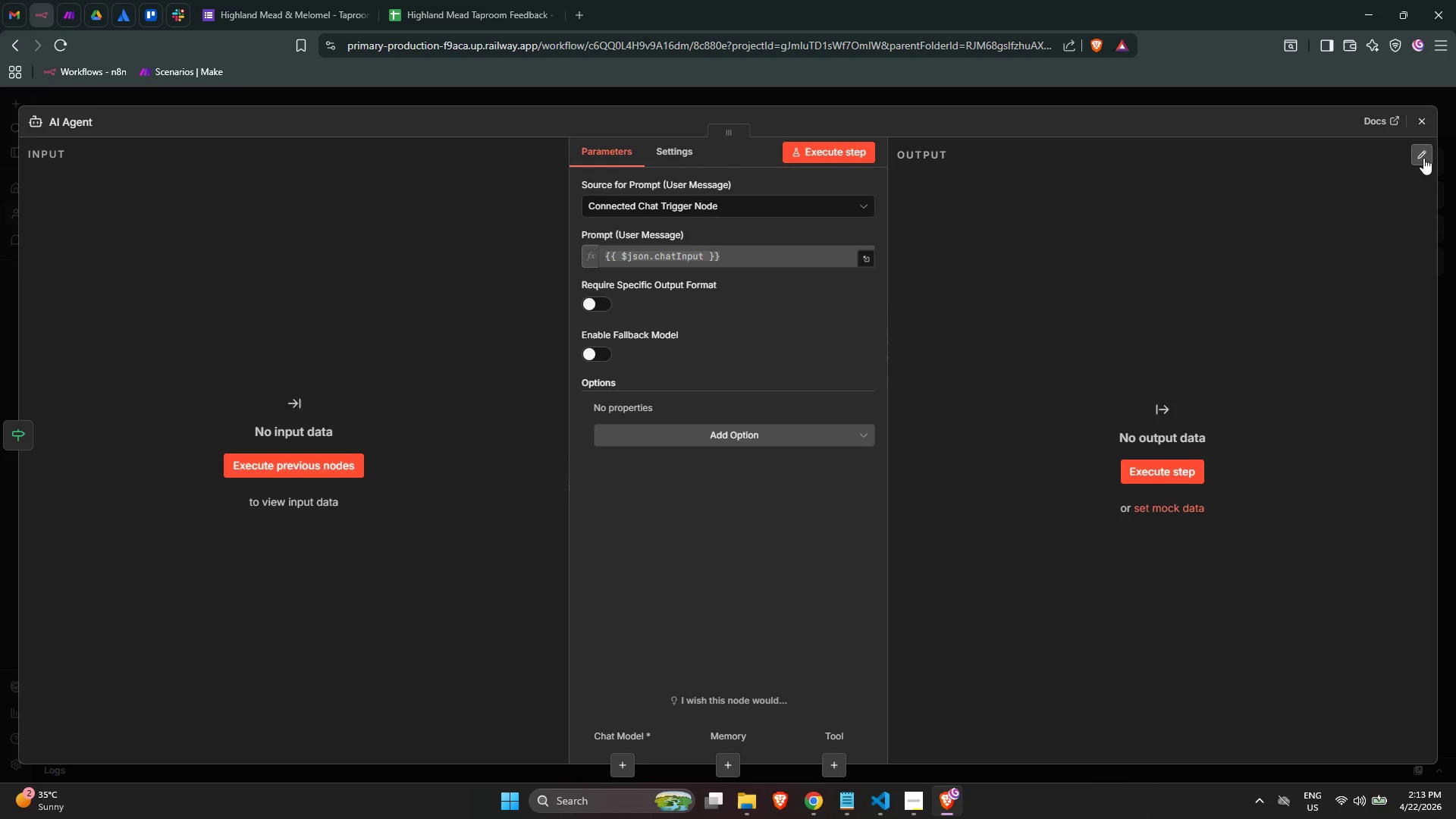 
left_click([1417, 123])
 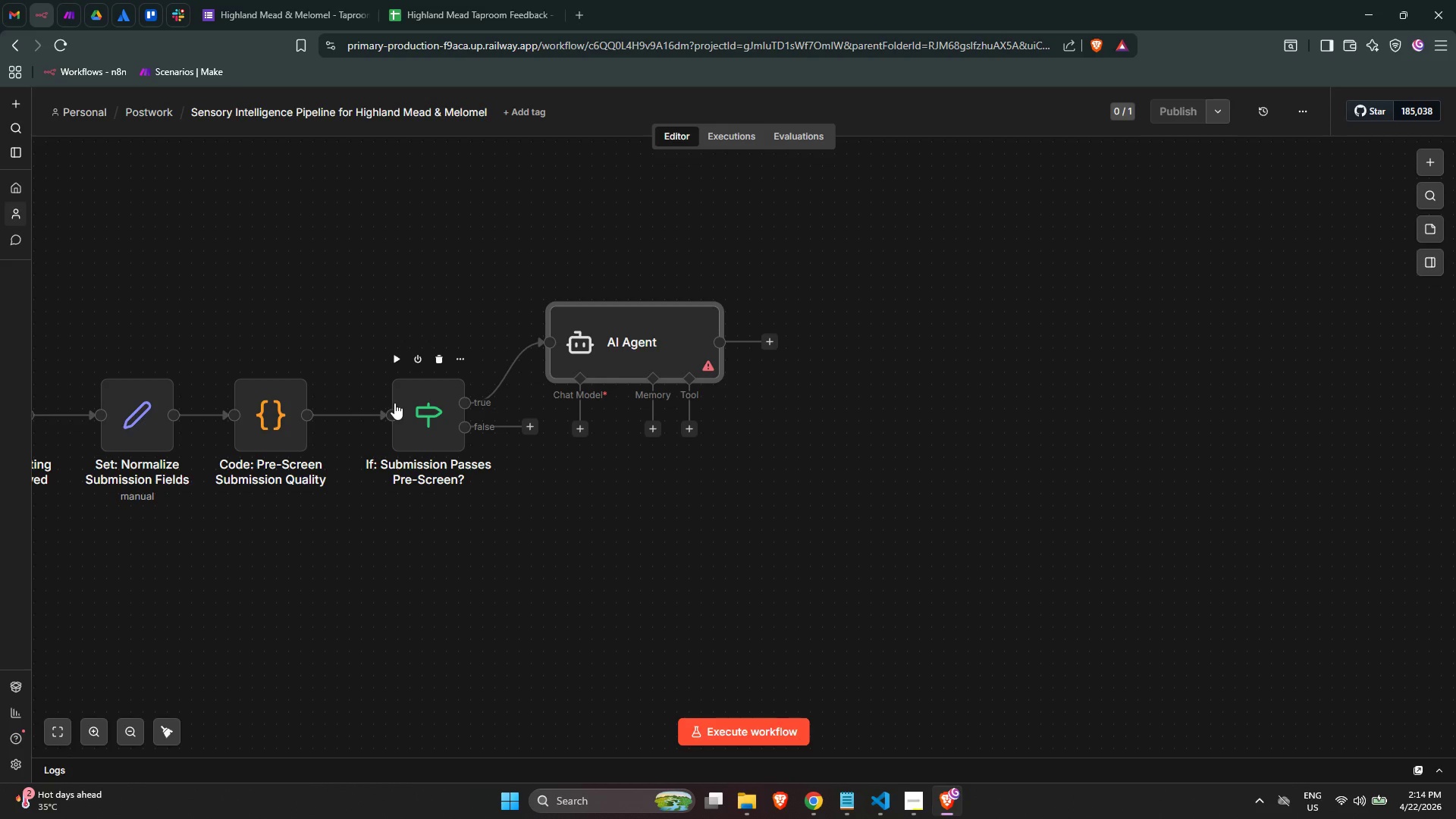 
wait(35.8)
 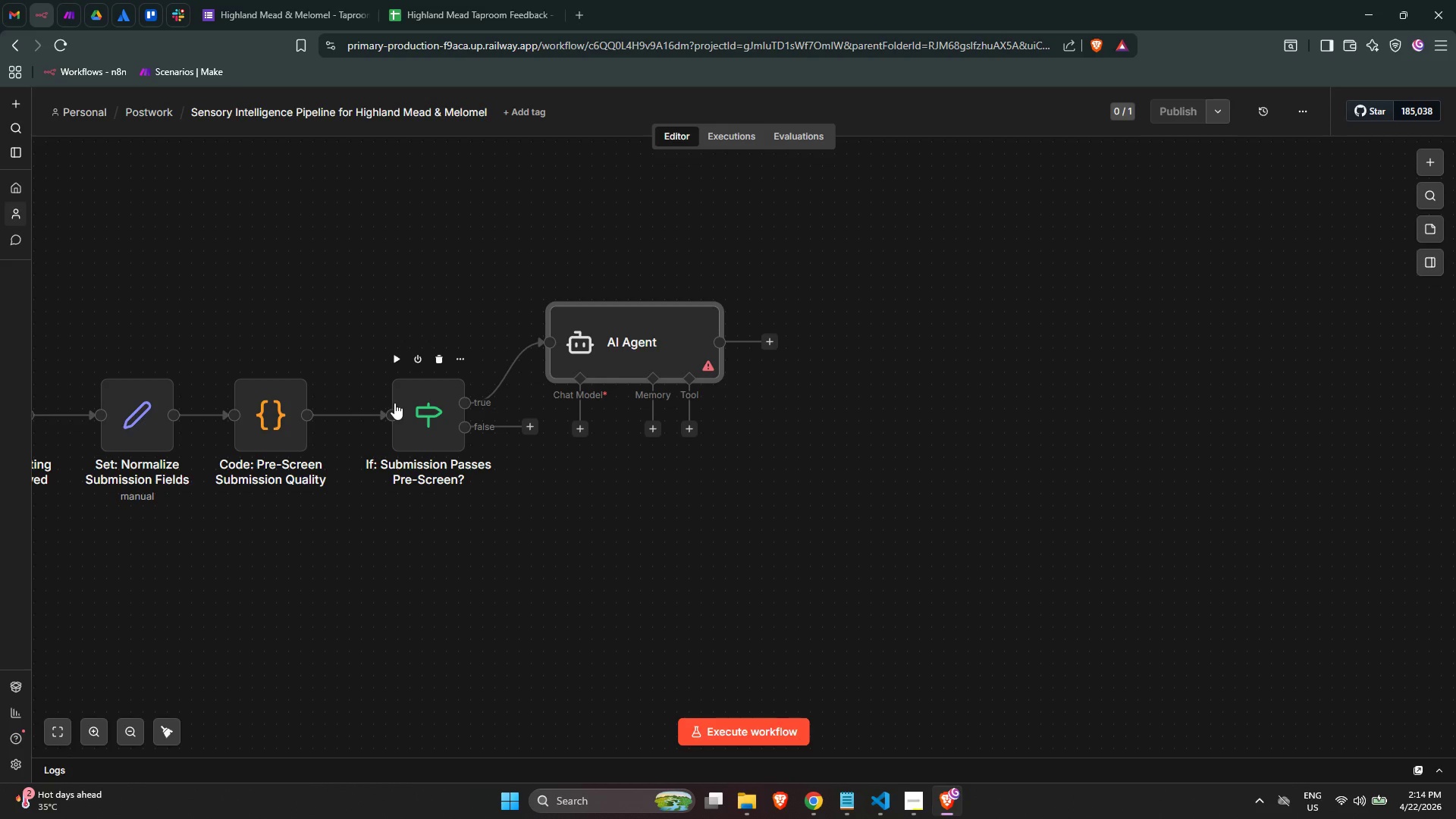 
double_click([649, 359])
 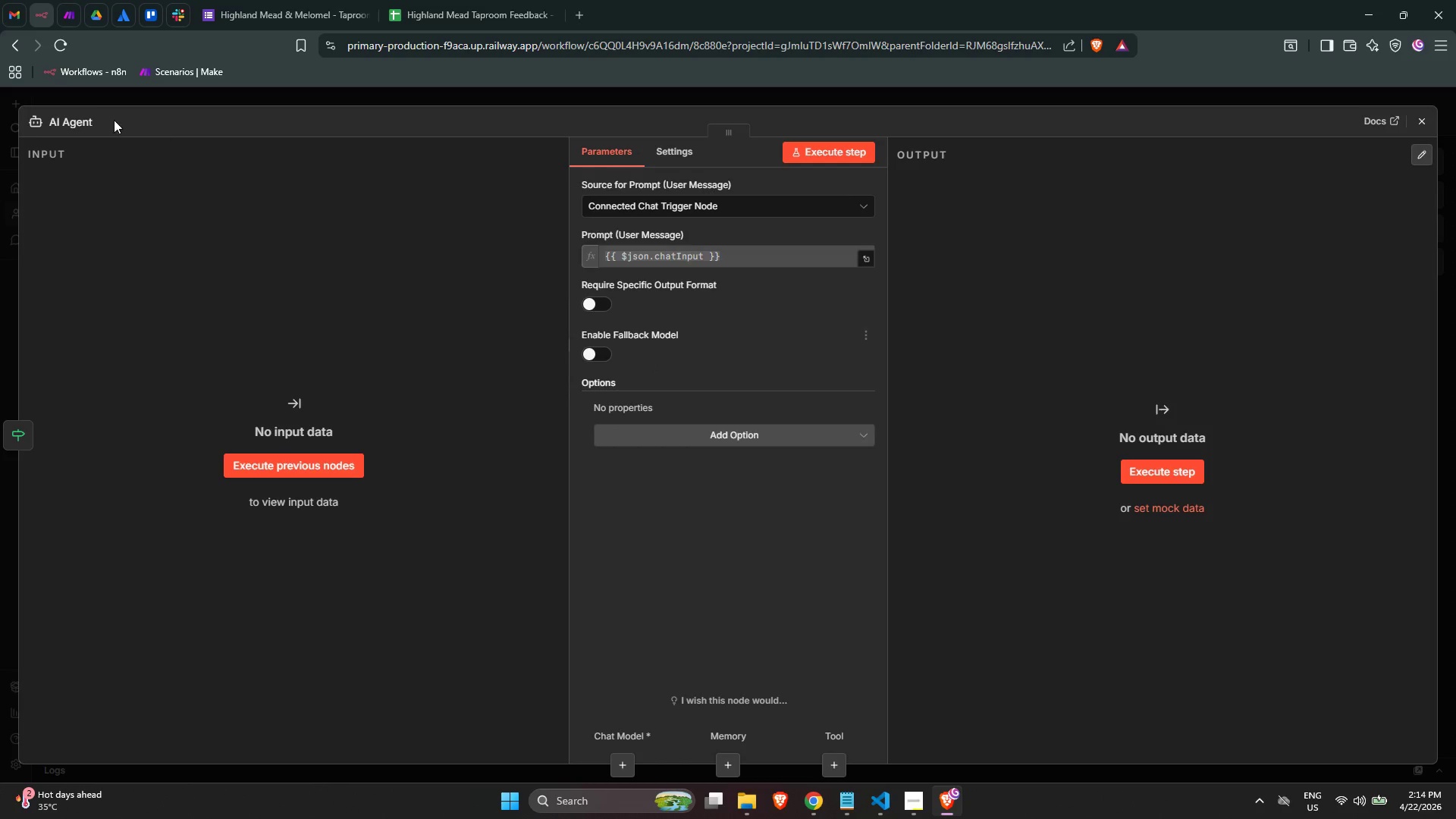 
left_click([93, 120])
 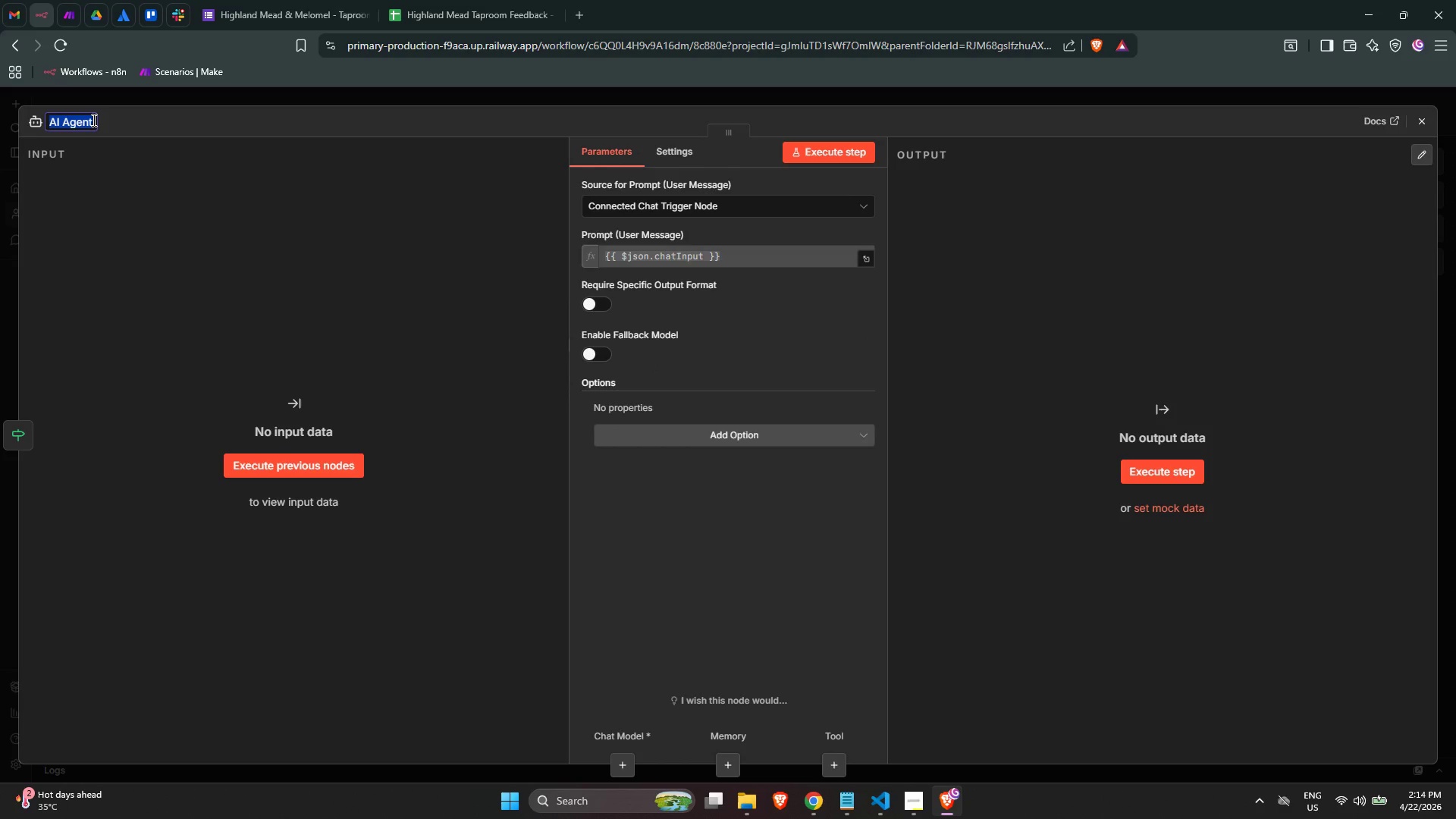 
key(ArrowRight)
 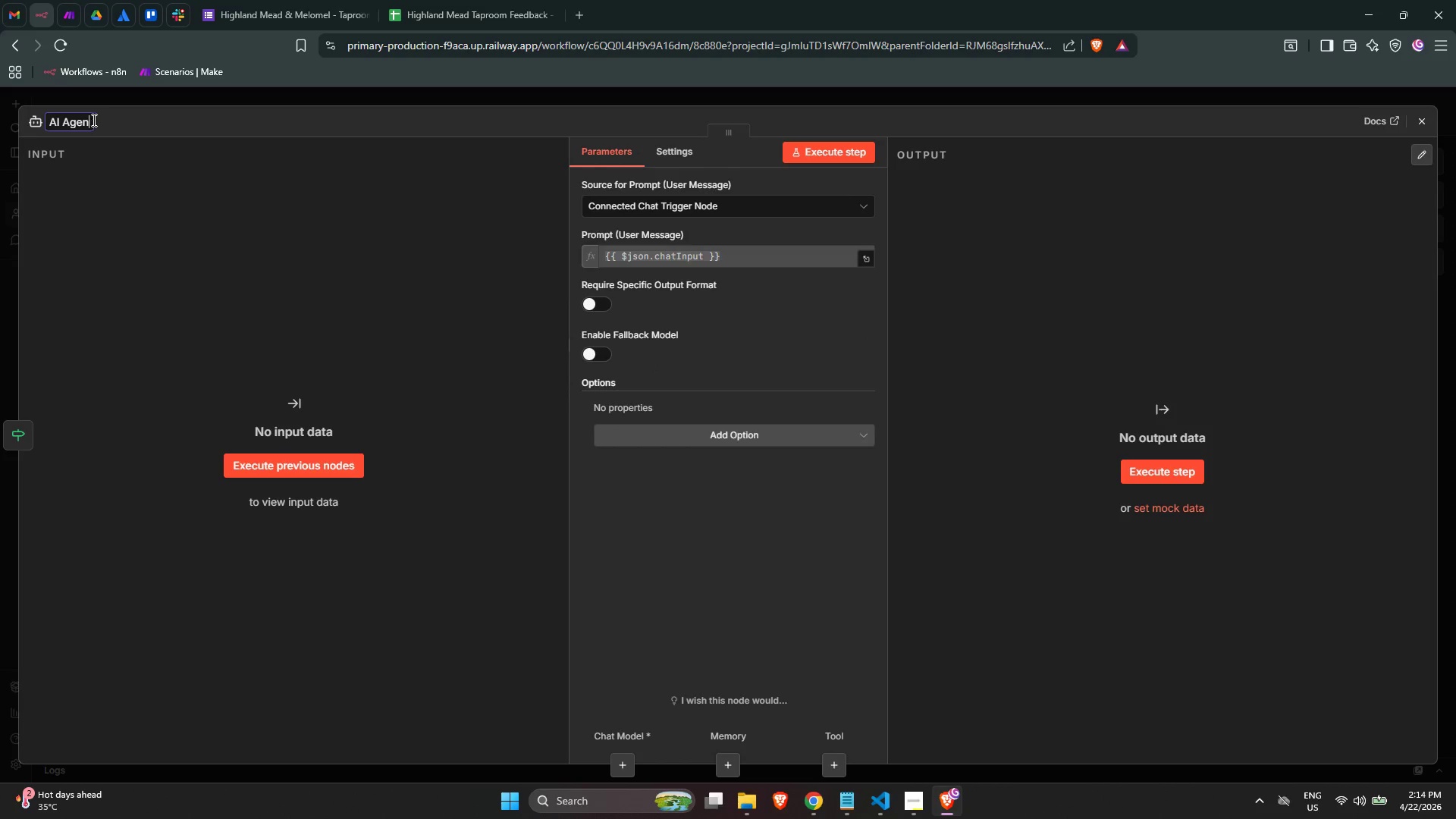 
key(Backspace)
key(Backspace)
key(Backspace)
key(Backspace)
key(Backspace)
key(Backspace)
type(: Sensory a)
key(Backspace)
type(Parameter Extar)
key(Backspace)
type(r)
key(Backspace)
key(Backspace)
type(racto)
key(Backspace)
type(ion)
 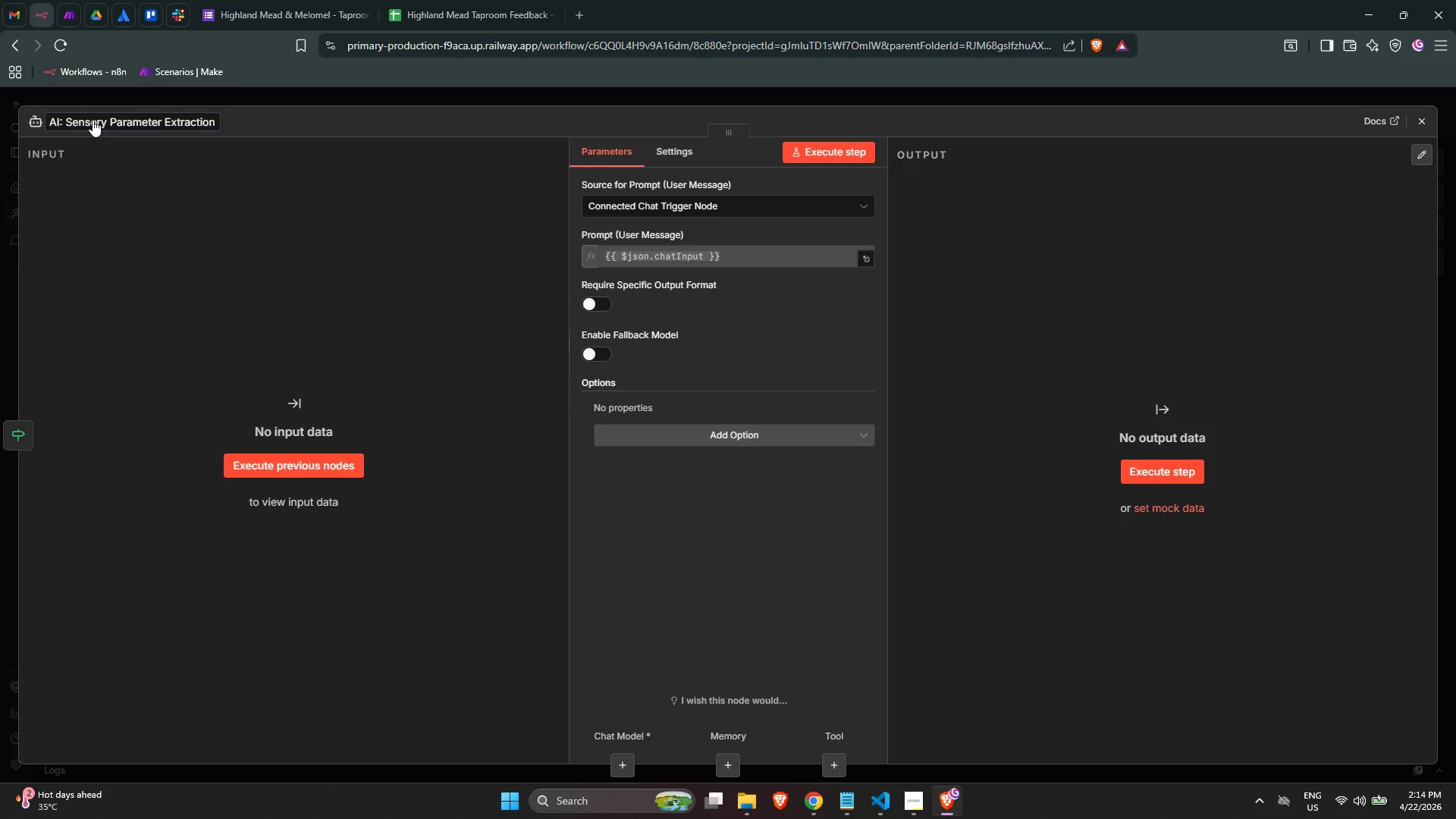 
 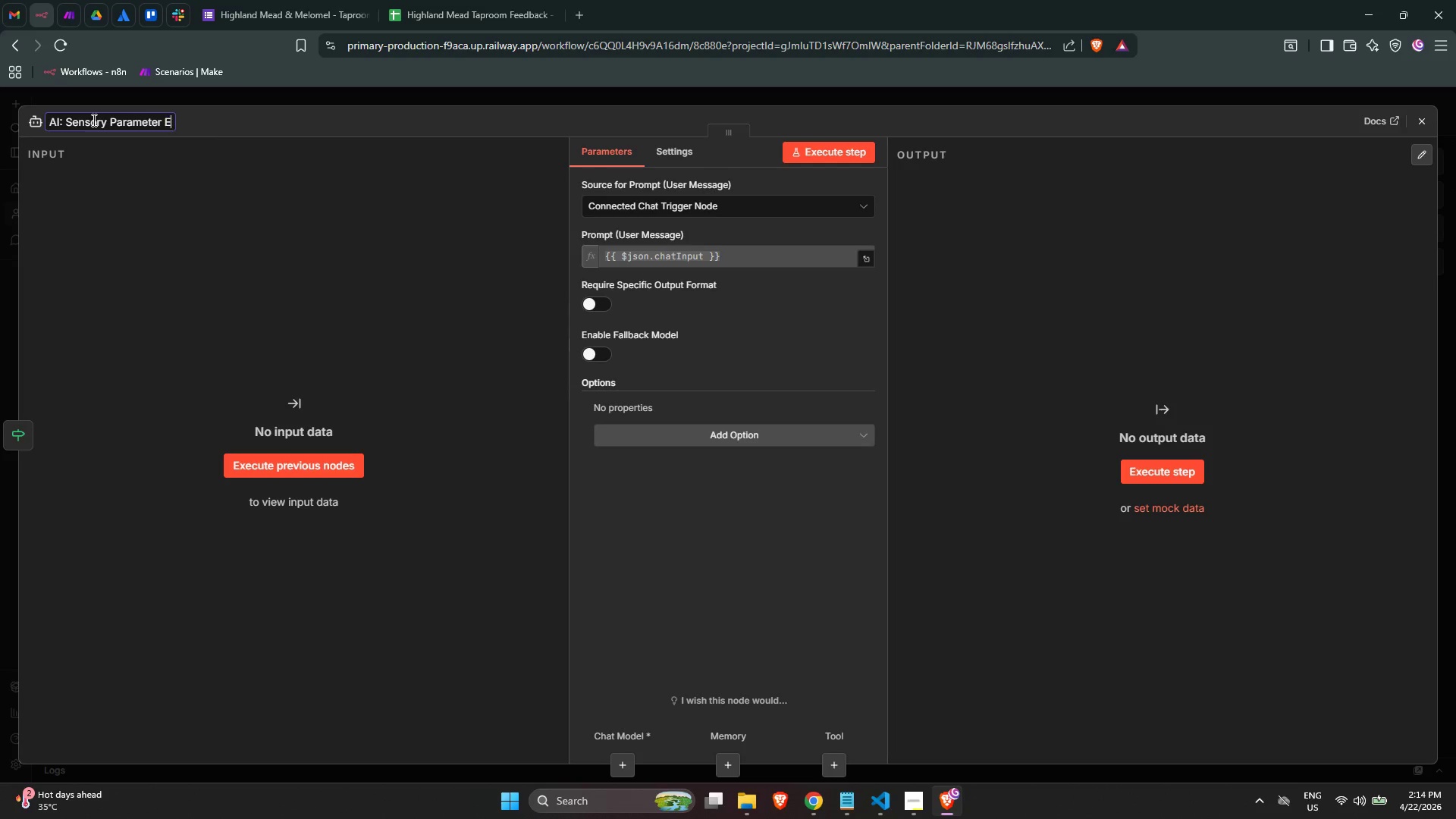 
key(Enter)
 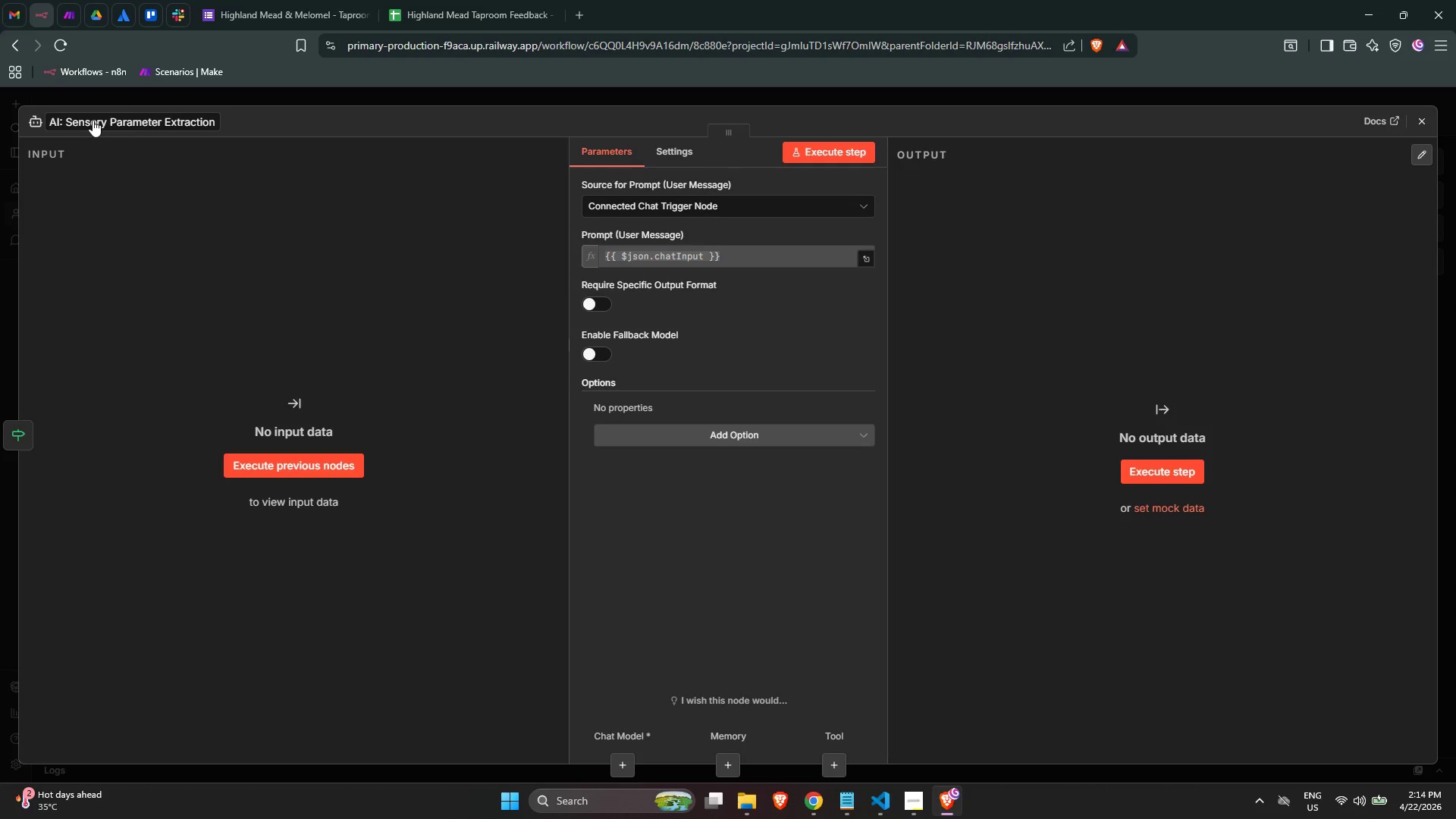 
wait(6.36)
 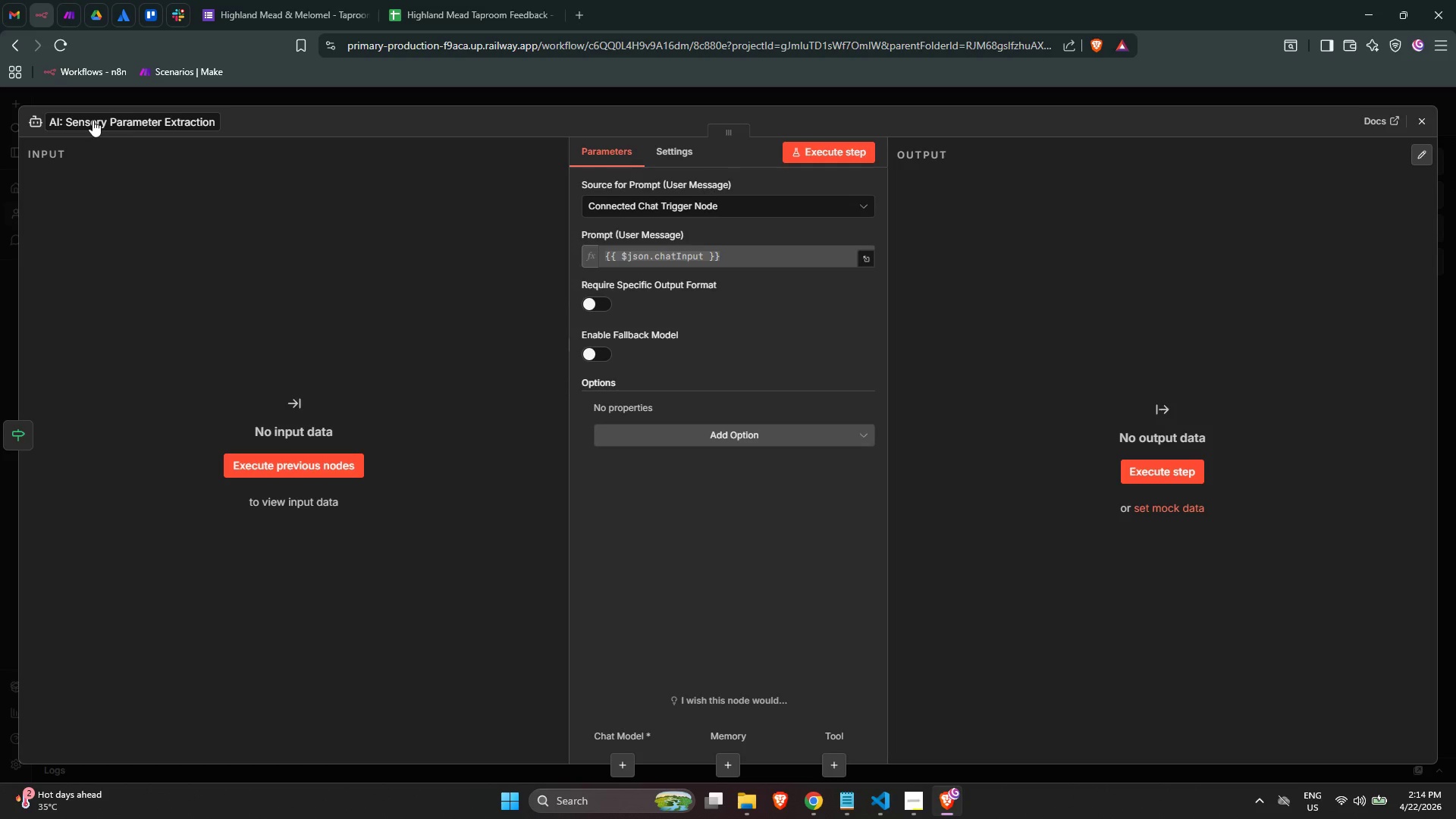 
left_click([194, 231])
 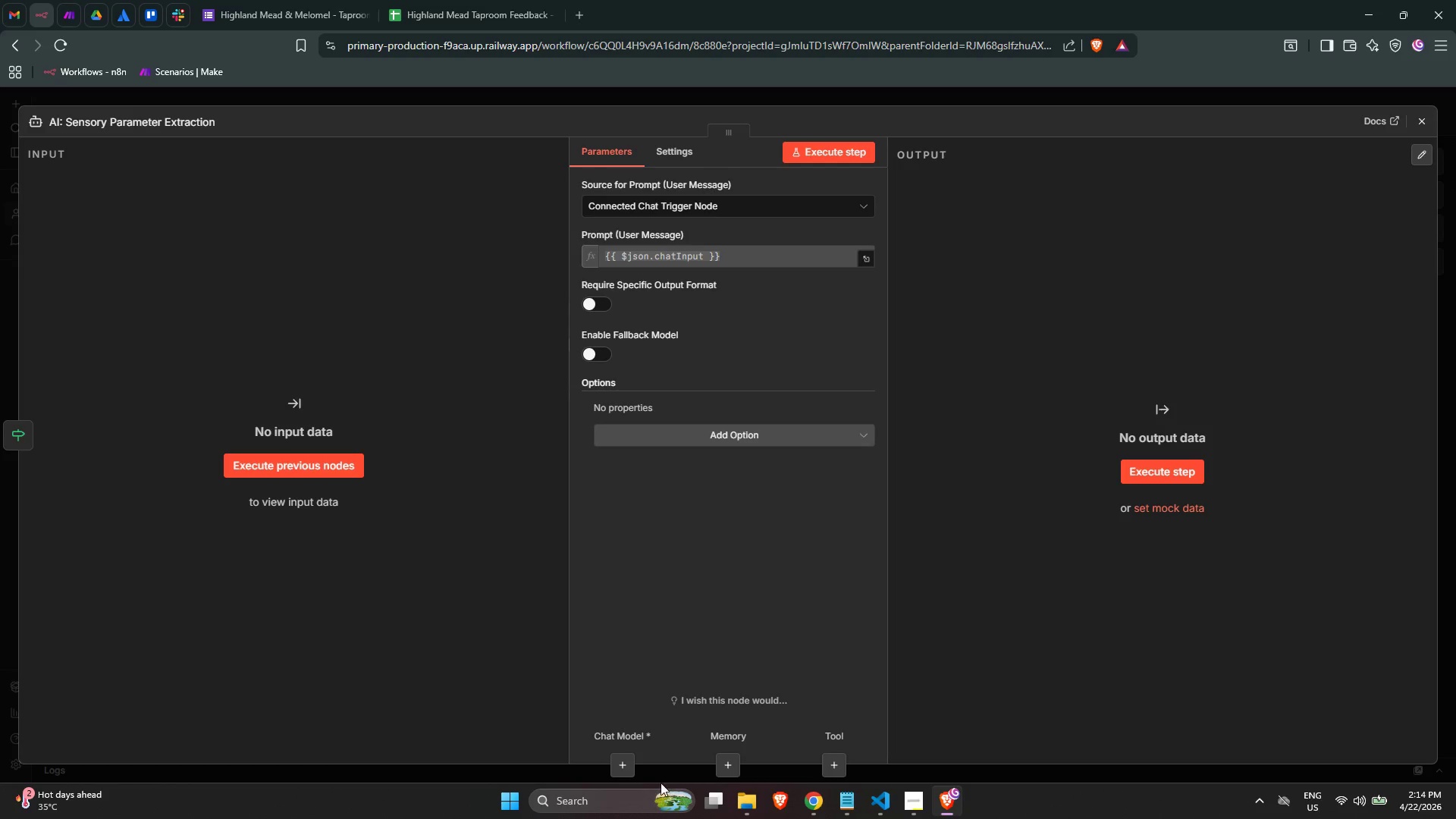 
wait(9.73)
 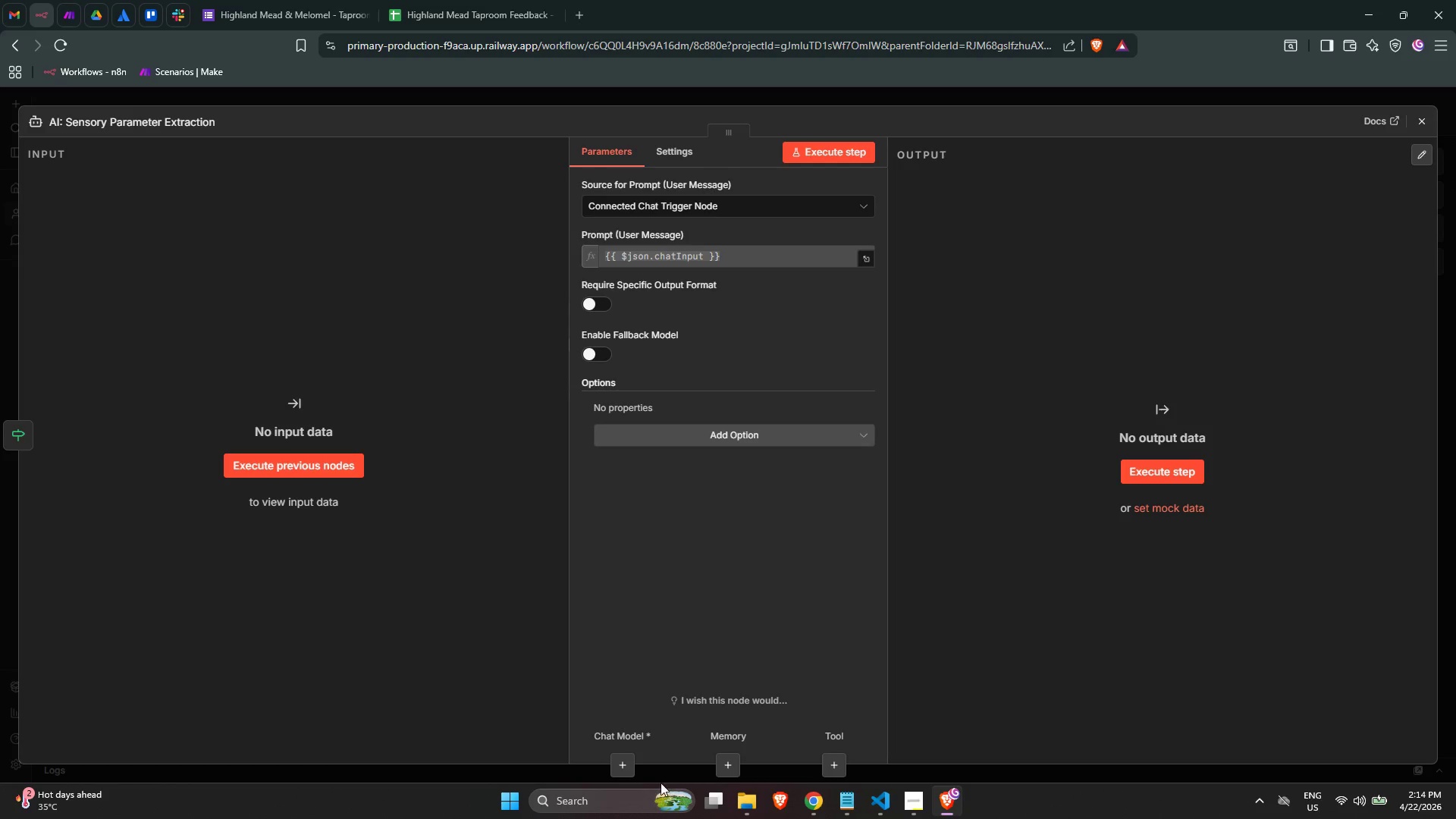 
type(opn)
 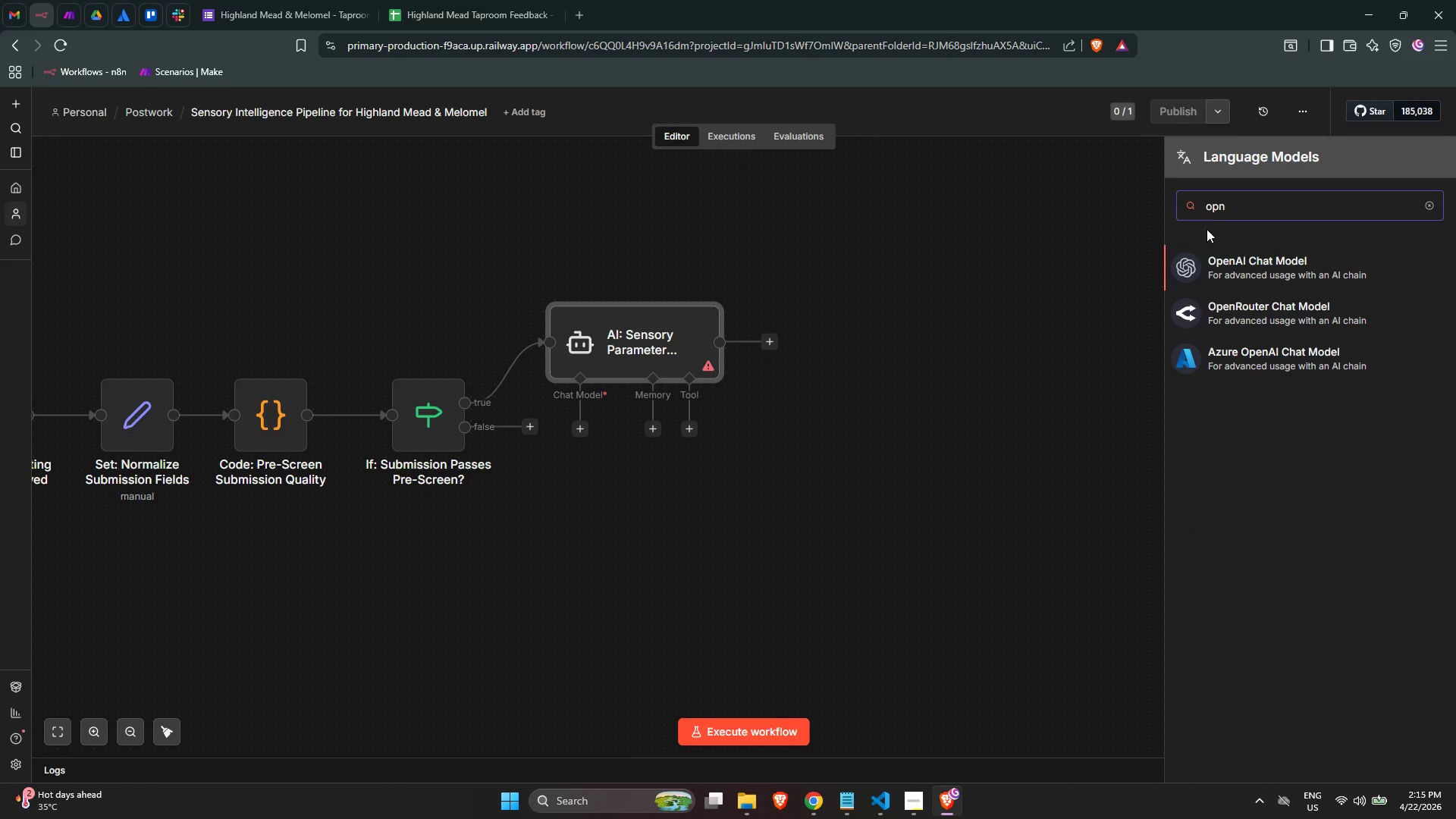 
left_click([1247, 263])
 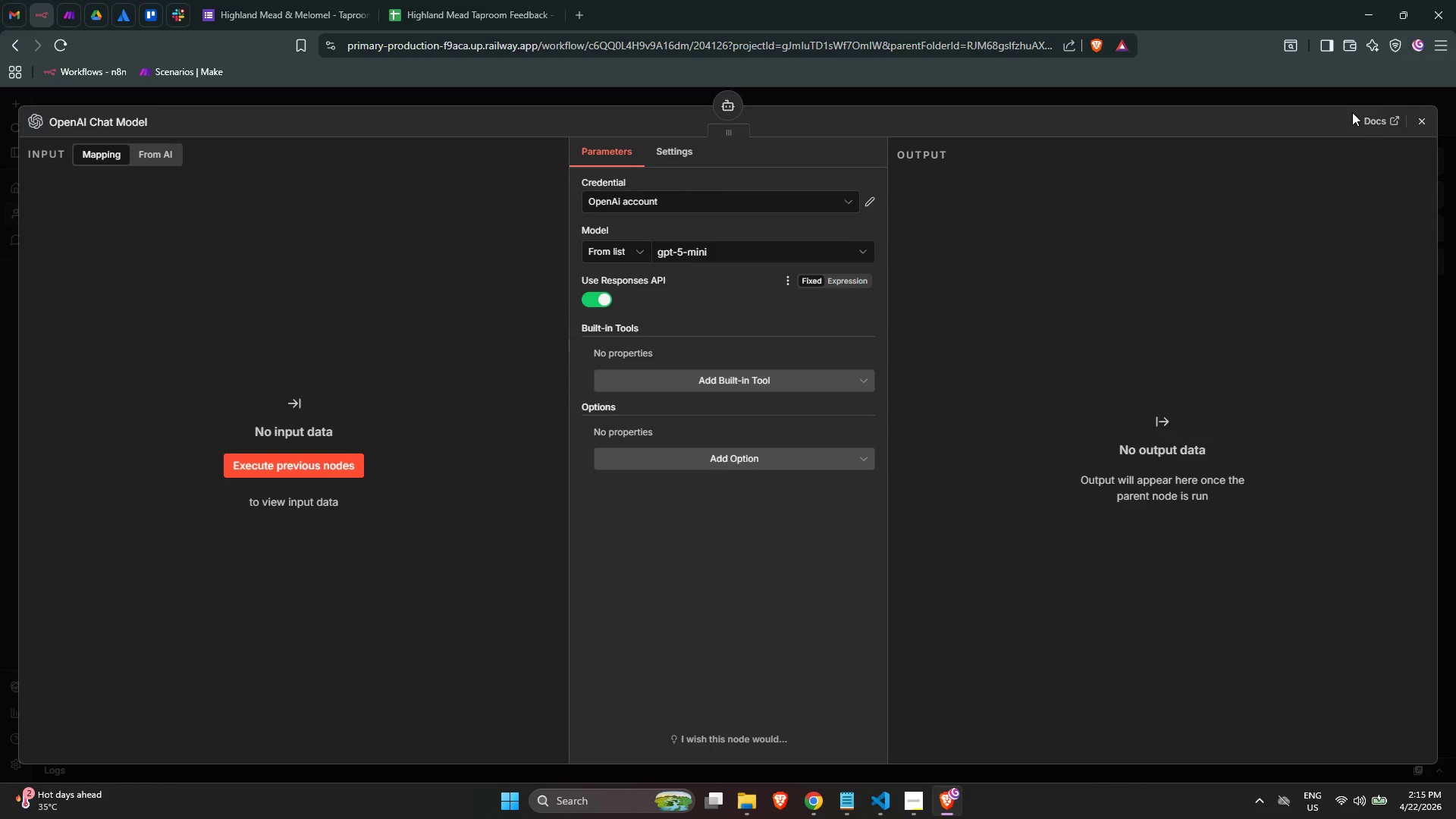 
left_click([1420, 122])
 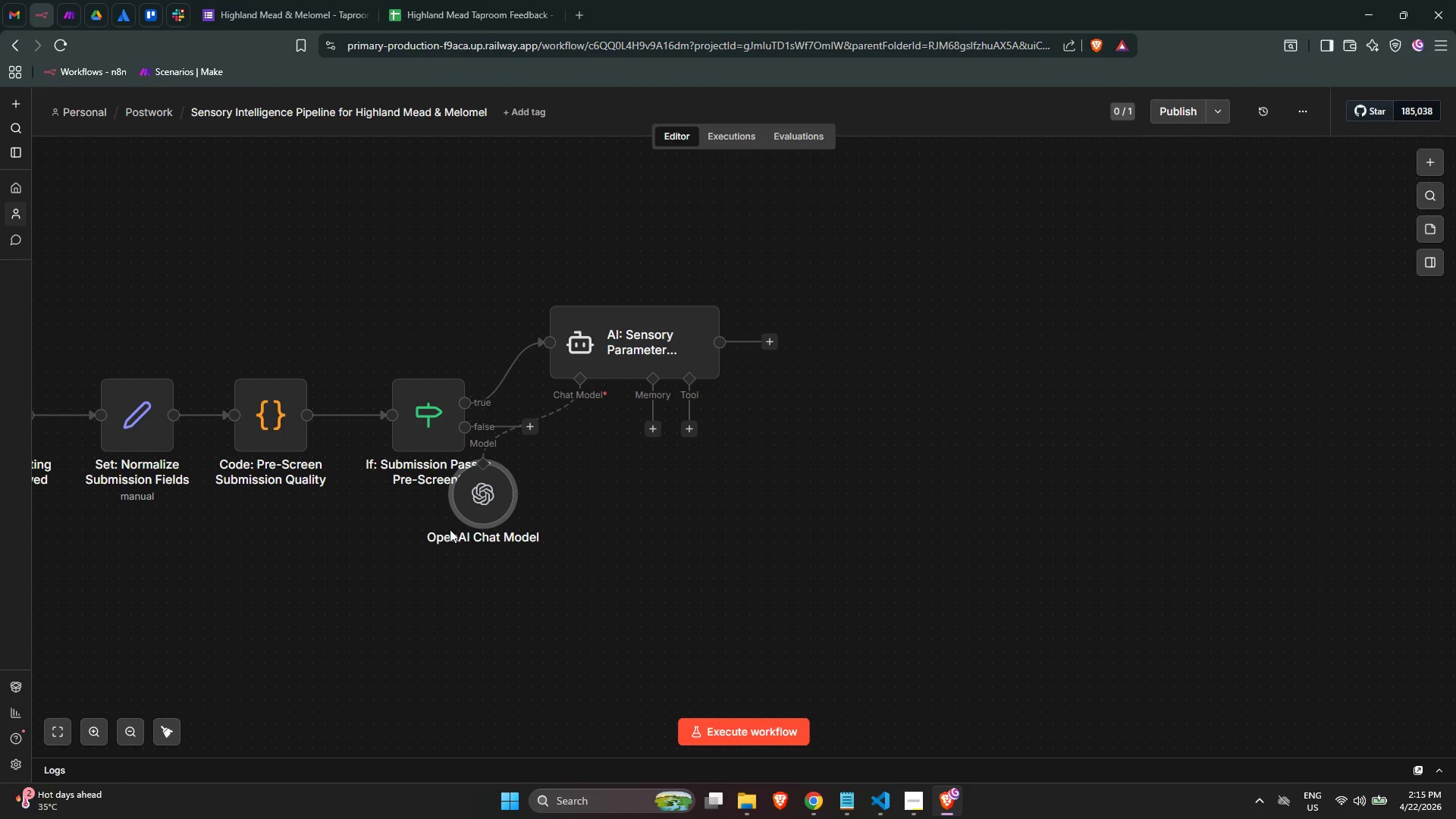 
left_click_drag(start_coordinate=[482, 512], to_coordinate=[579, 496])
 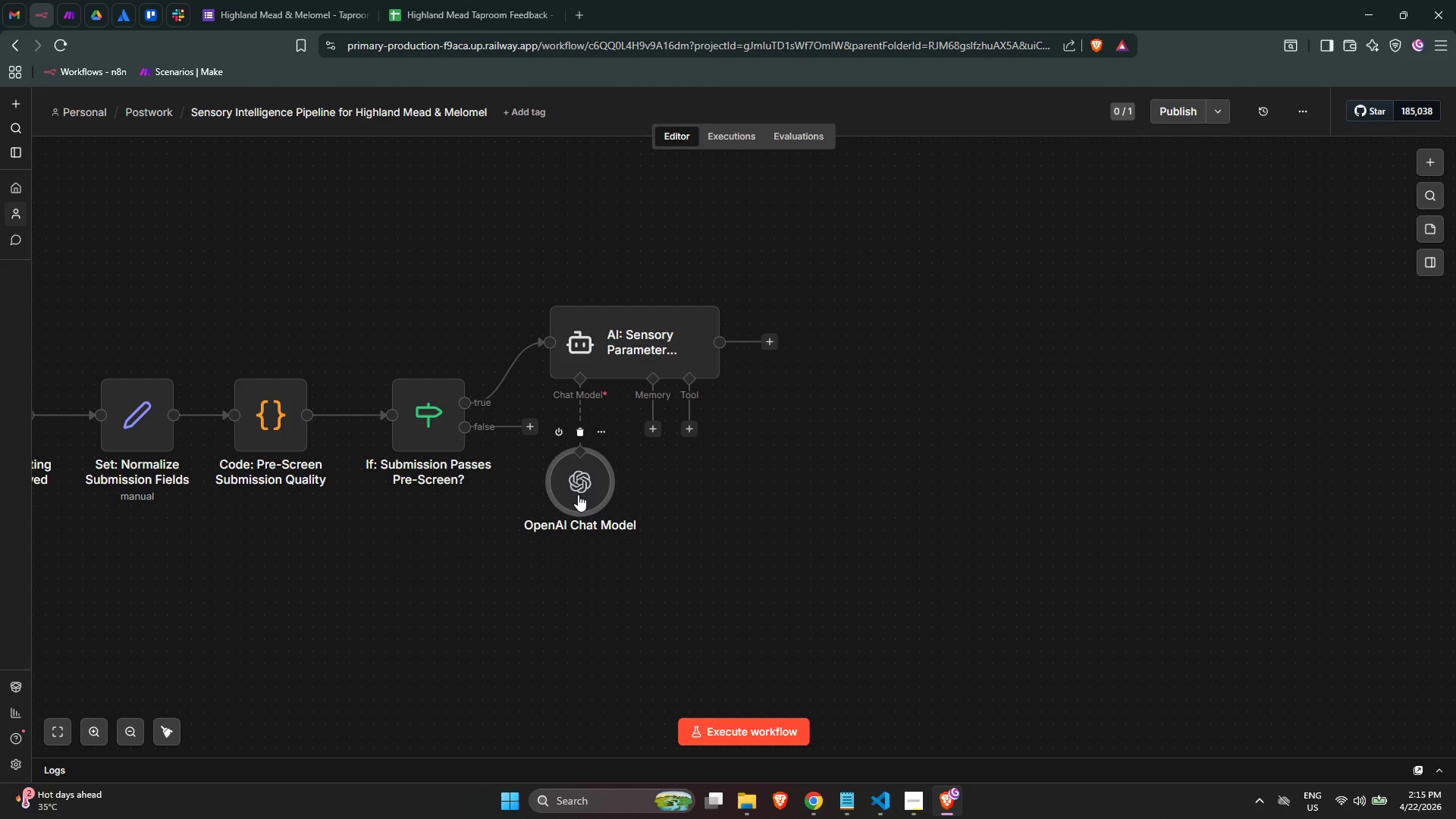 
wait(8.41)
 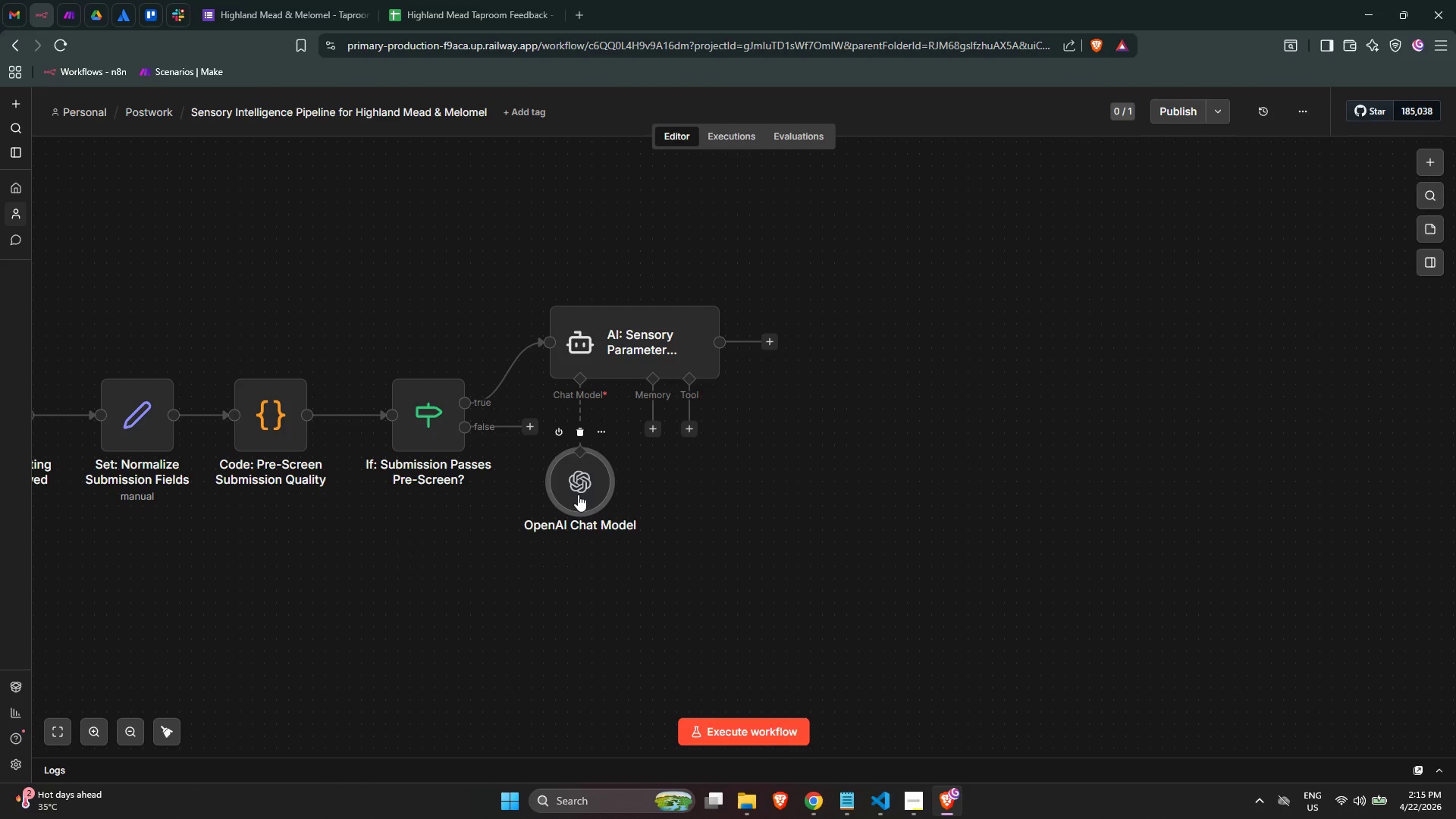 
double_click([617, 348])
 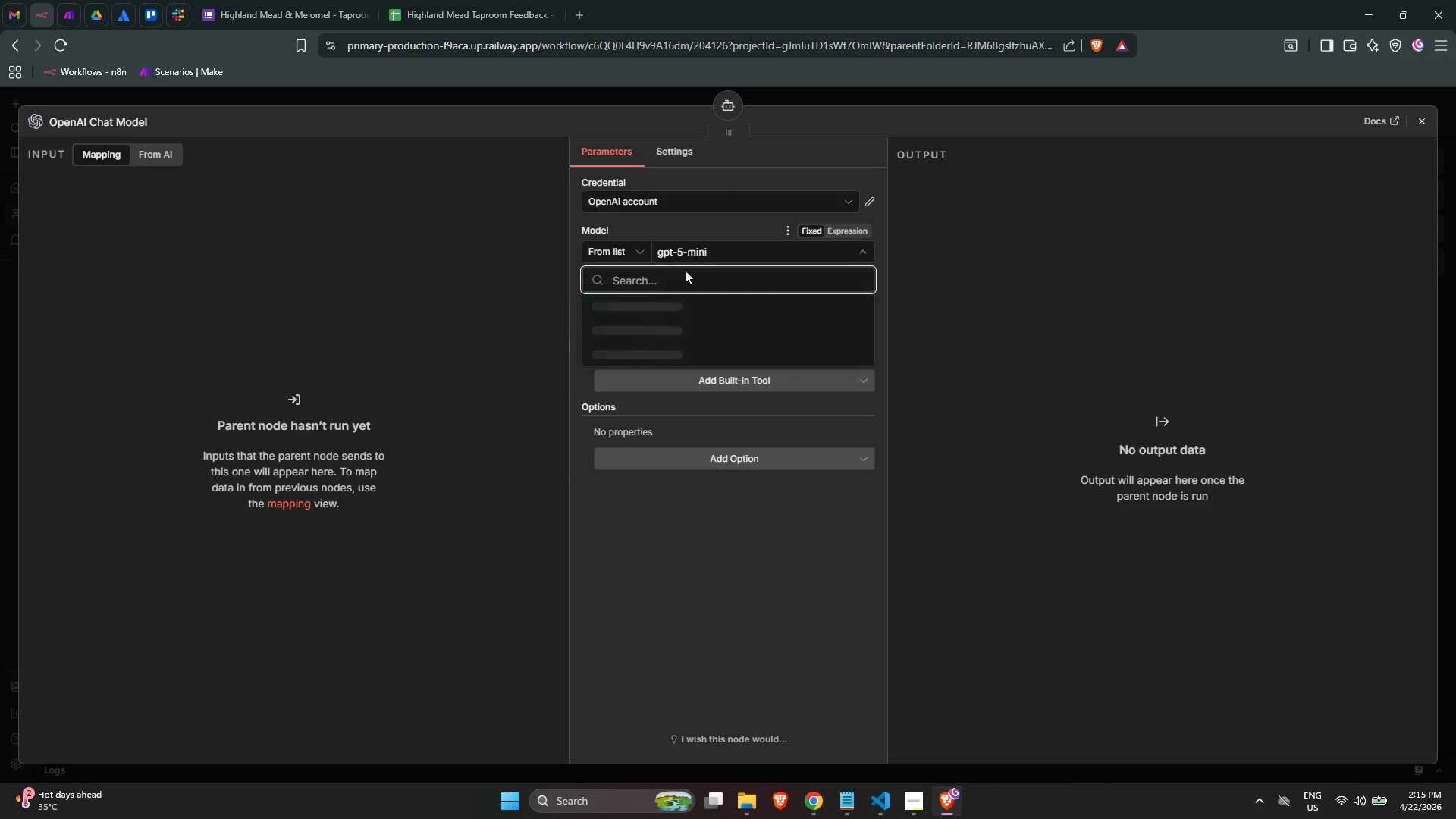 
wait(6.02)
 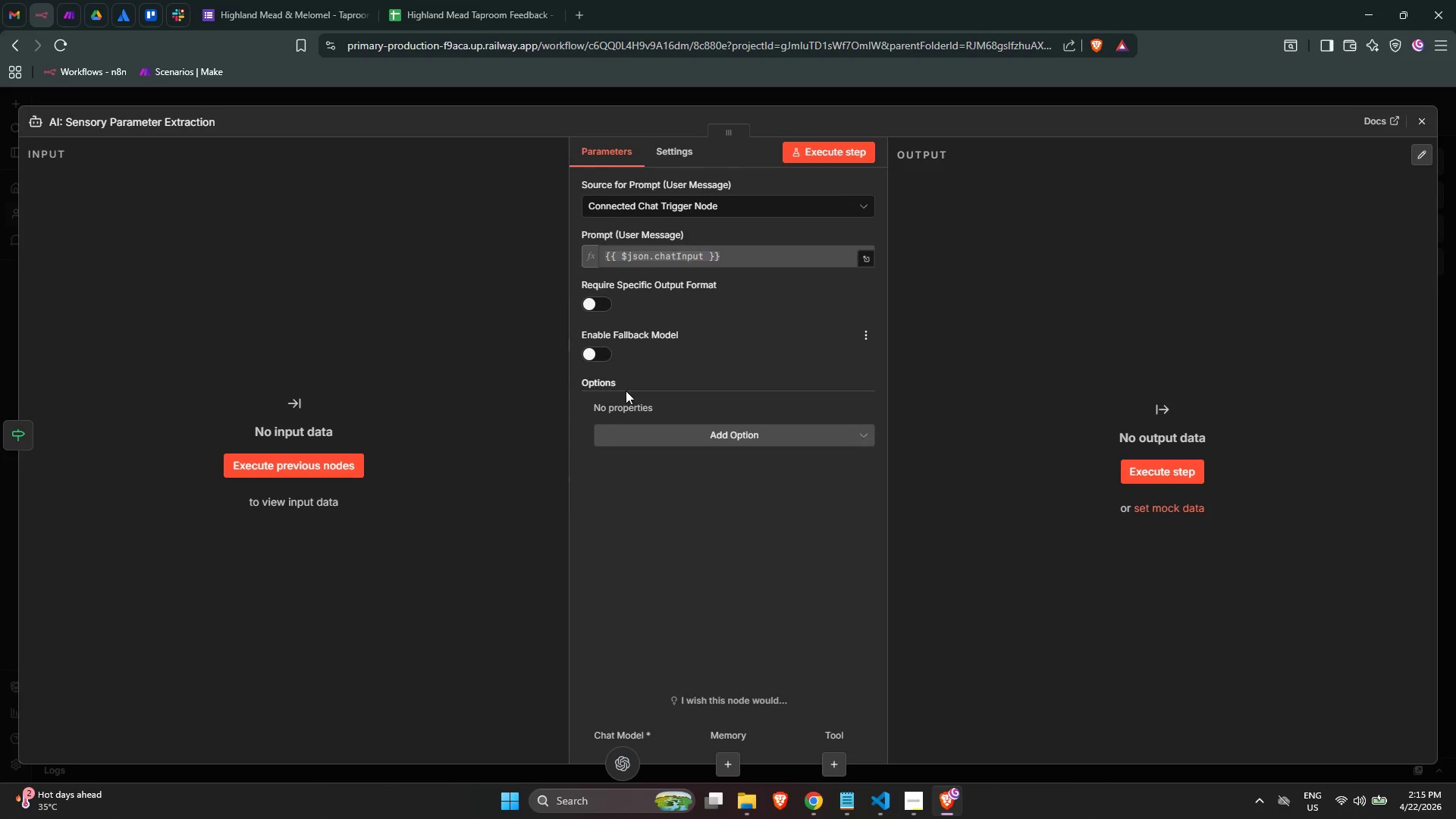 
scroll: coordinate [672, 369], scroll_direction: down, amount: 7.0
 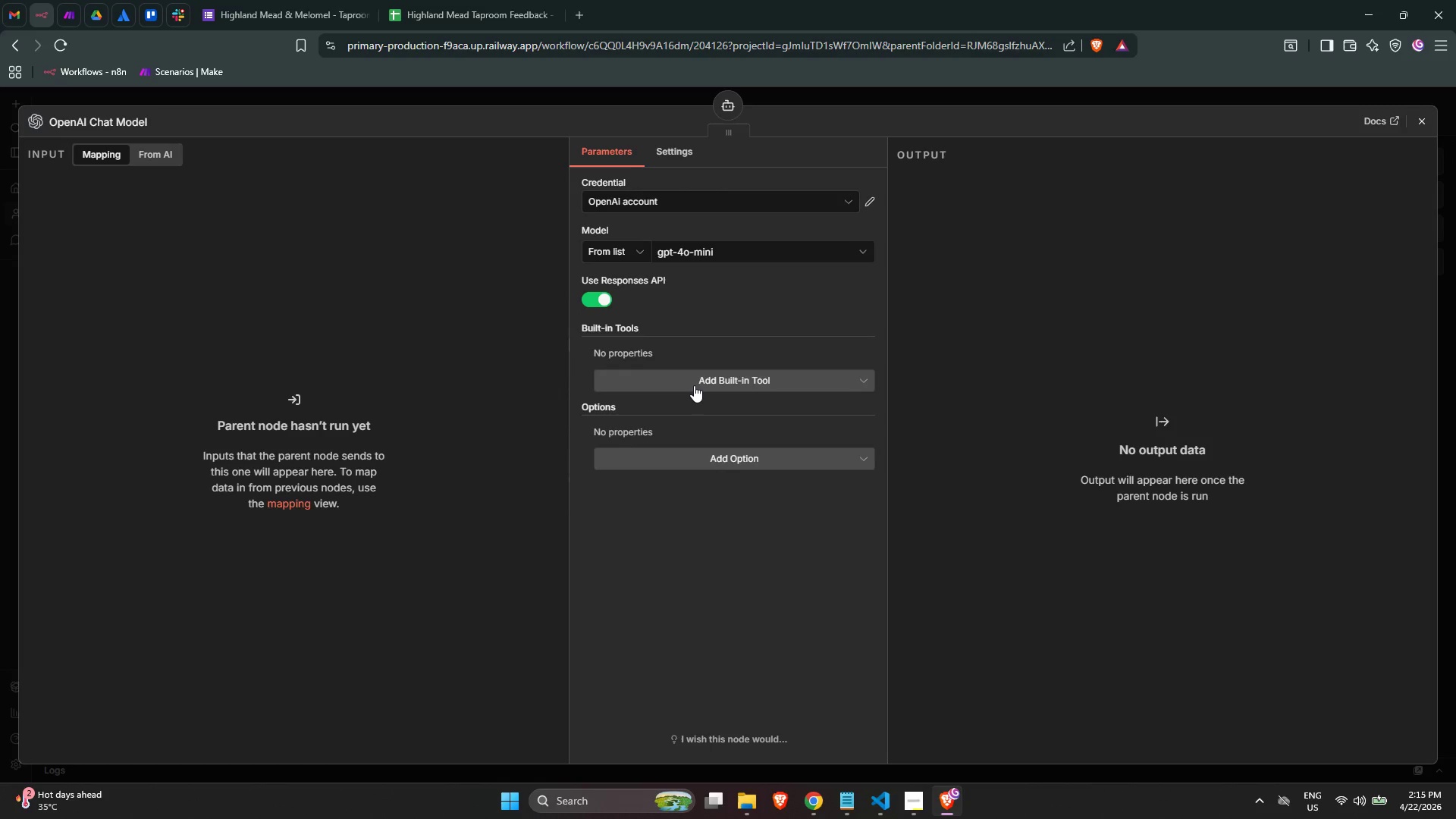 
left_click([708, 384])
 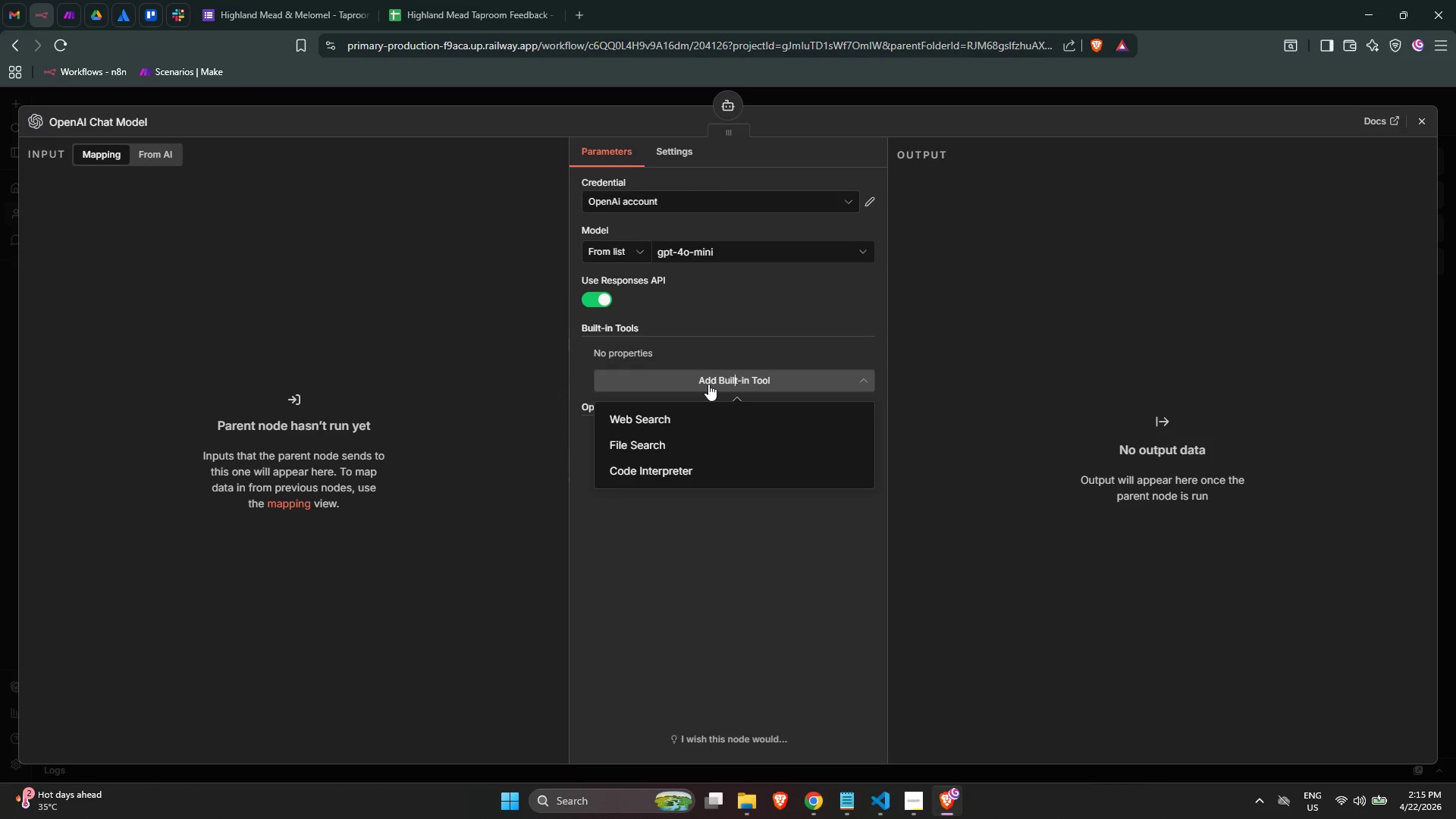 
left_click([708, 384])
 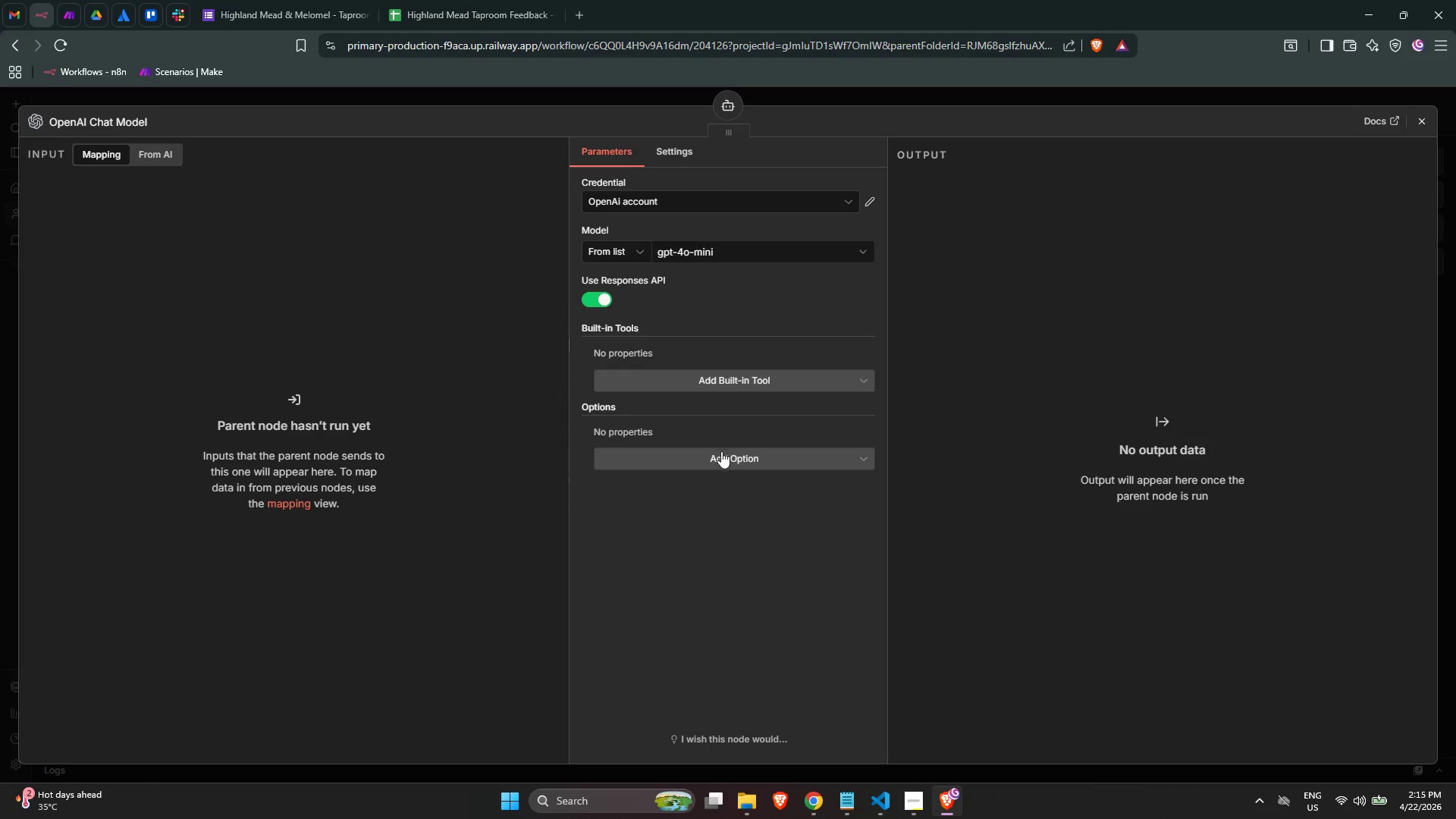 
left_click([722, 456])
 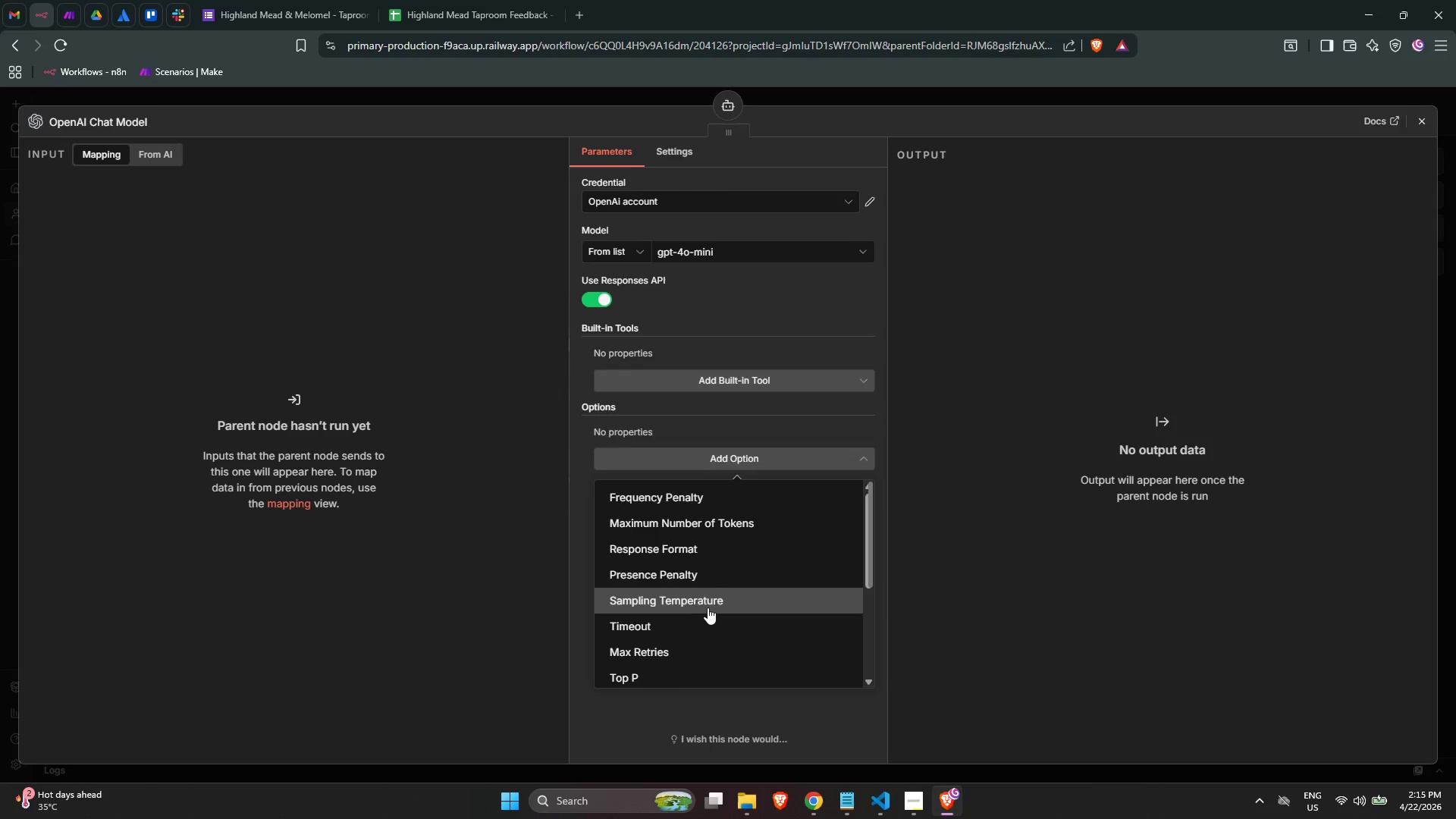 
left_click([668, 456])
 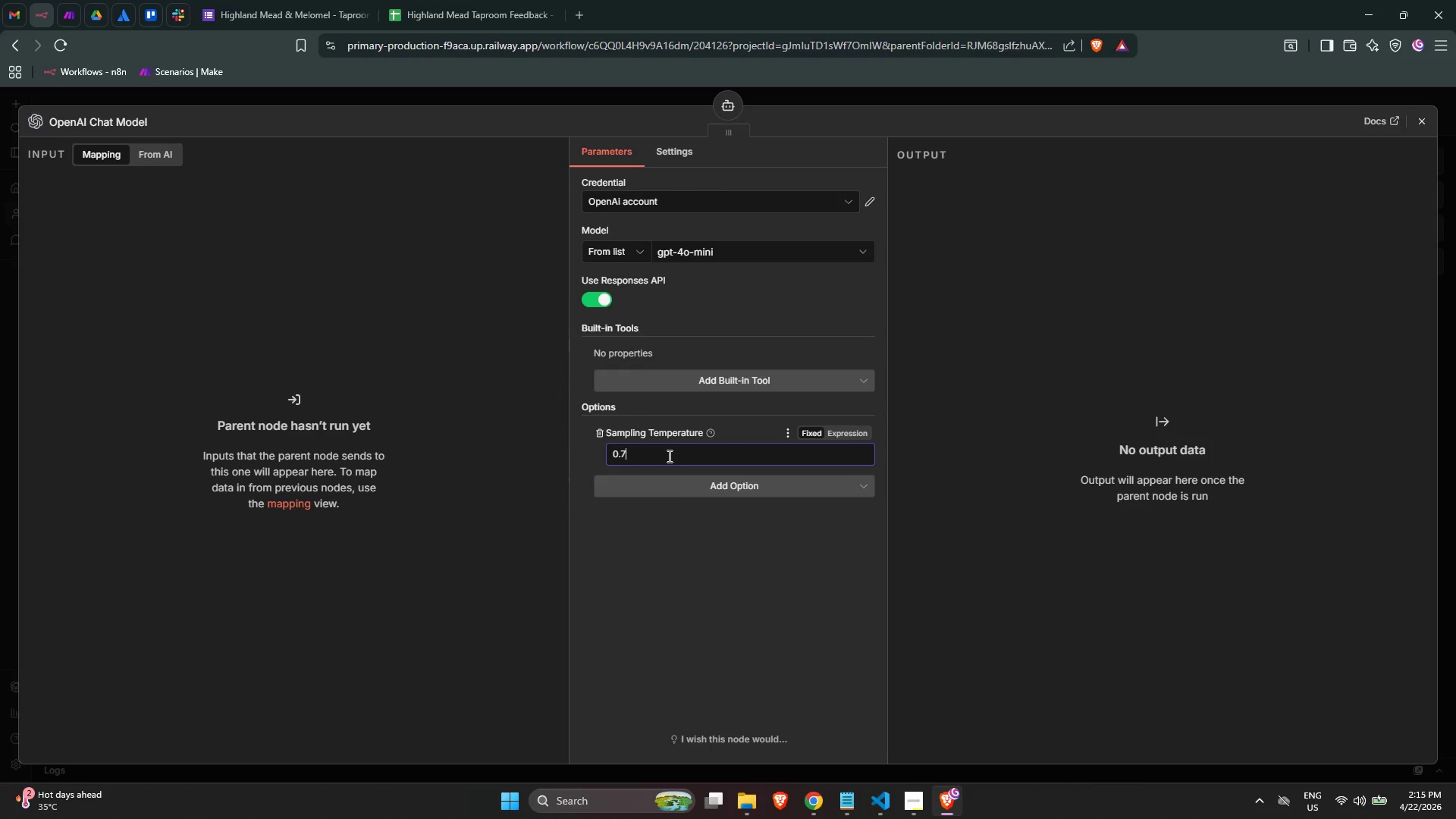 
key(Backspace)
 